 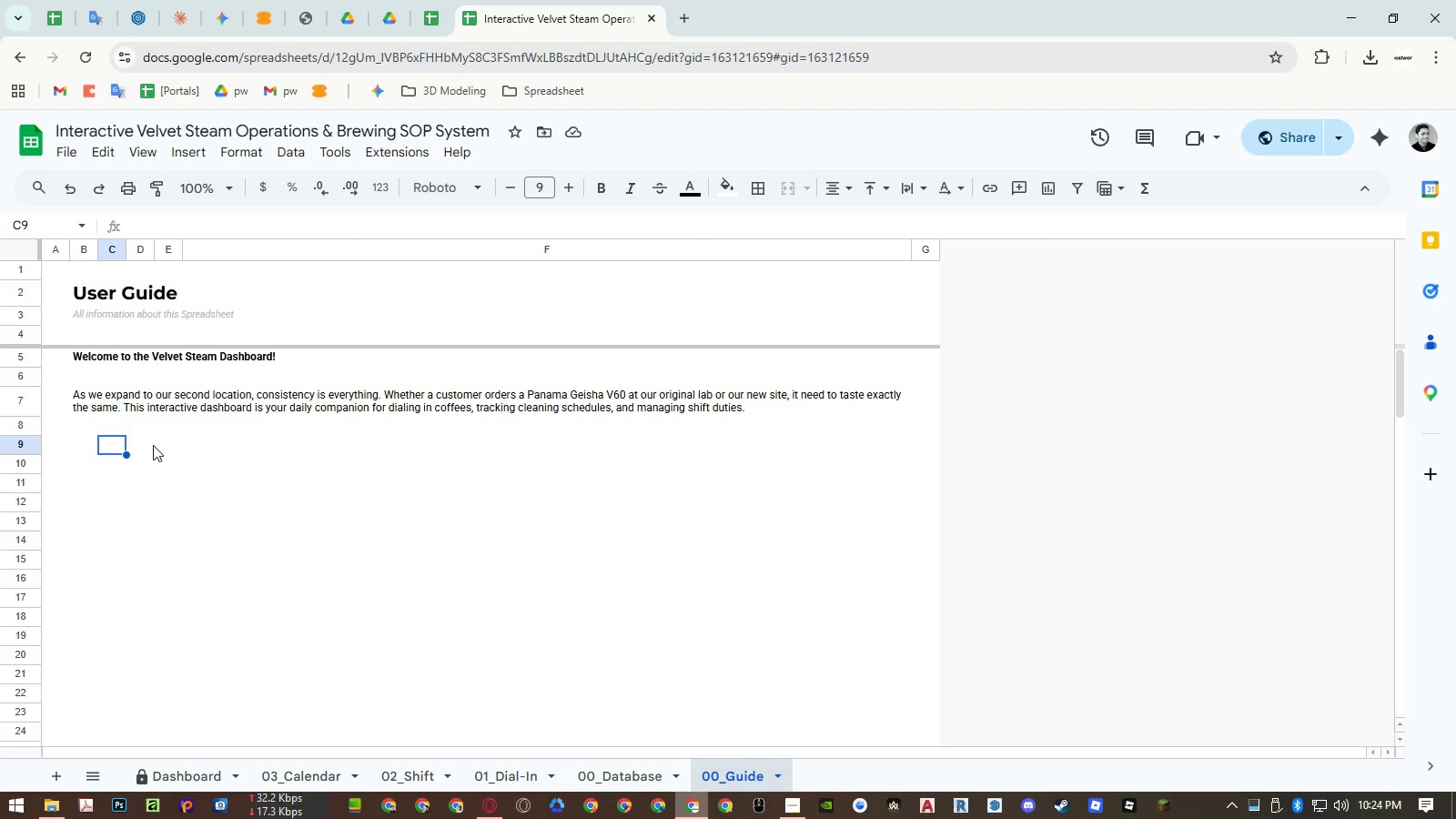 
type(Tab 1)
 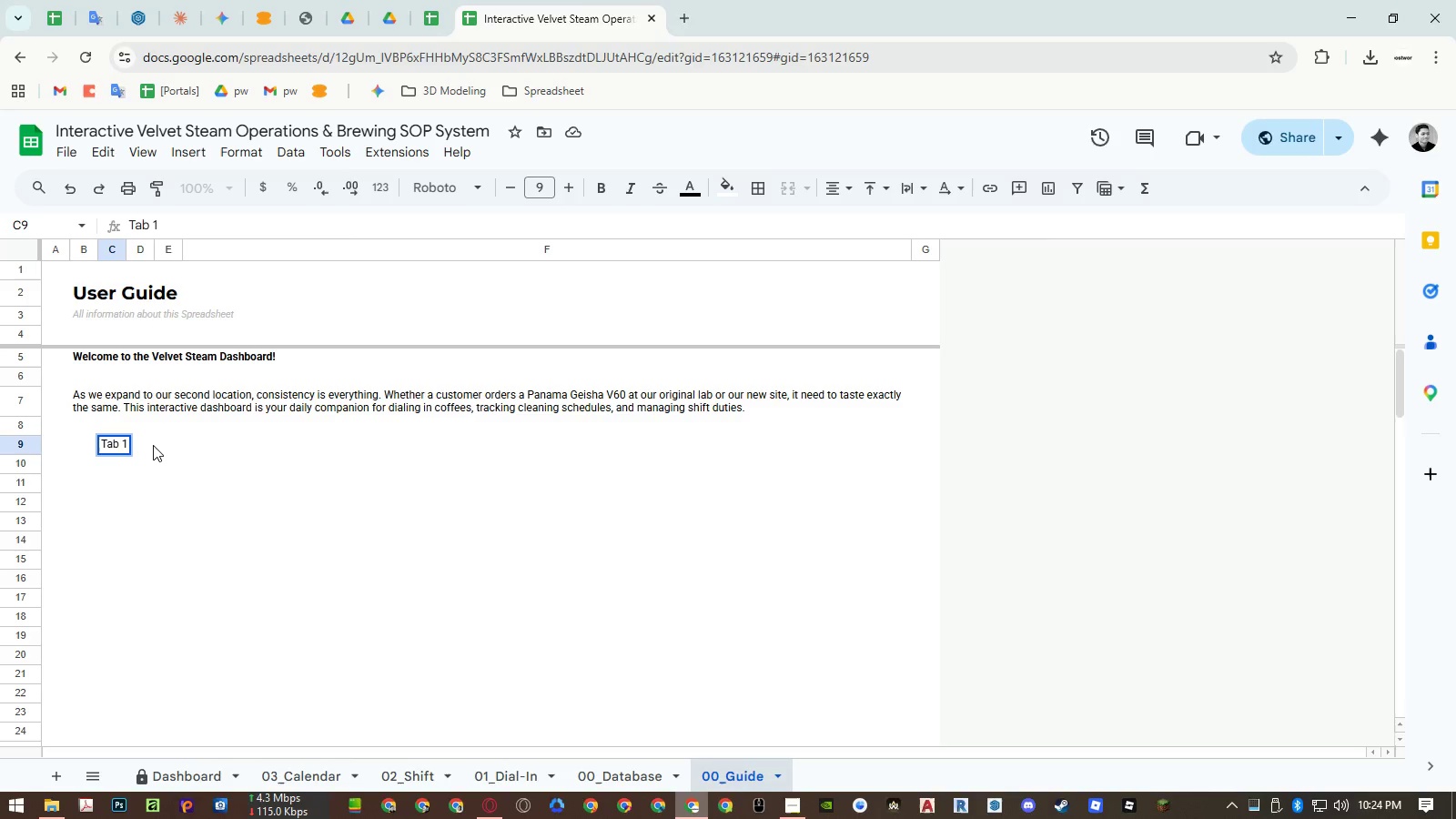 
key(Enter)
 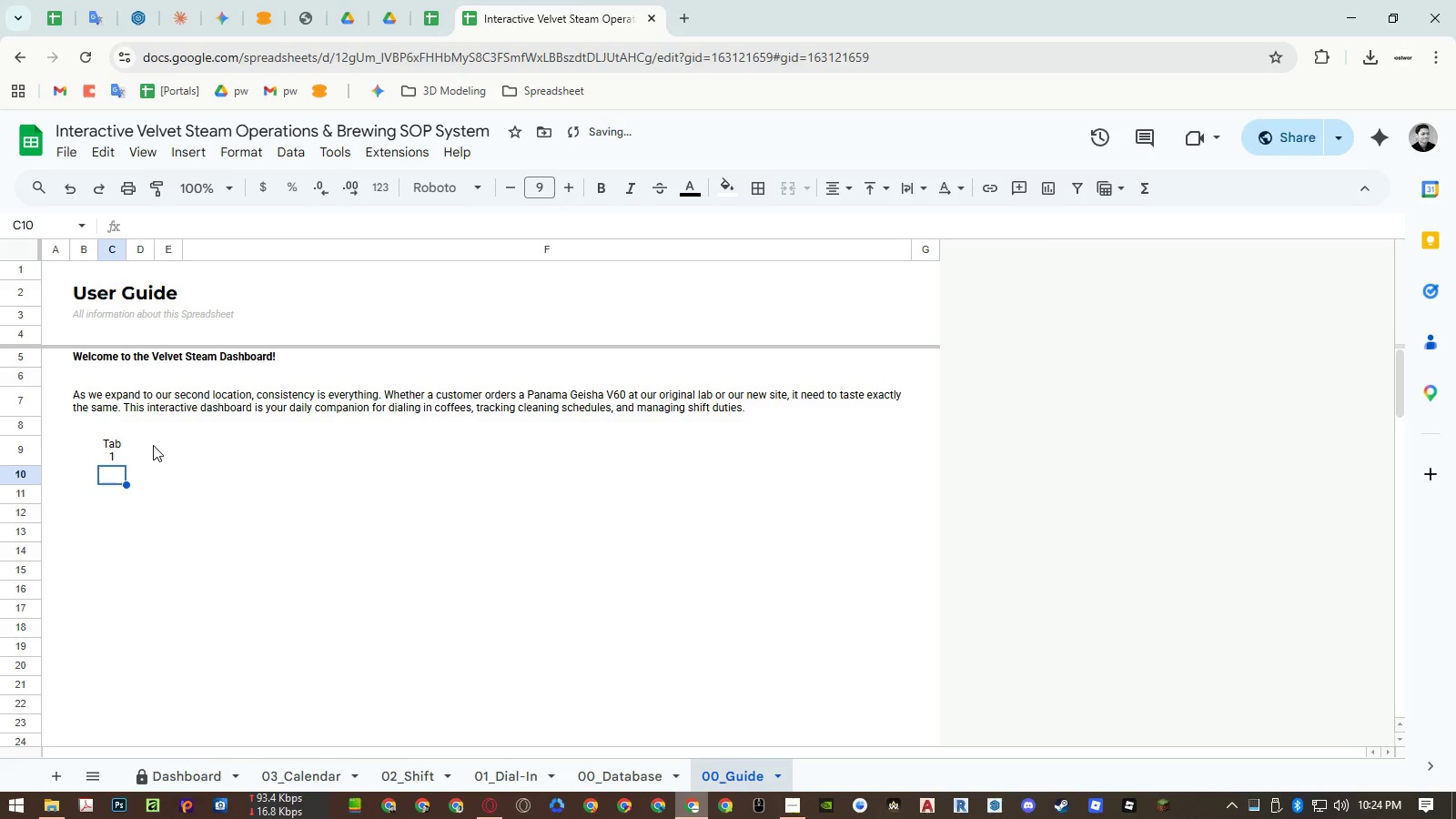 
key(ArrowUp)
 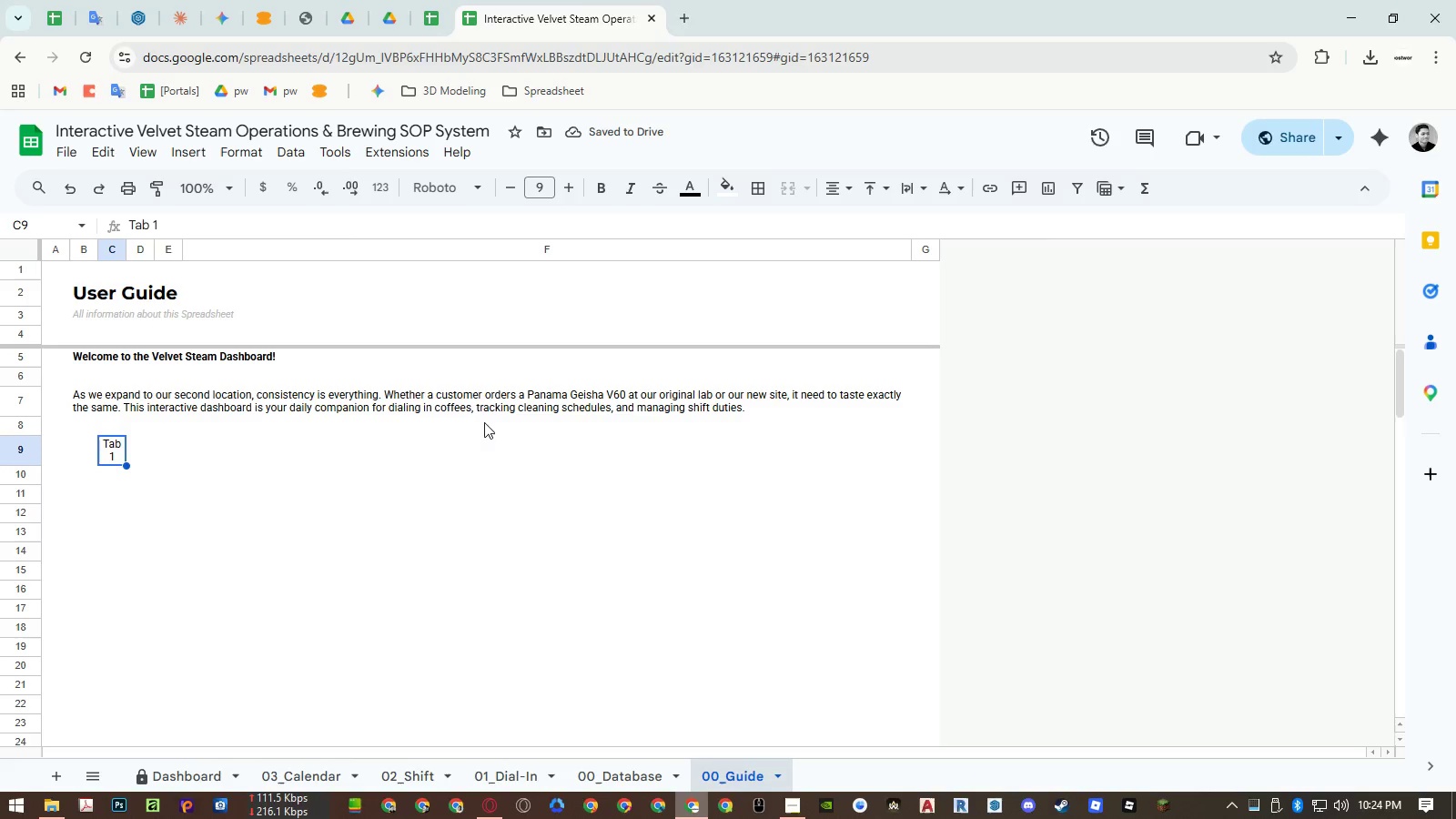 
left_click([828, 187])
 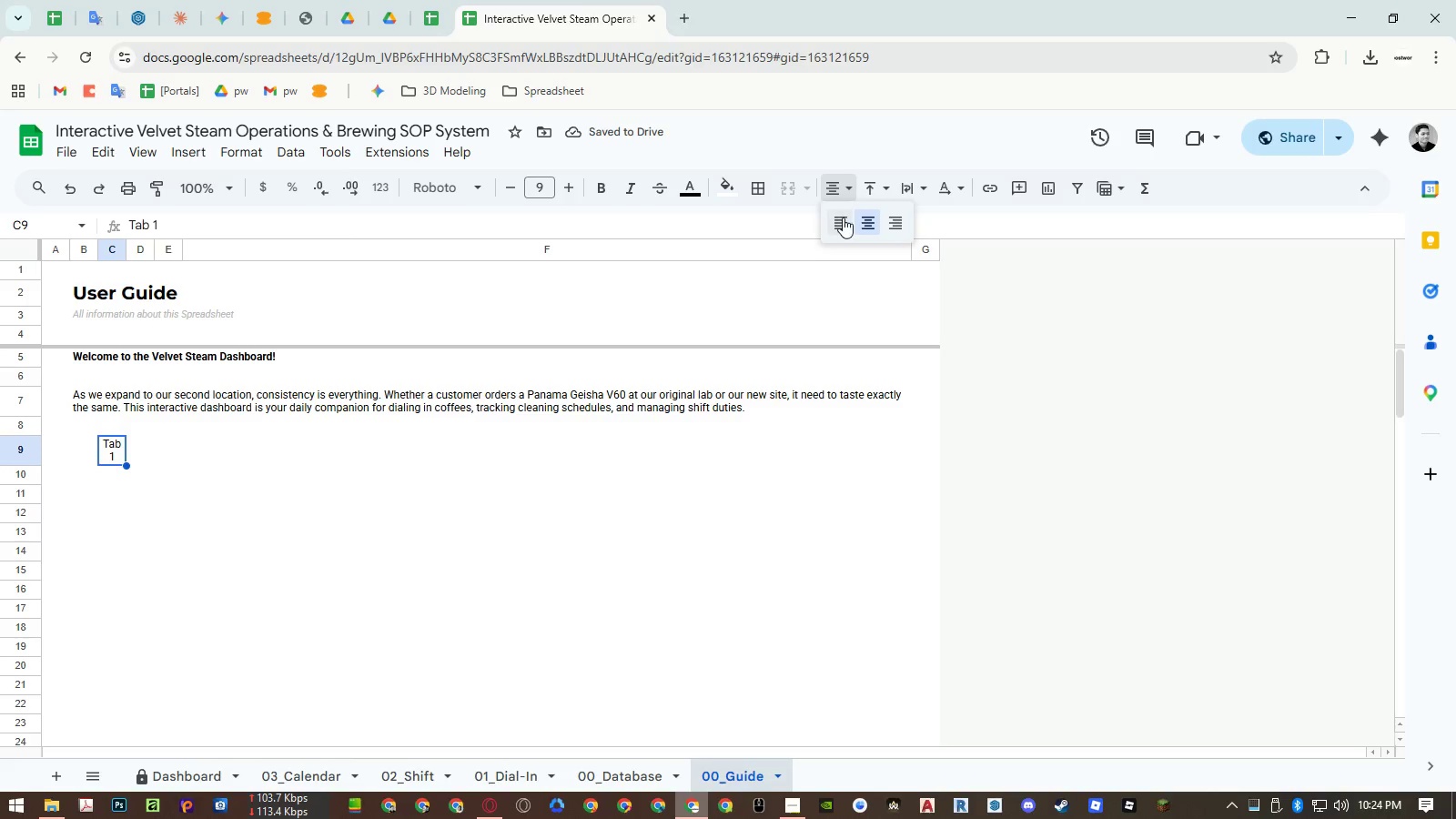 
double_click([843, 217])
 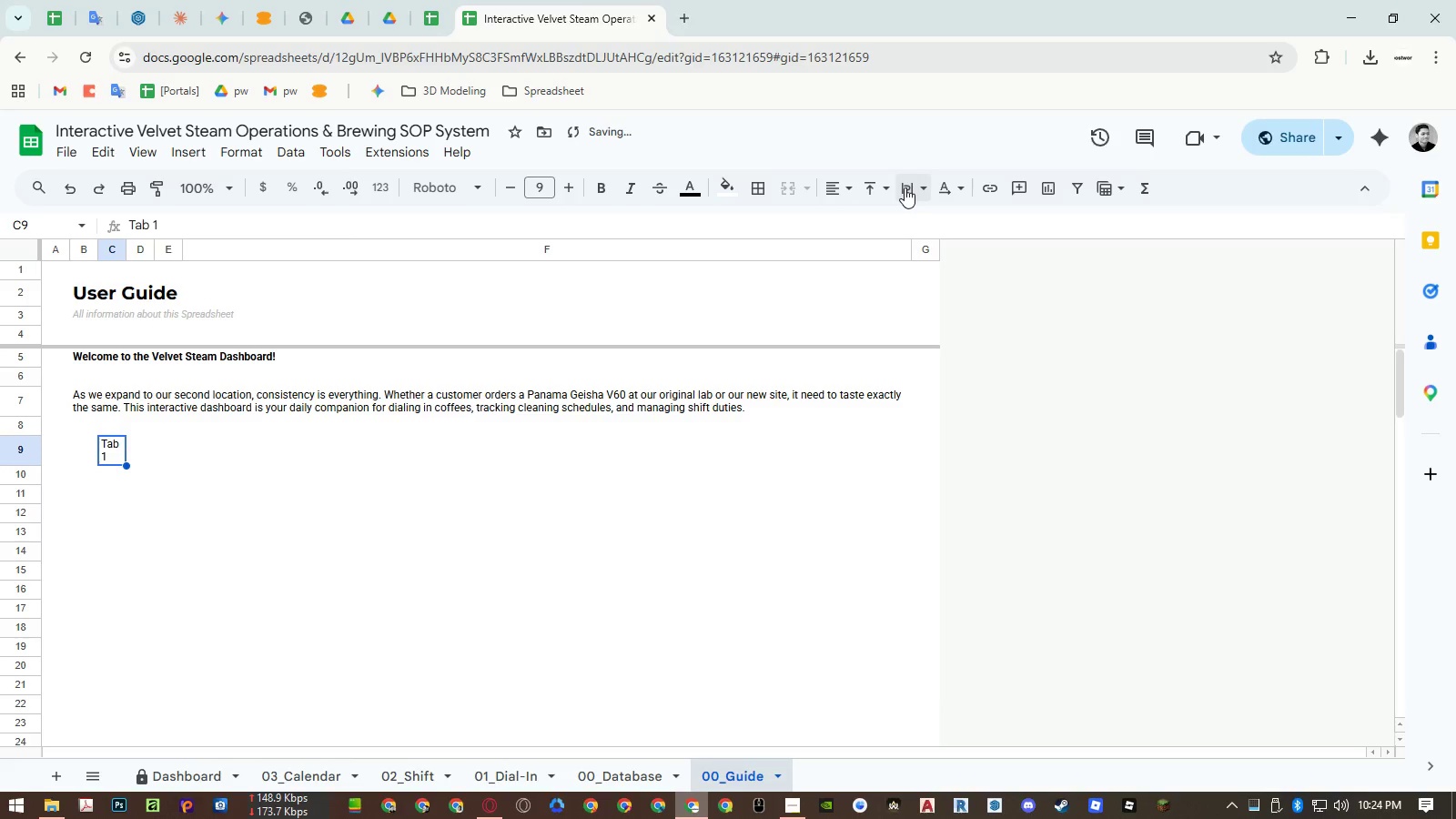 
left_click([905, 187])
 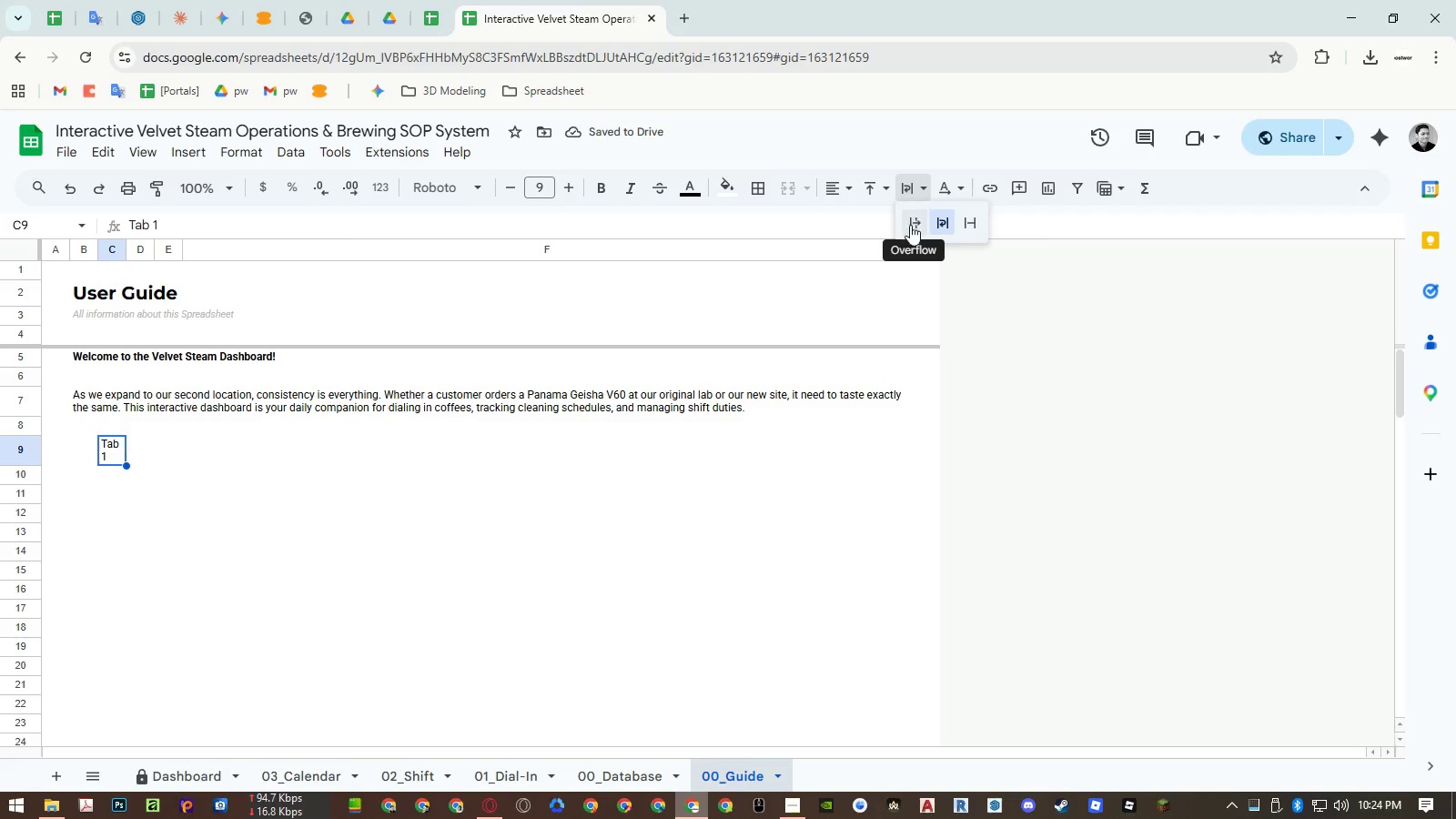 
left_click([659, 389])
 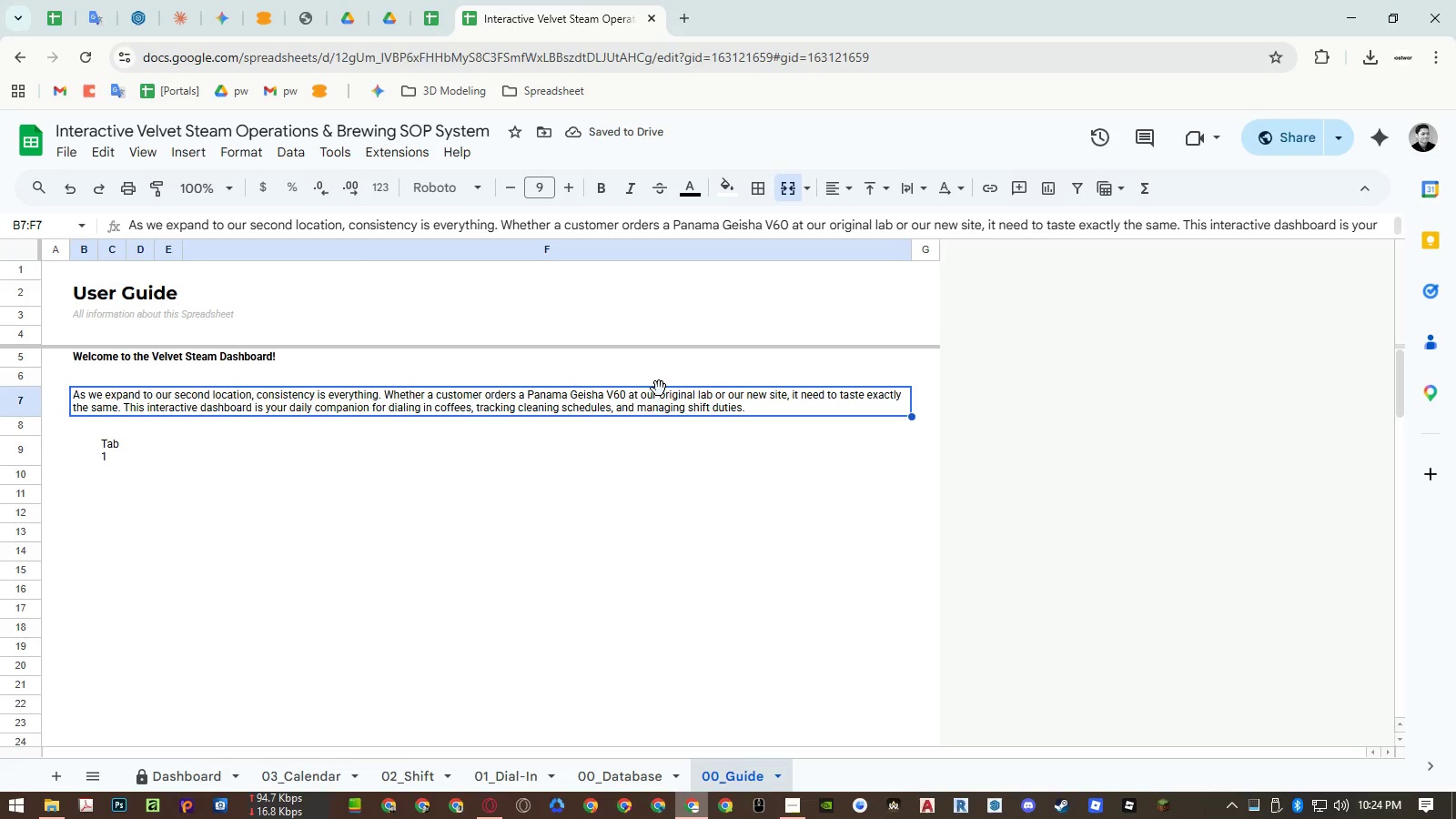 
key(Control+ControlLeft)
 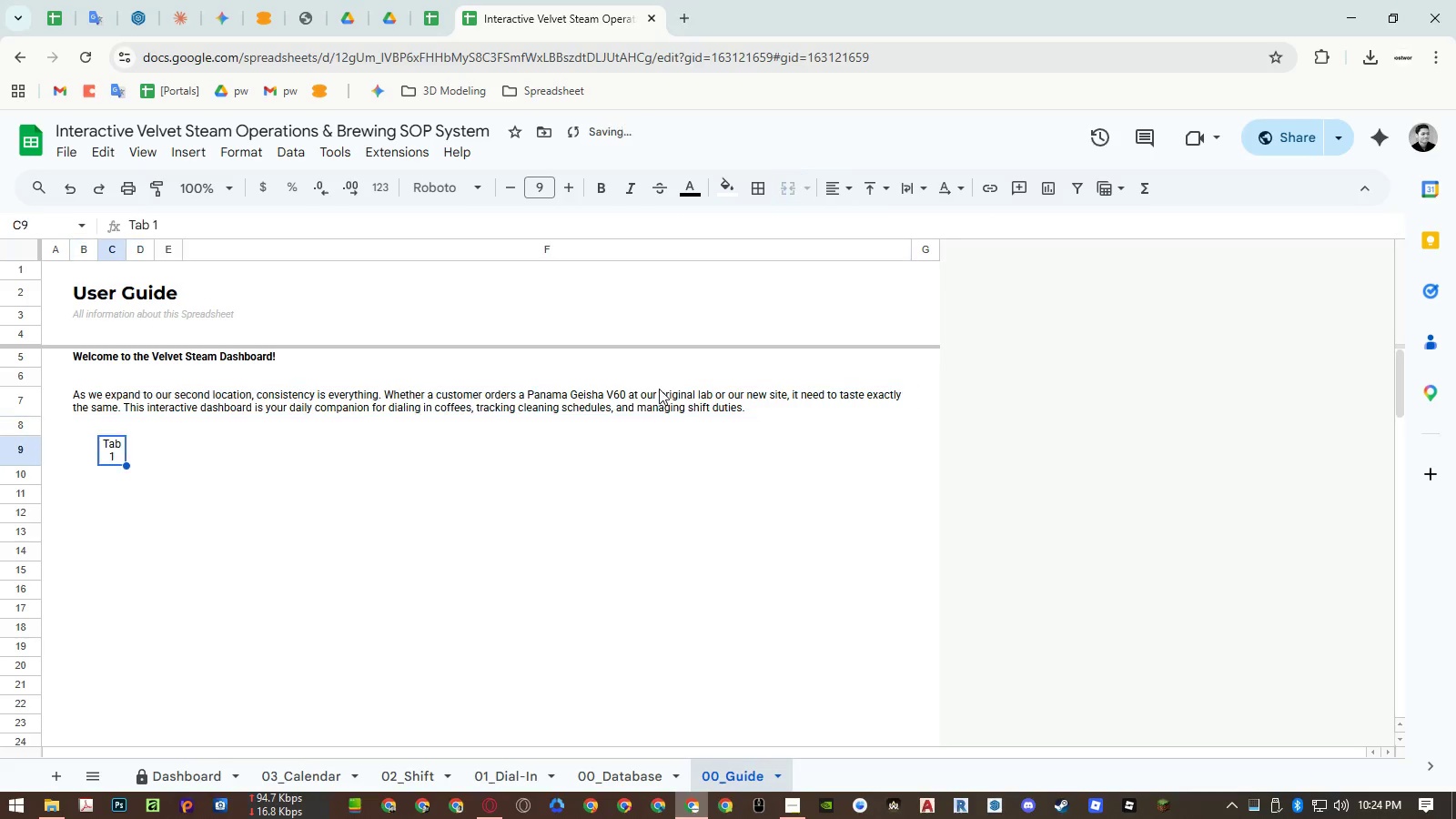 
key(Control+Z)
 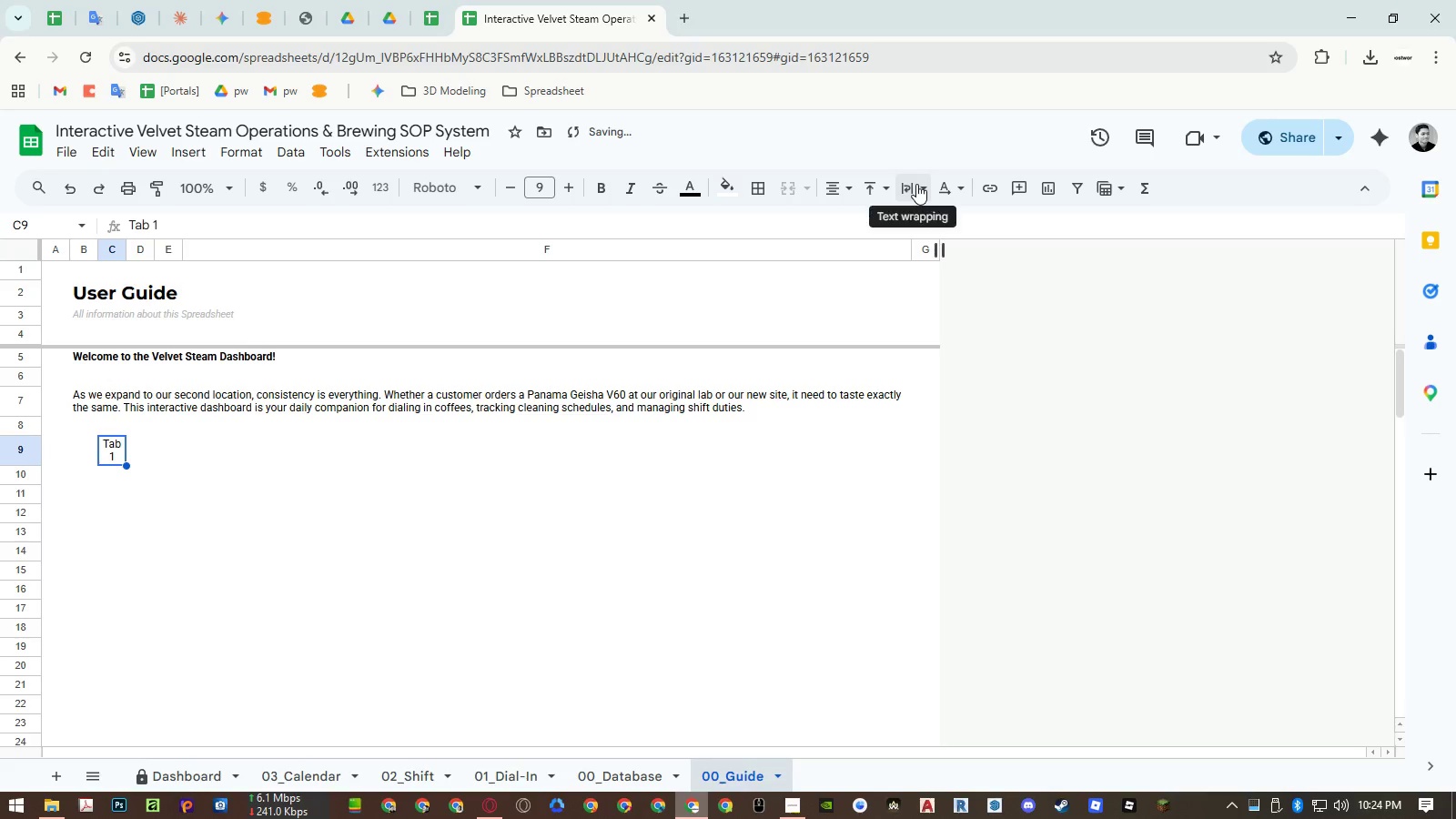 
double_click([916, 227])
 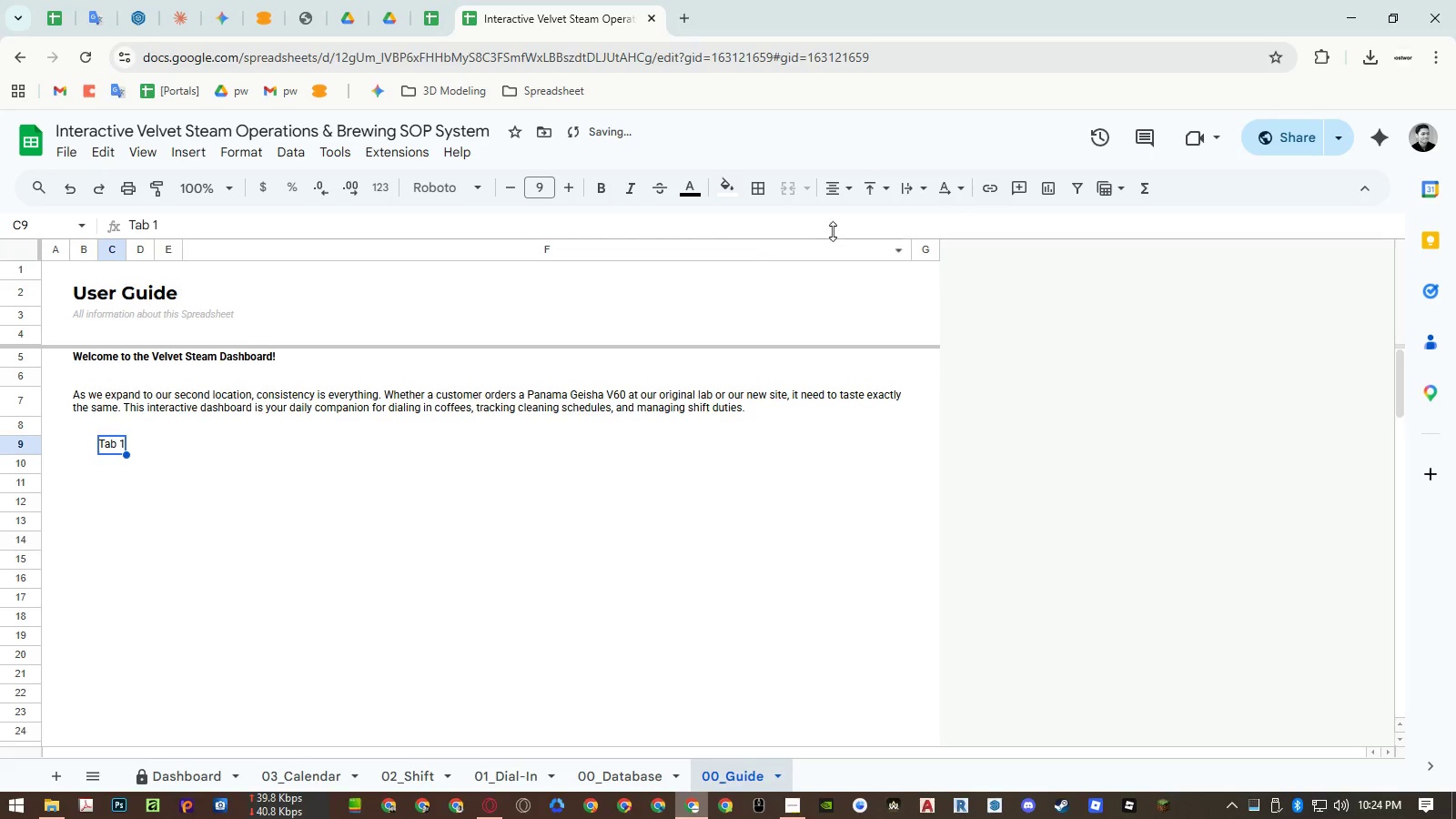 
double_click([833, 218])
 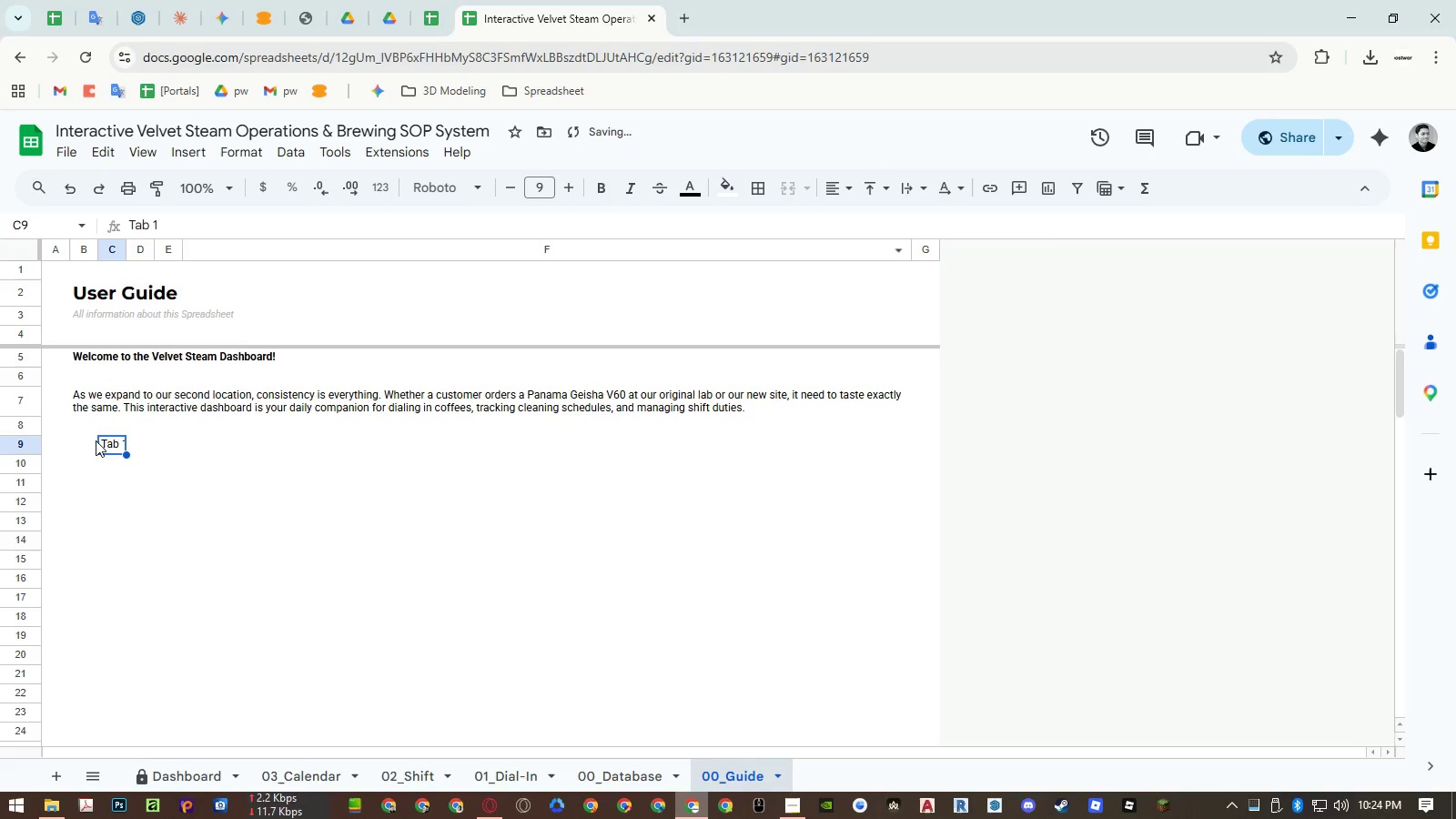 
left_click([74, 440])
 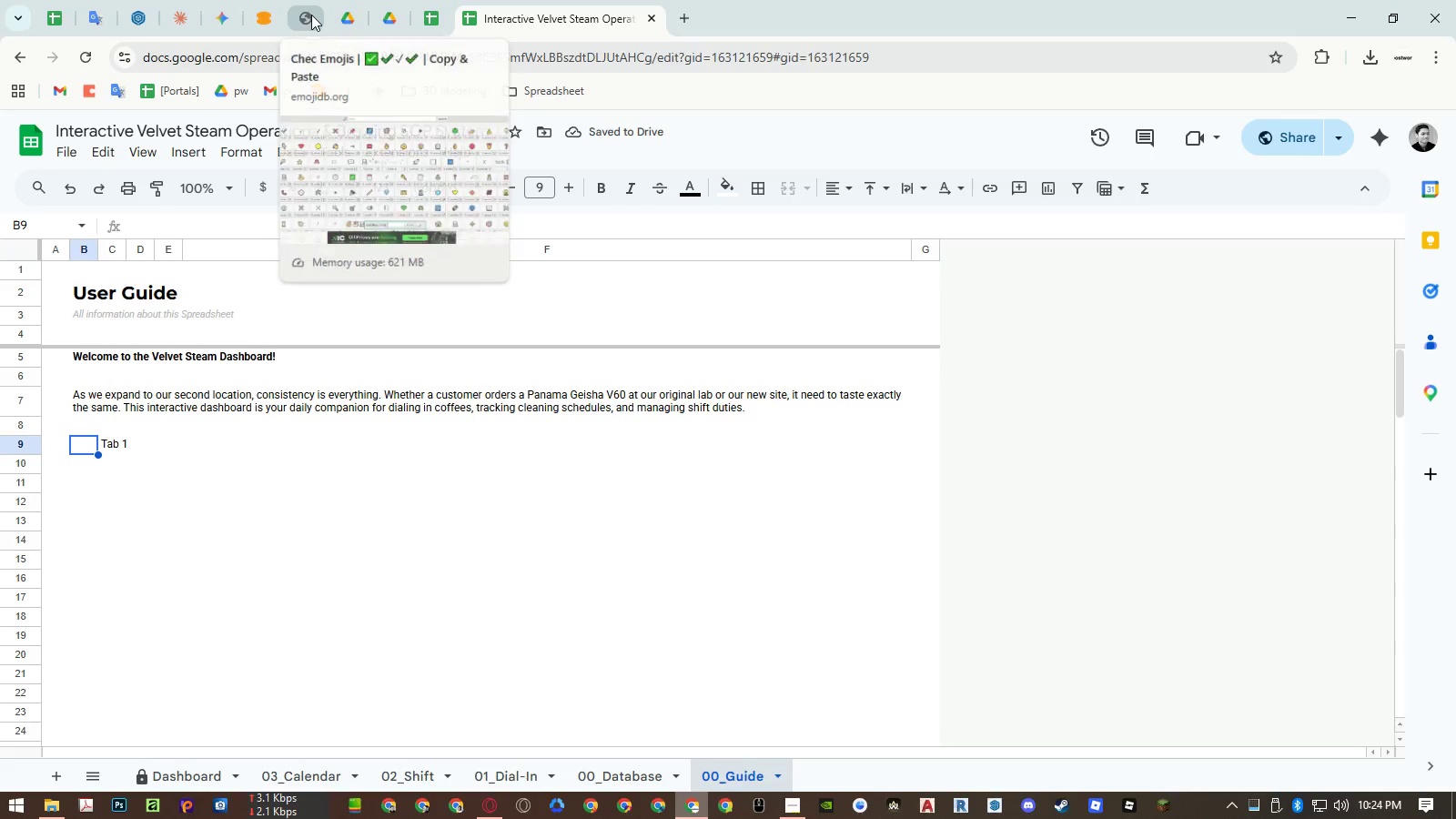 
left_click([311, 15])
 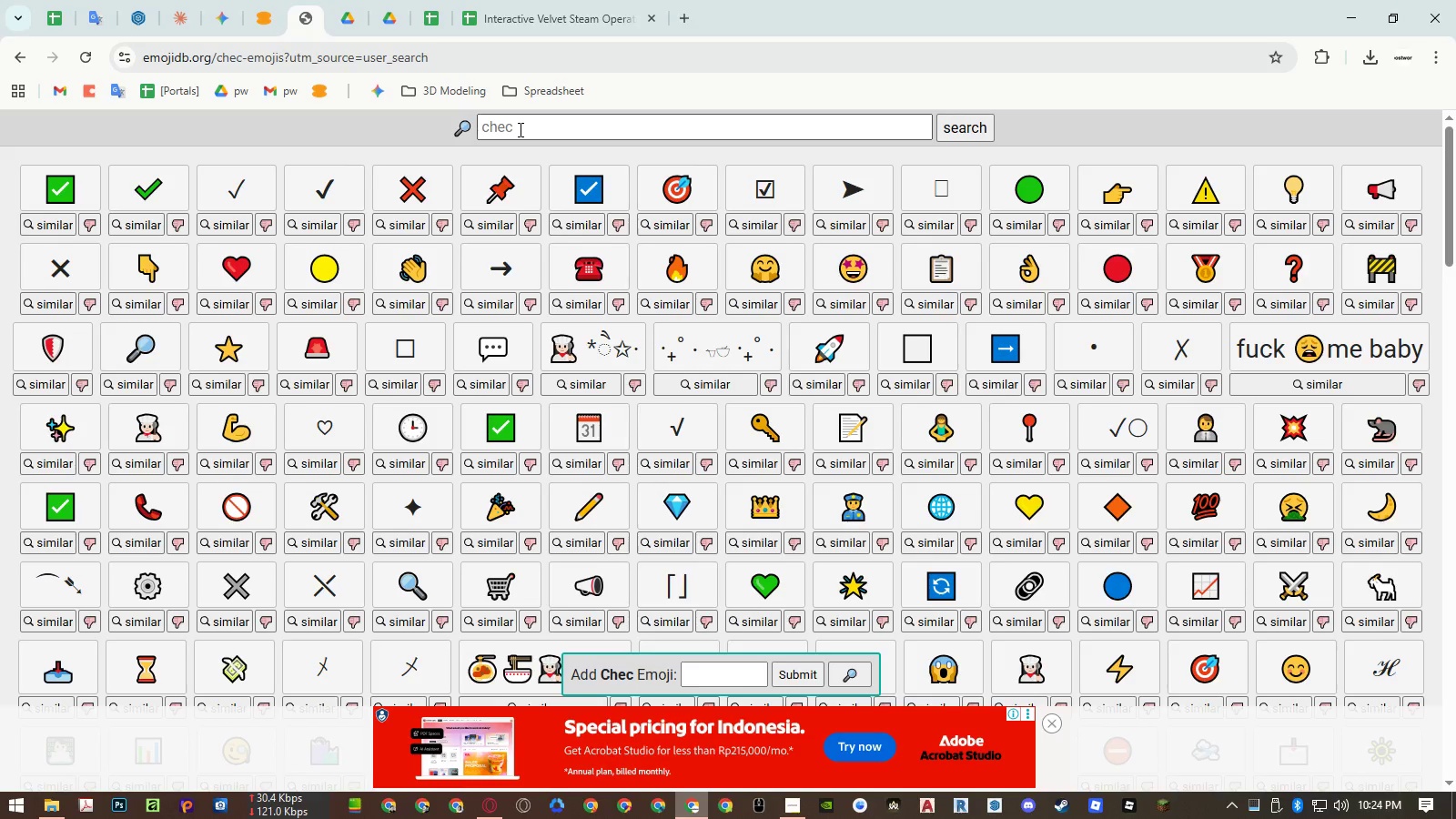 
wait(11.61)
 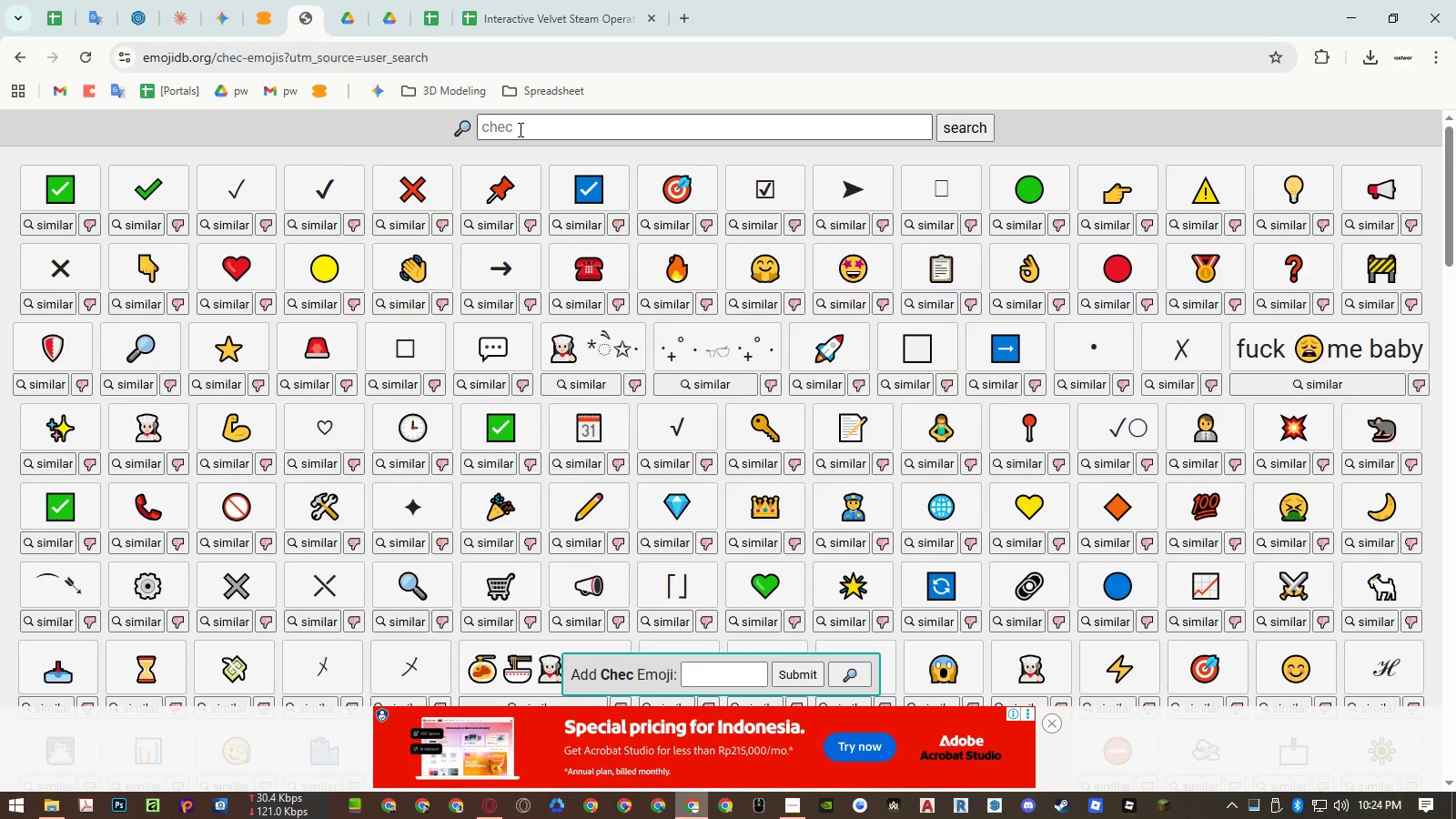 
left_click([517, 4])
 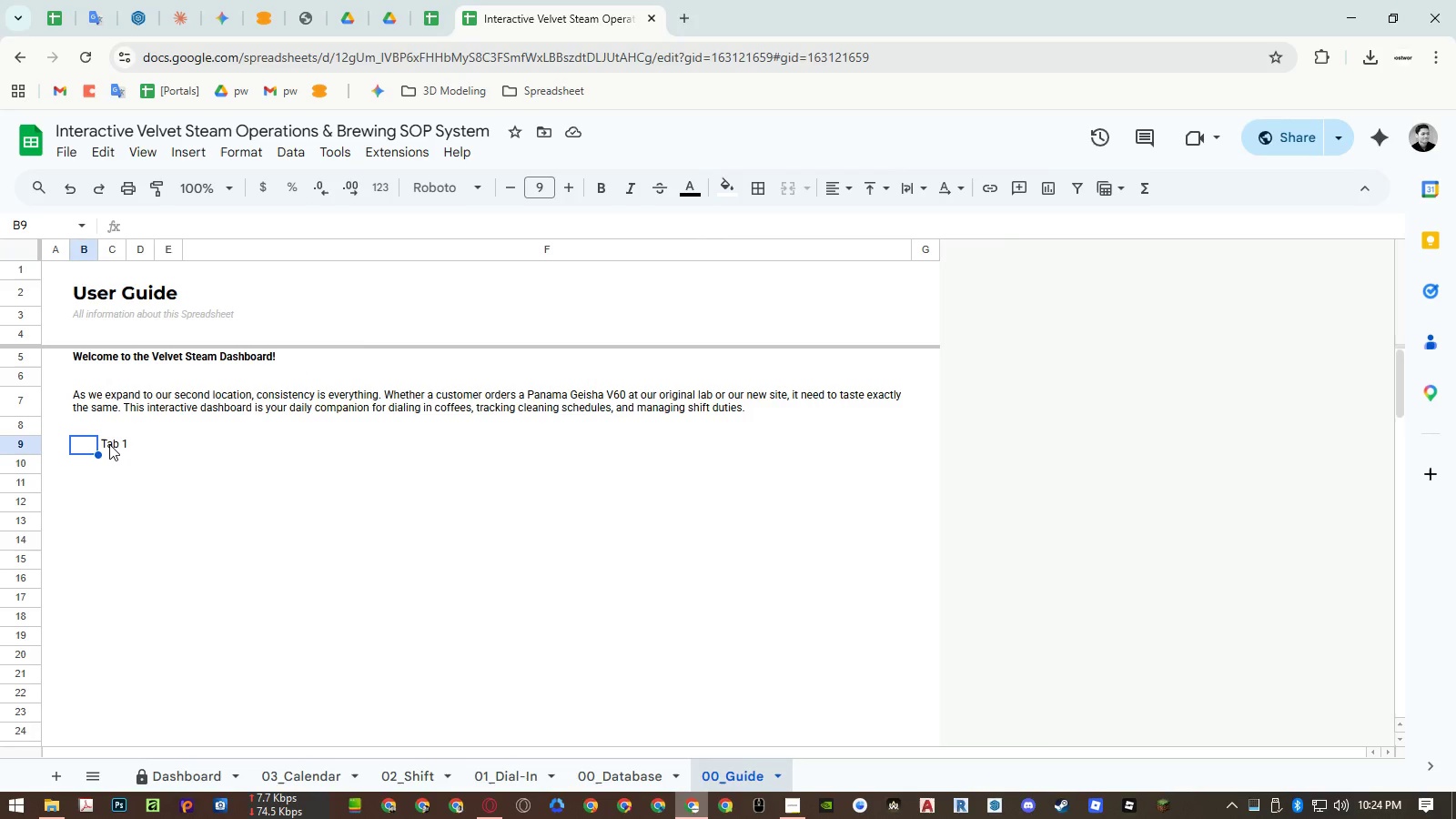 
left_click([109, 444])
 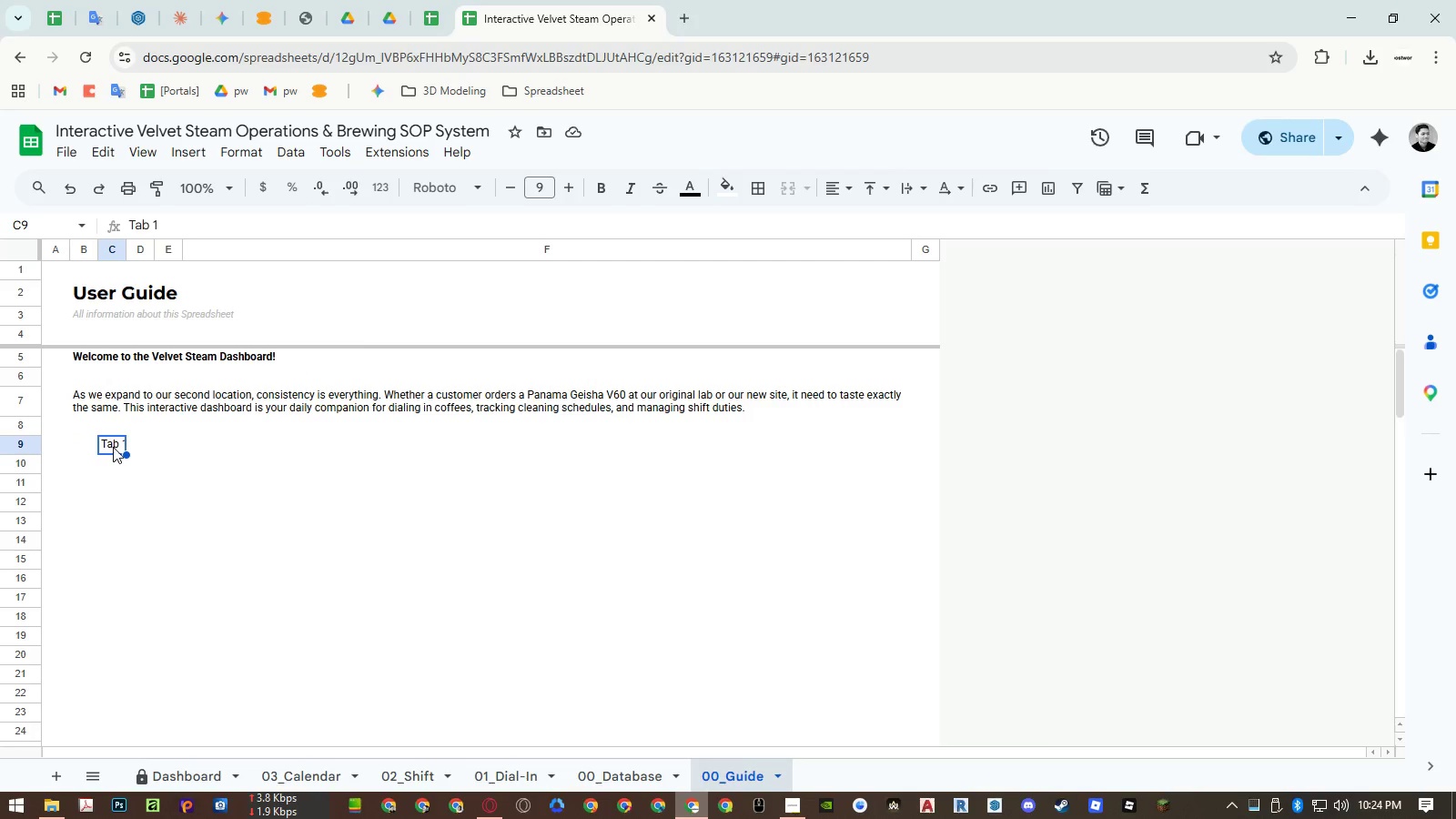 
key(Control+ControlLeft)
 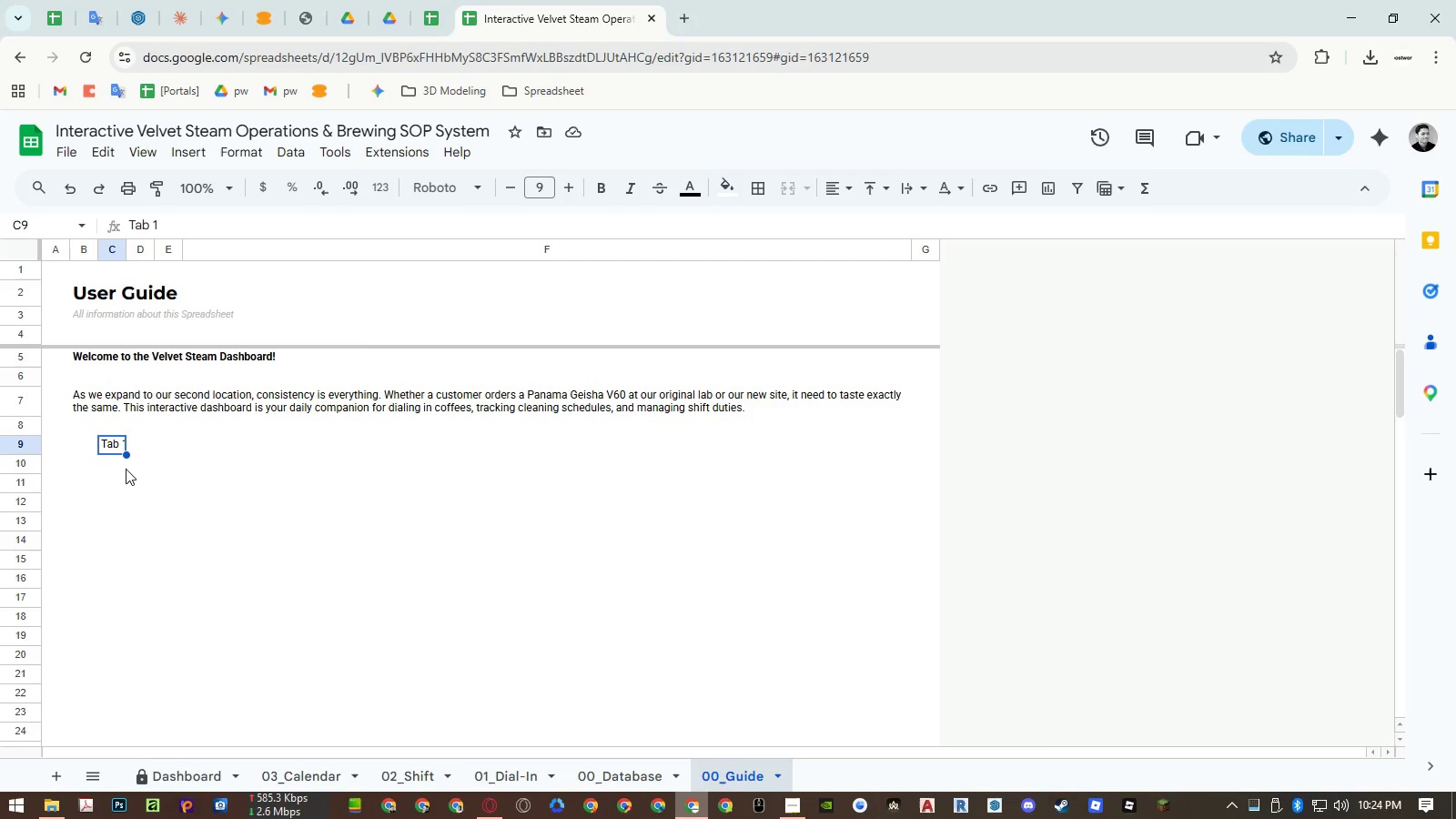 
key(Control+C)
 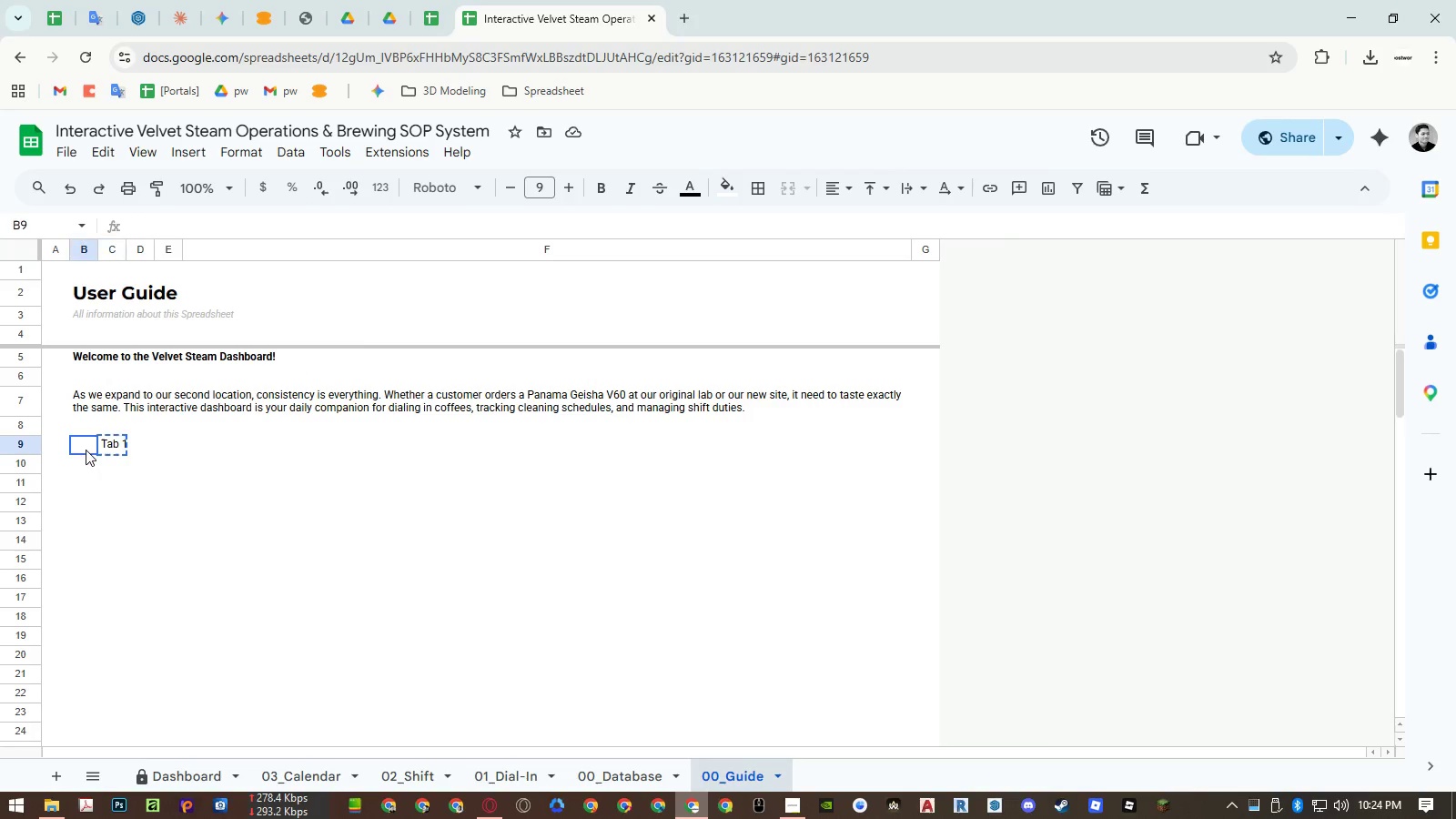 
key(Control+ControlLeft)
 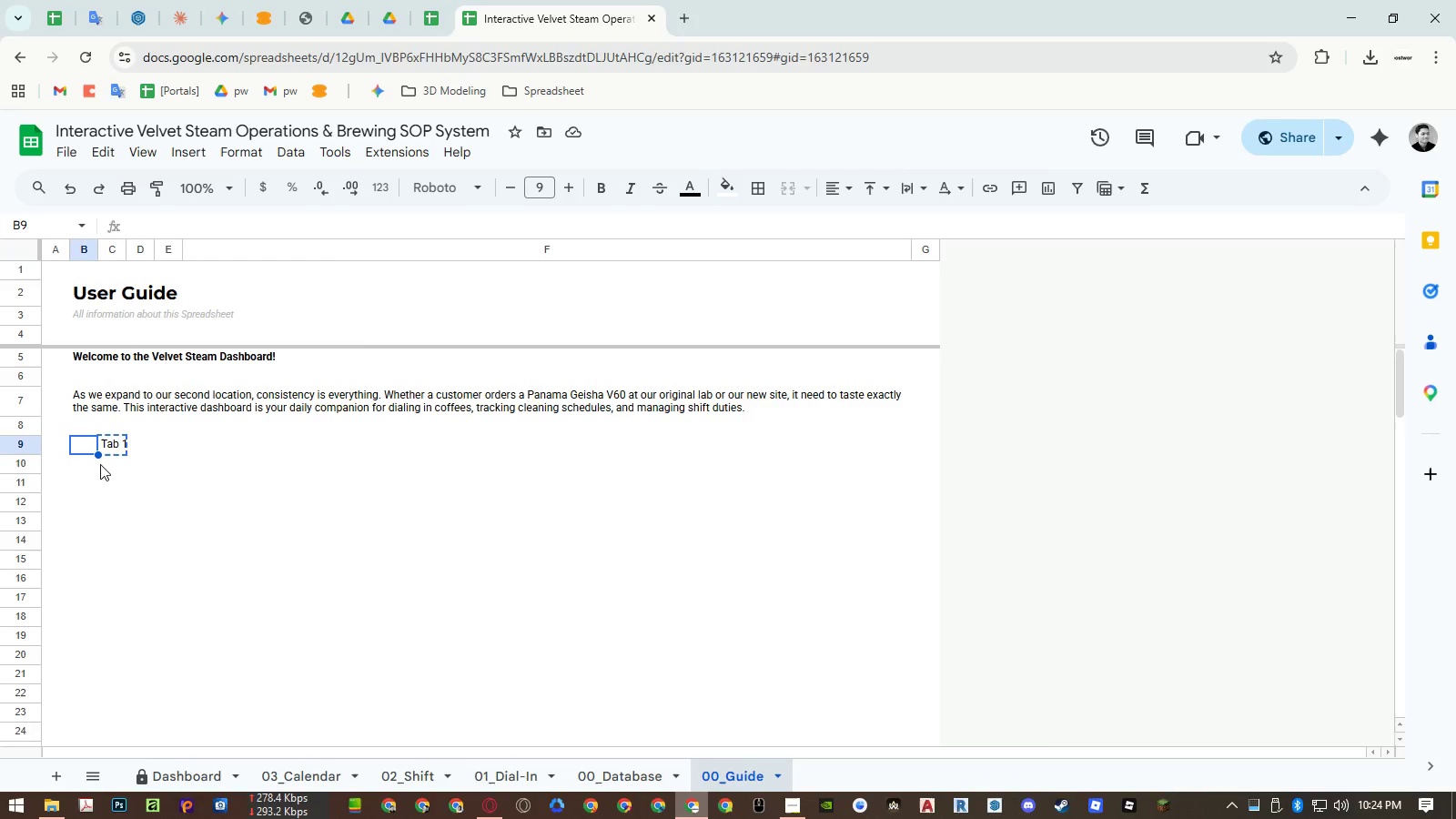 
key(Control+V)
 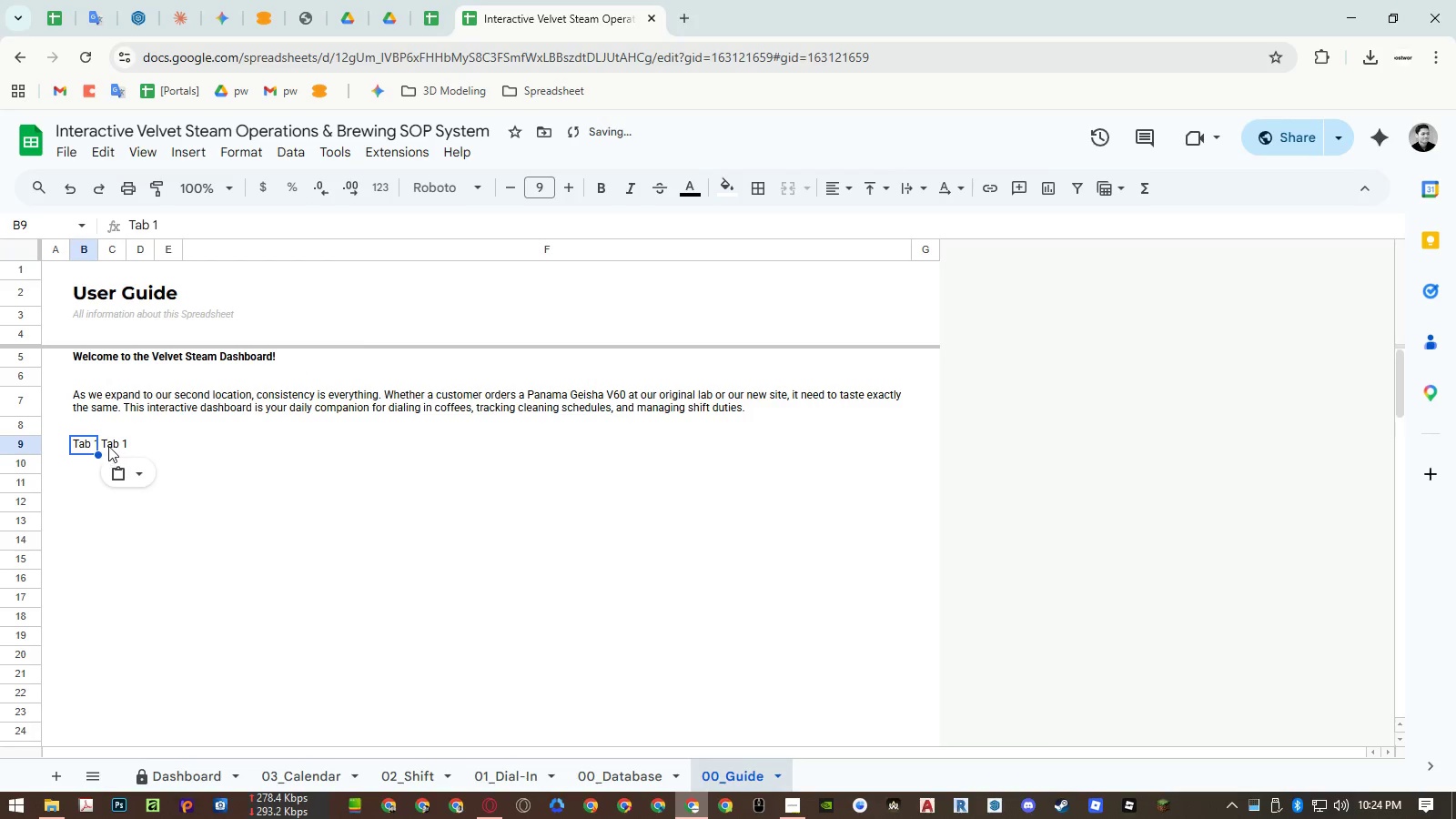 
left_click([108, 444])
 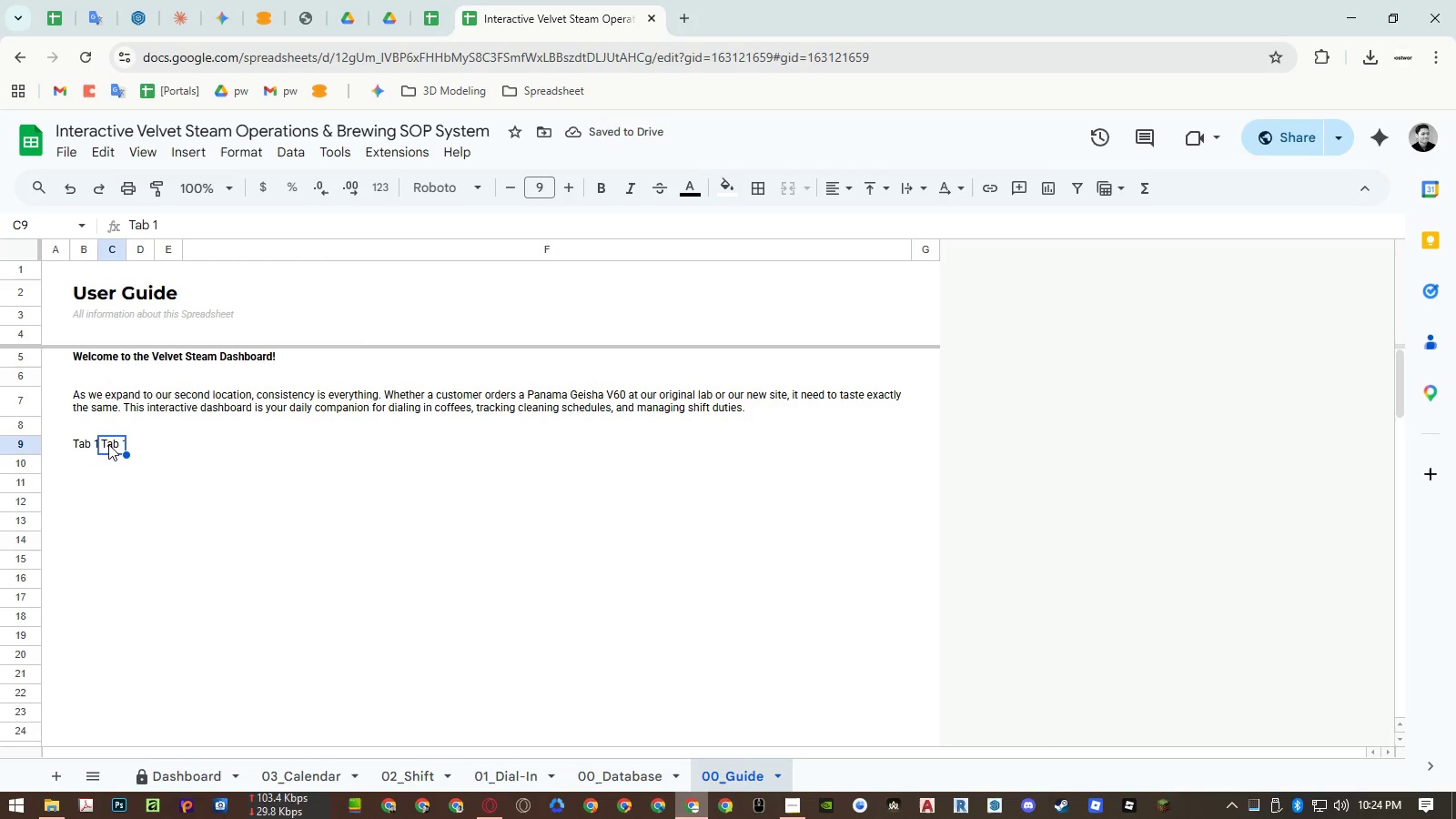 
left_click_drag(start_coordinate=[80, 441], to_coordinate=[161, 441])
 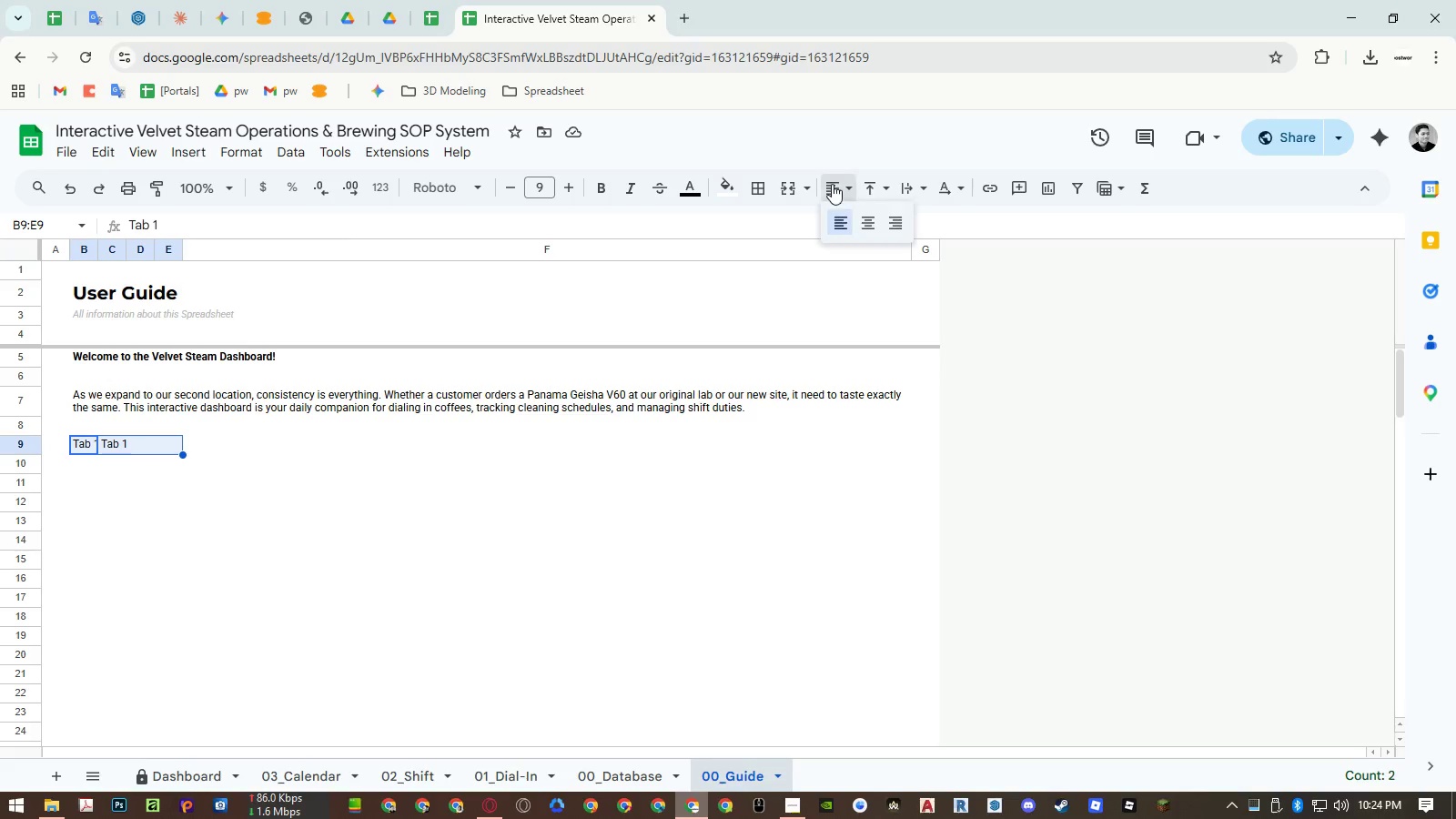 
double_click([846, 221])
 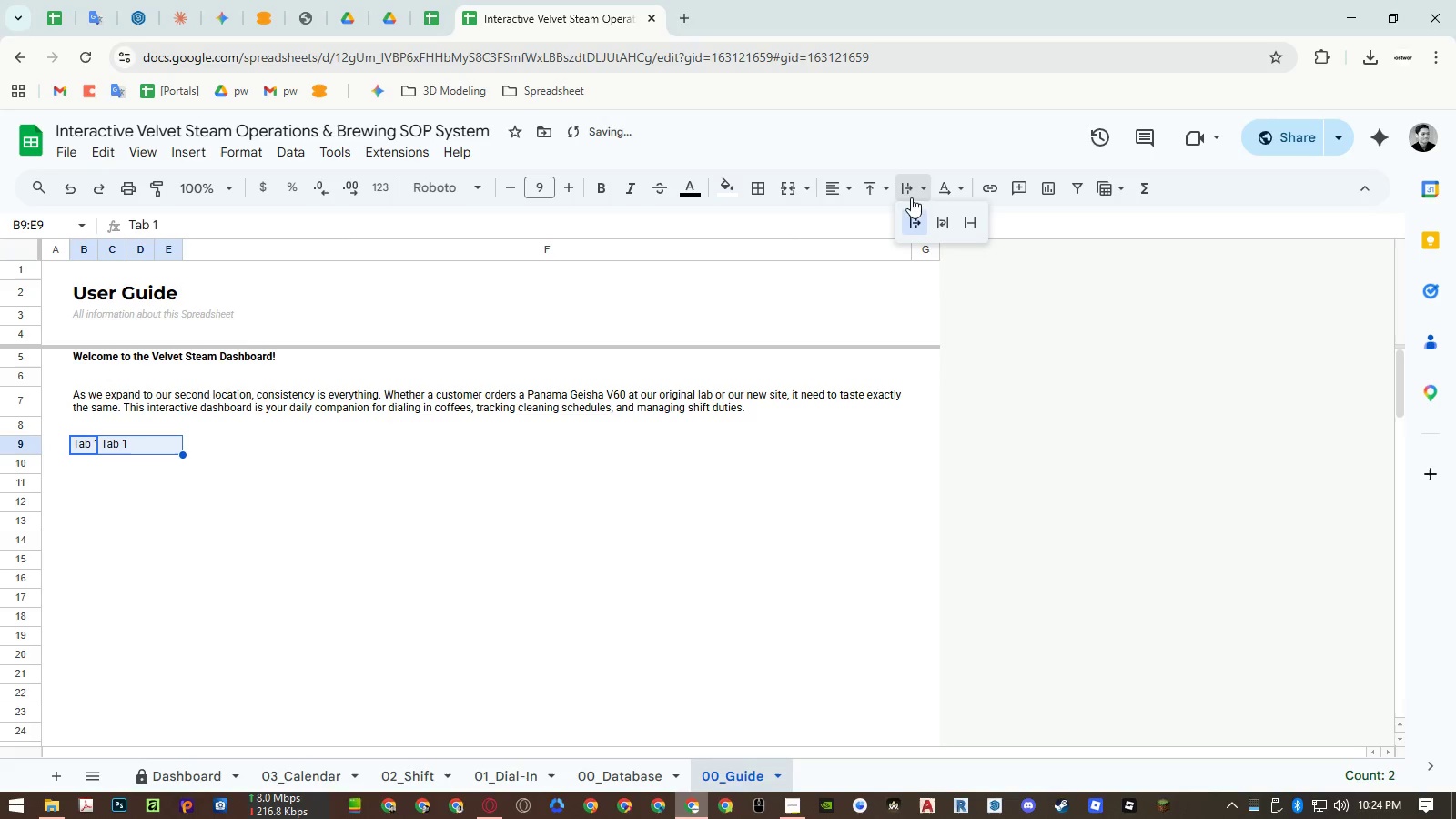 
double_click([908, 215])
 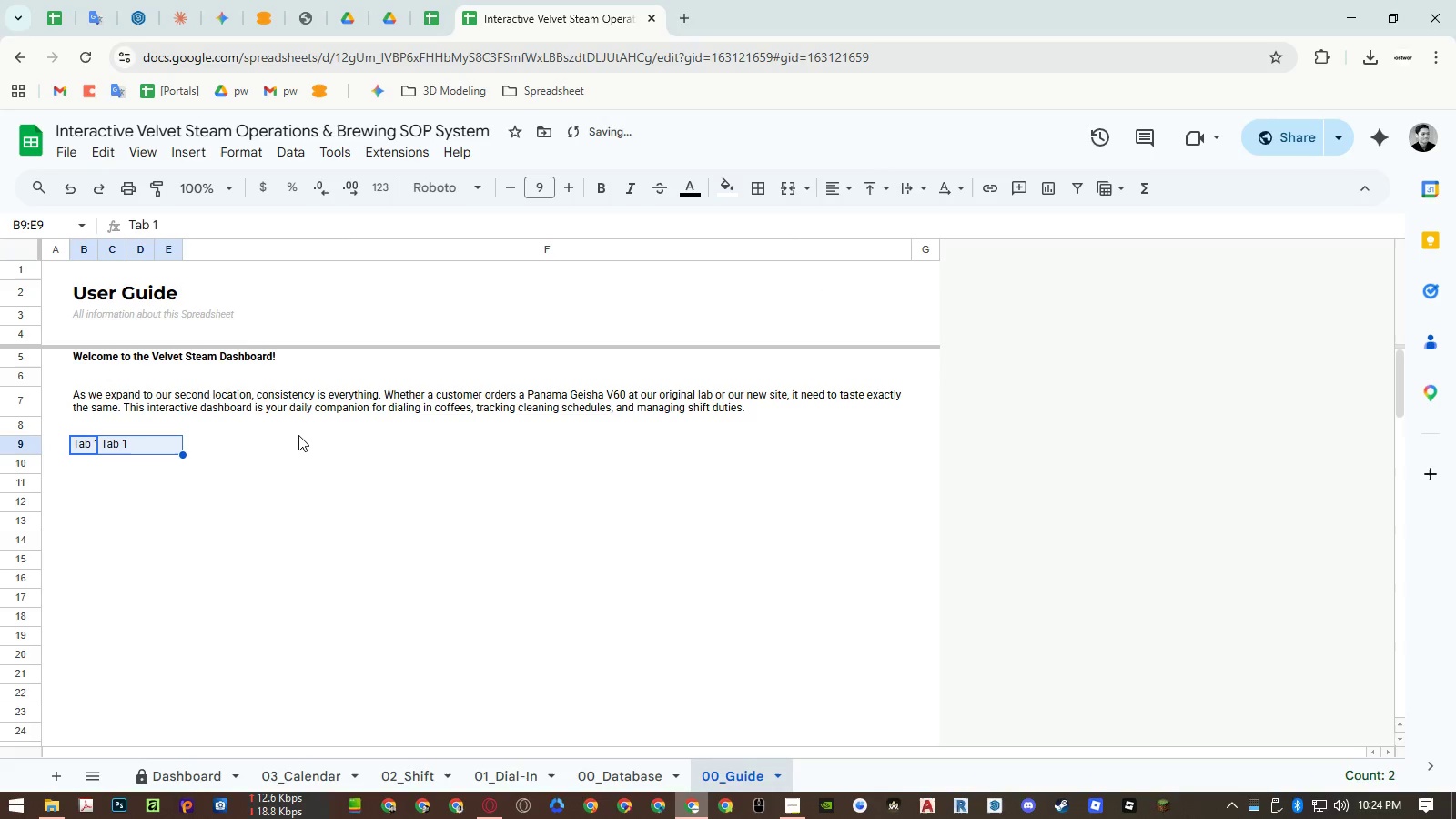 
left_click([253, 443])
 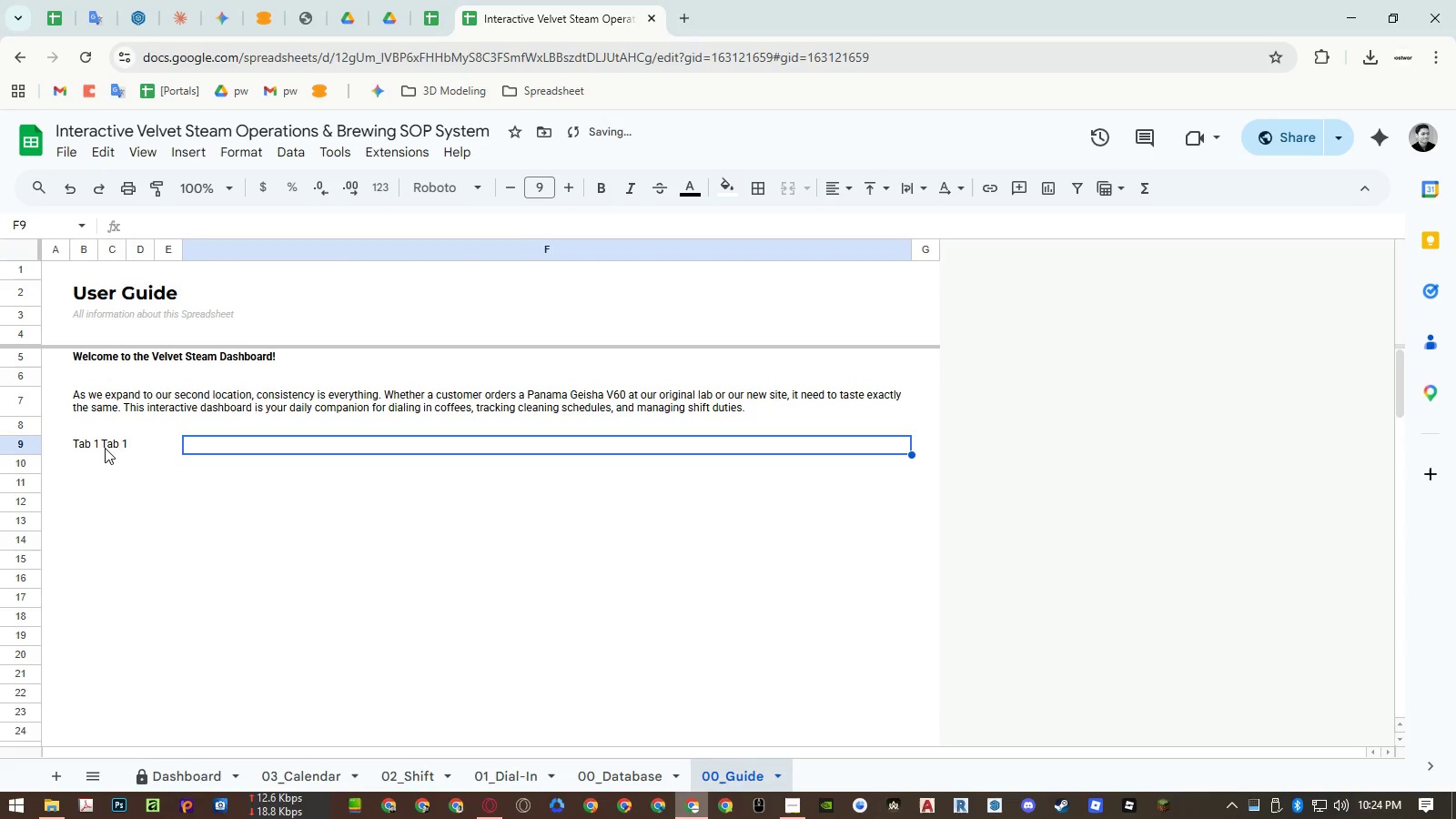 
left_click([105, 448])
 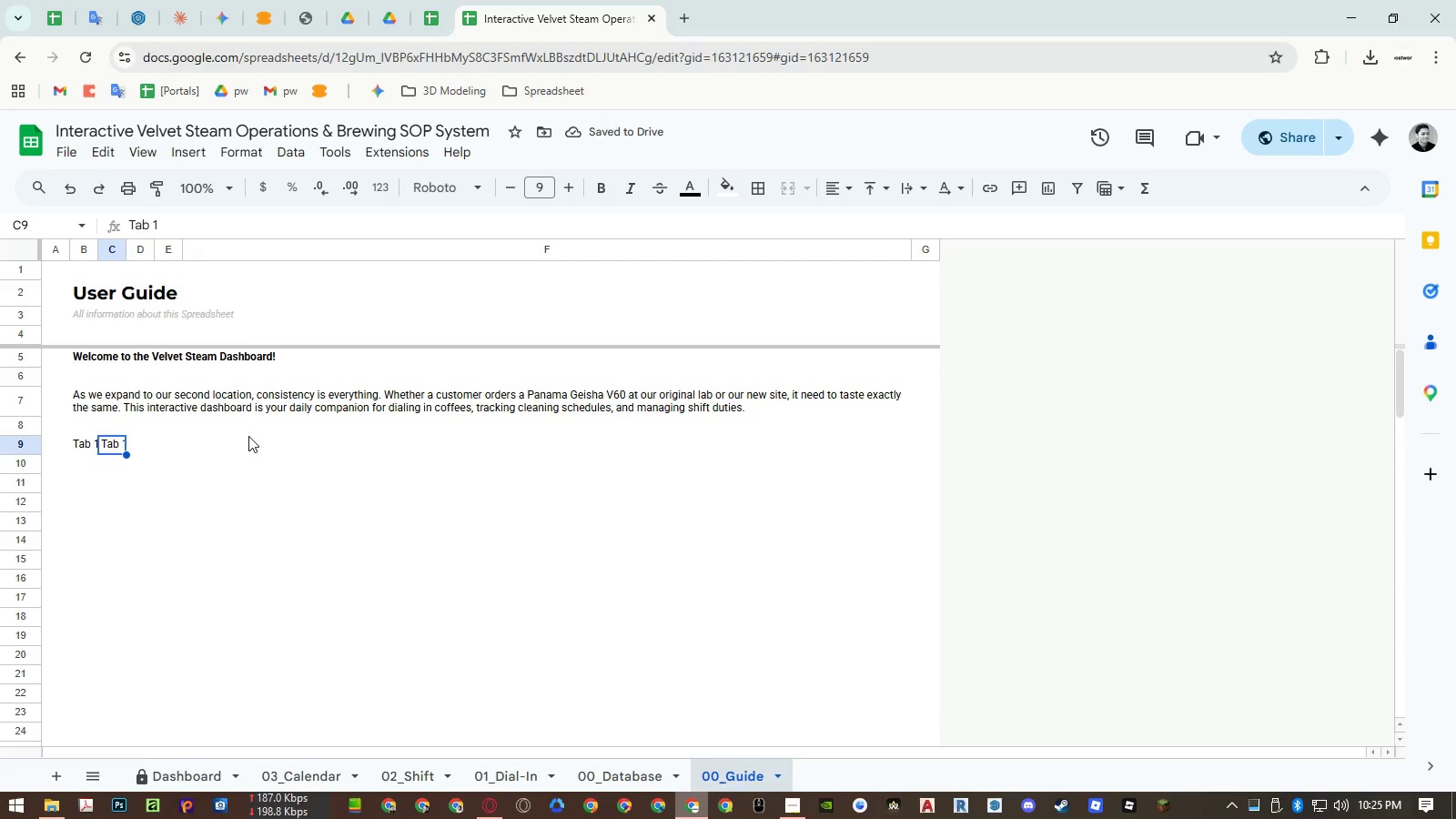 
key(Delete)
 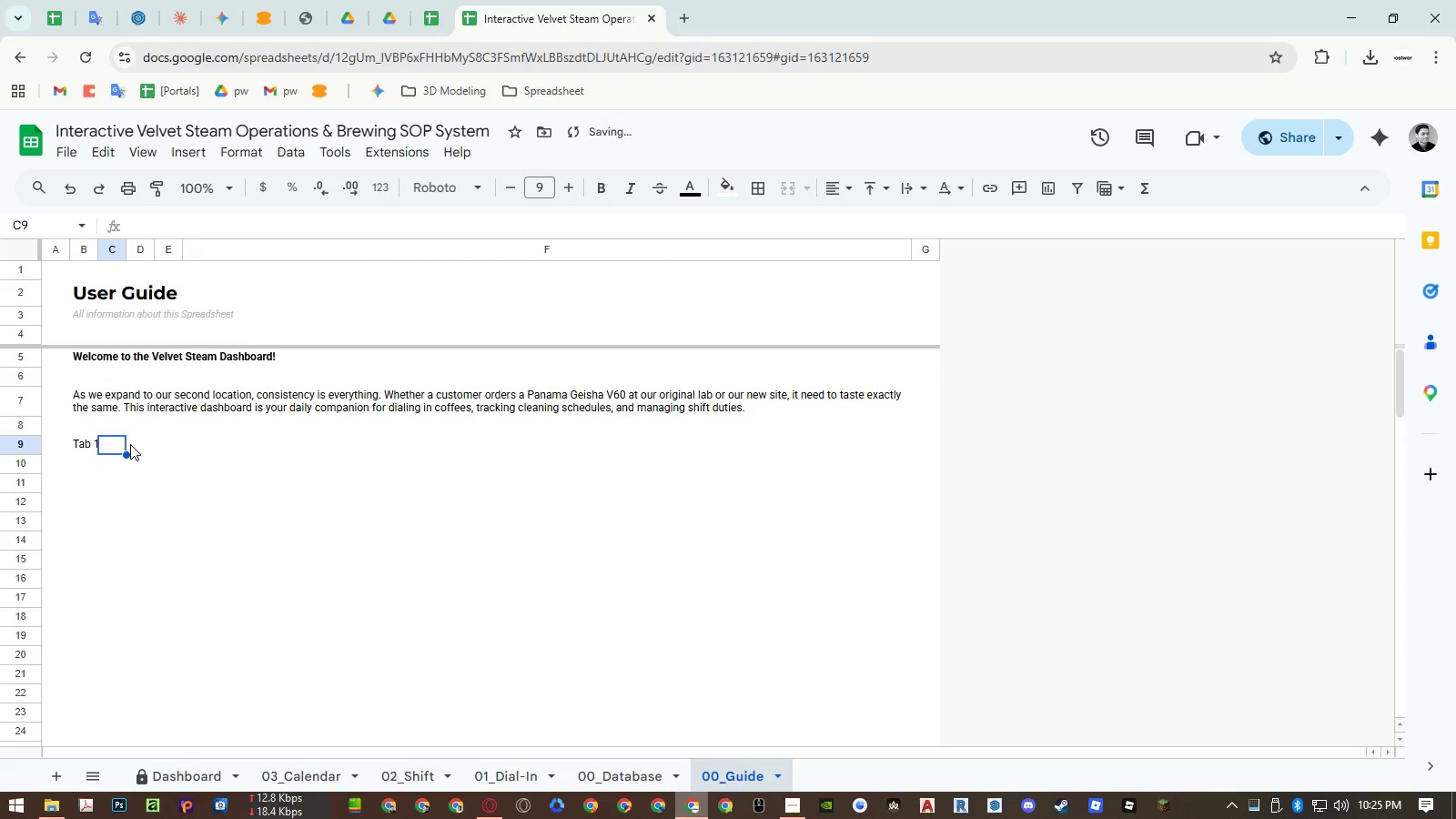 
left_click([129, 445])
 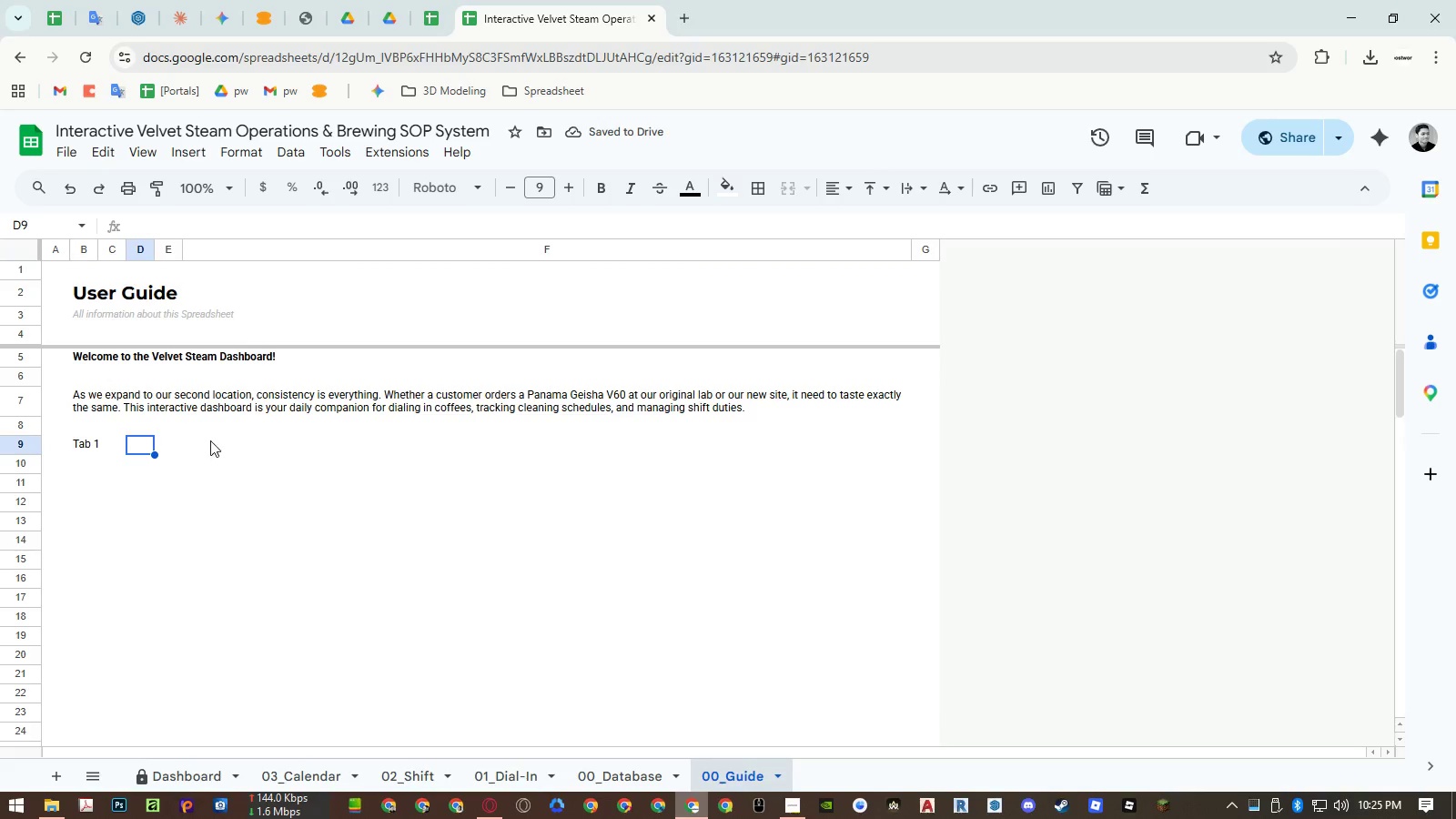 
left_click([122, 447])
 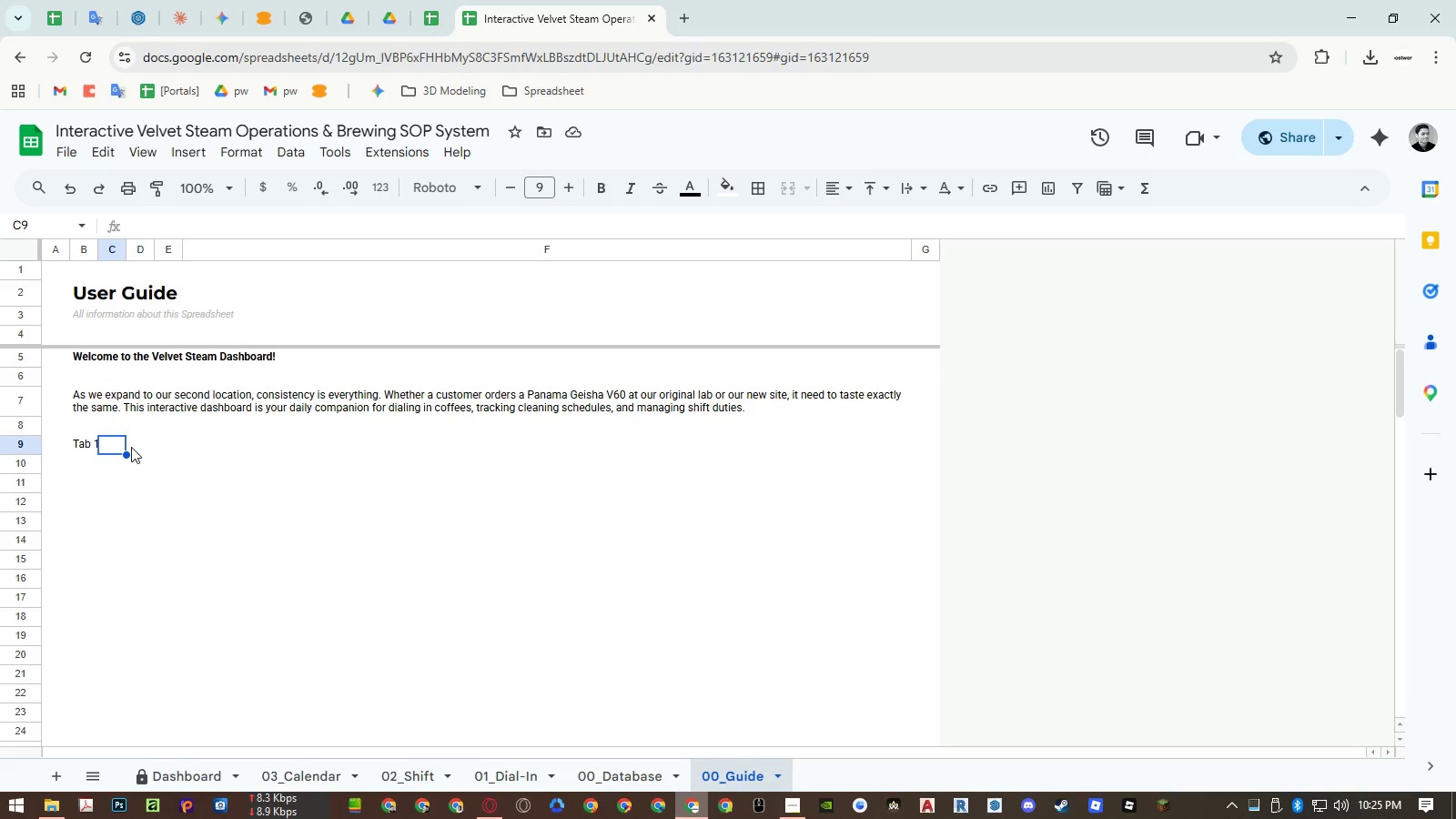 
left_click([131, 447])
 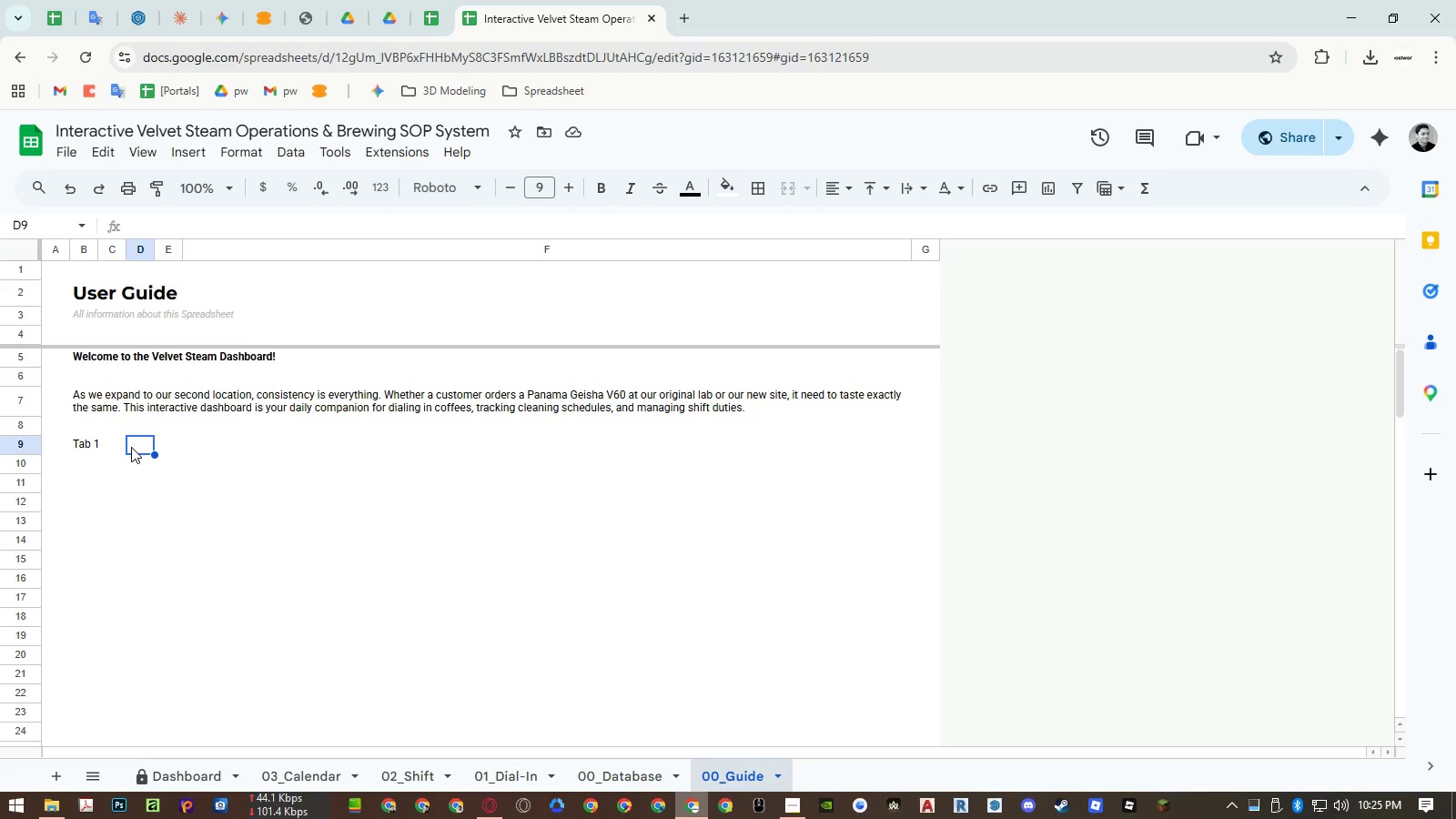 
wait(7.22)
 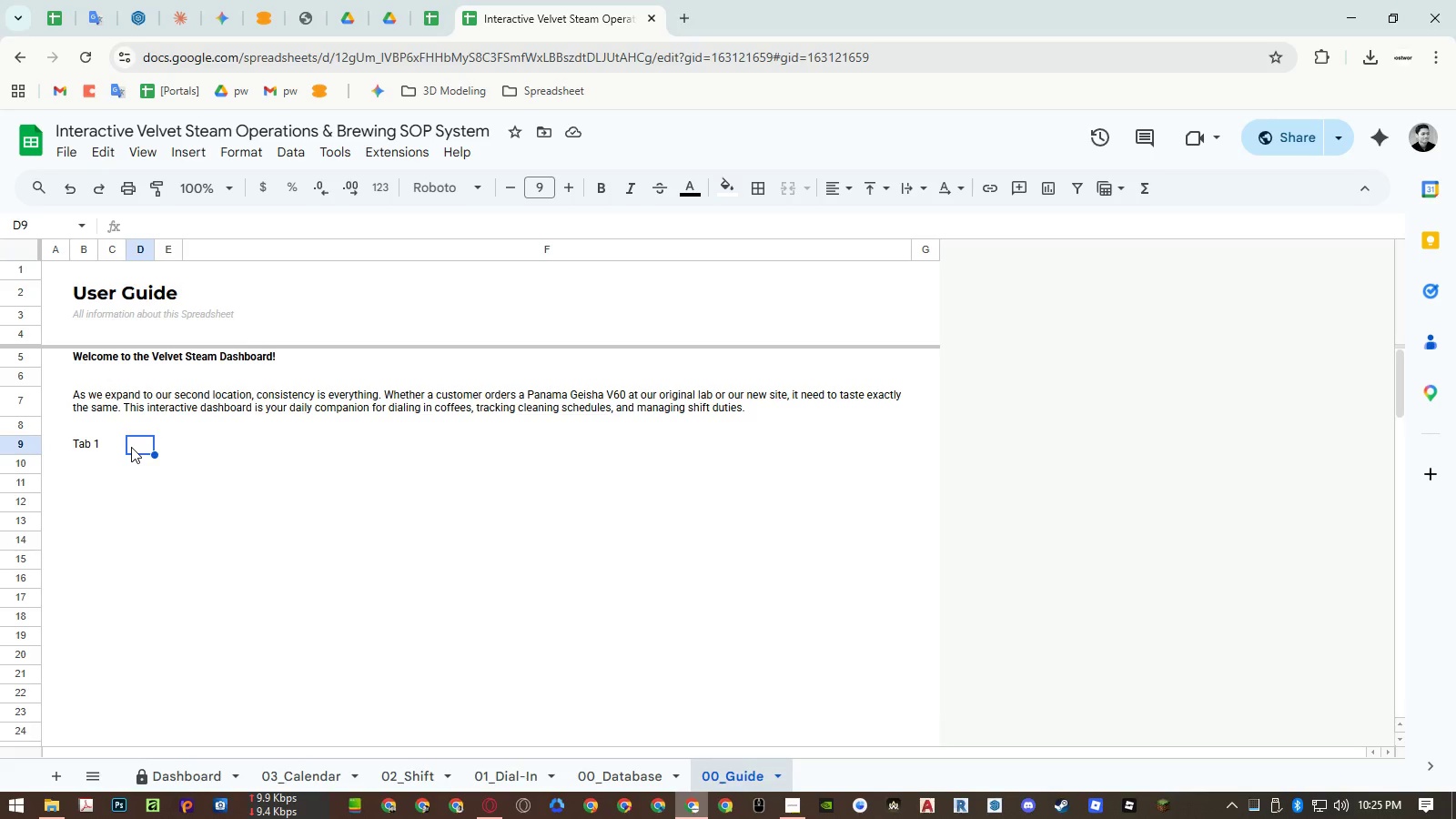 
left_click([89, 448])
 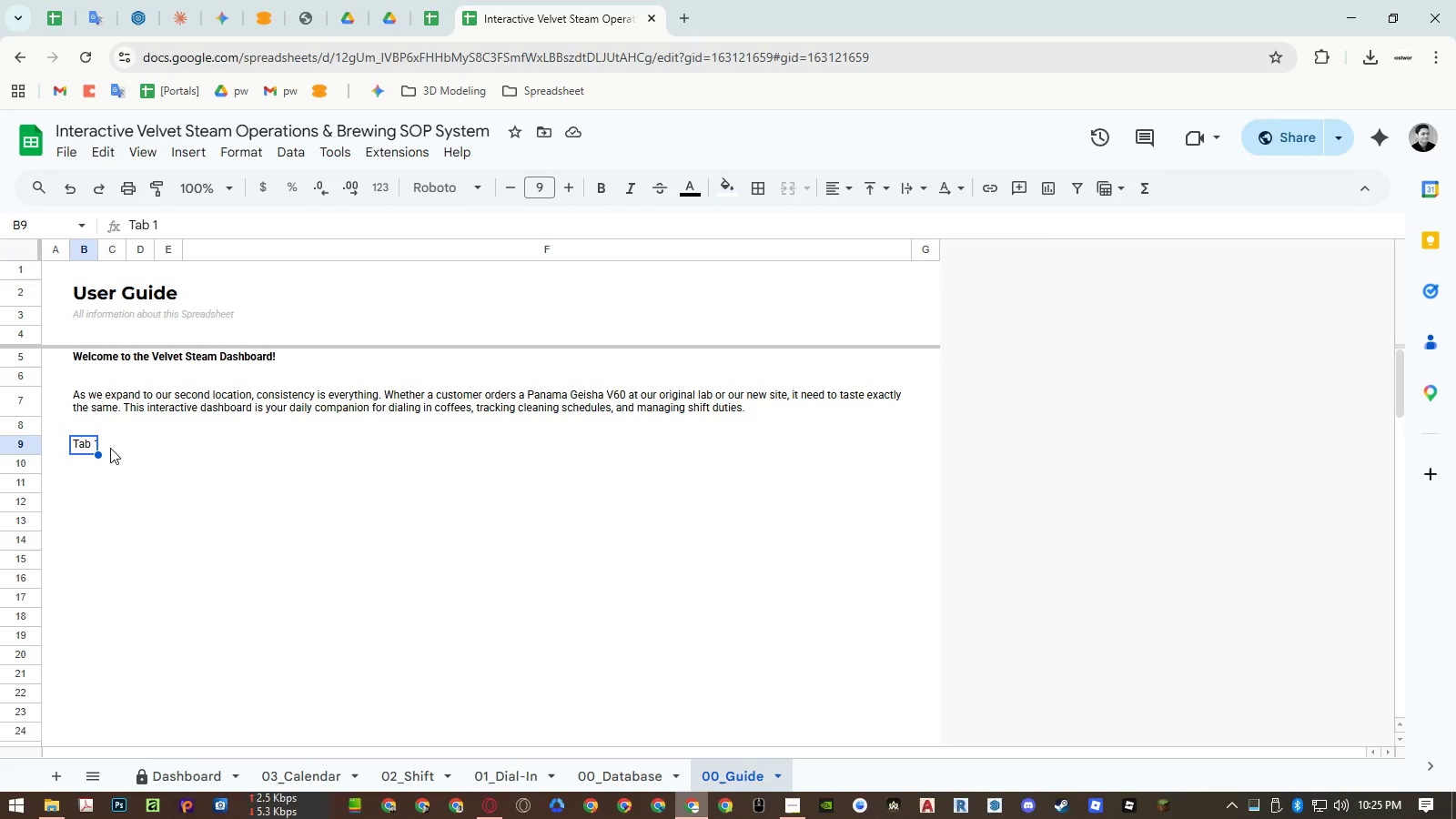 
left_click([110, 448])
 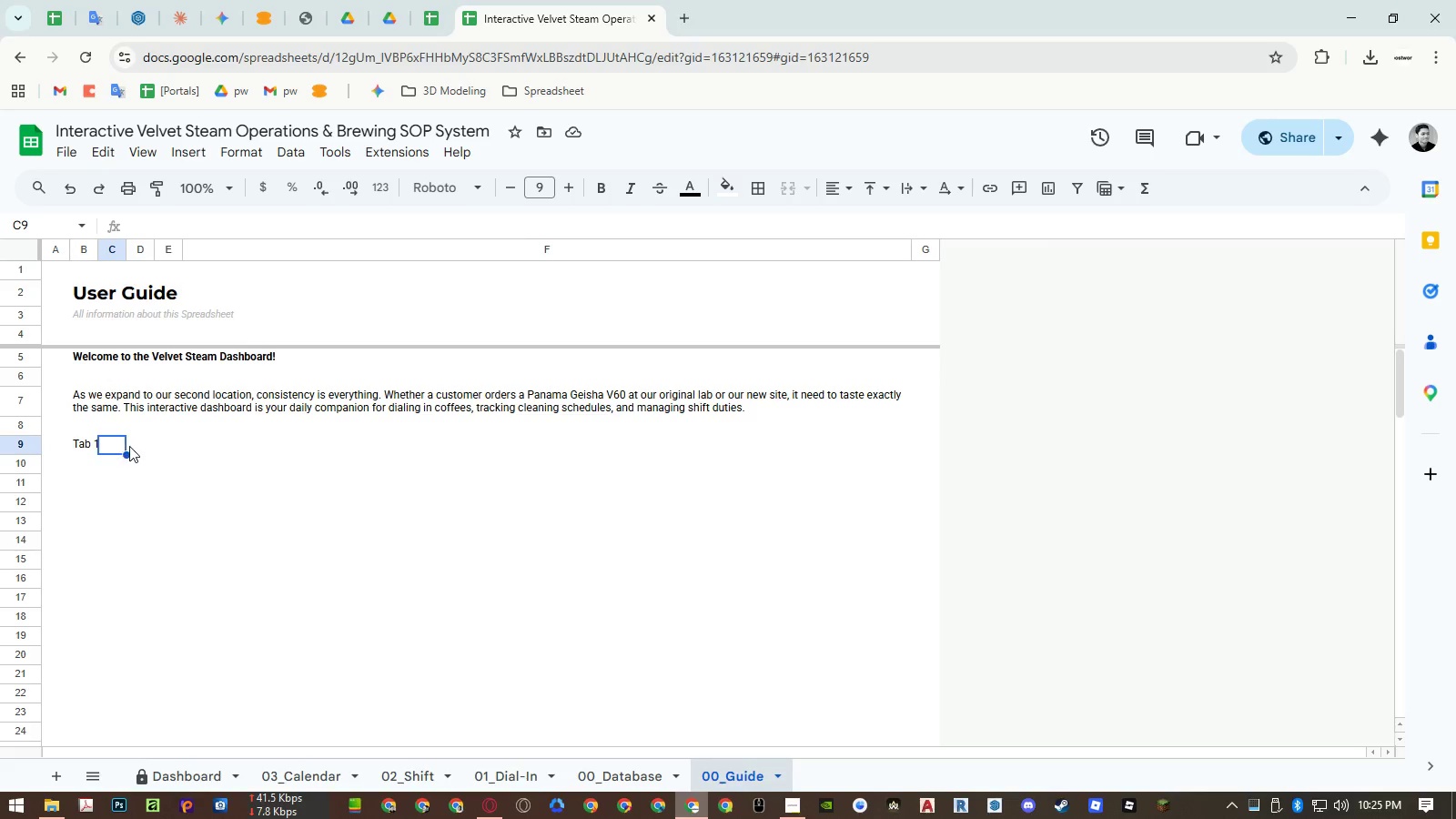 
left_click([130, 445])
 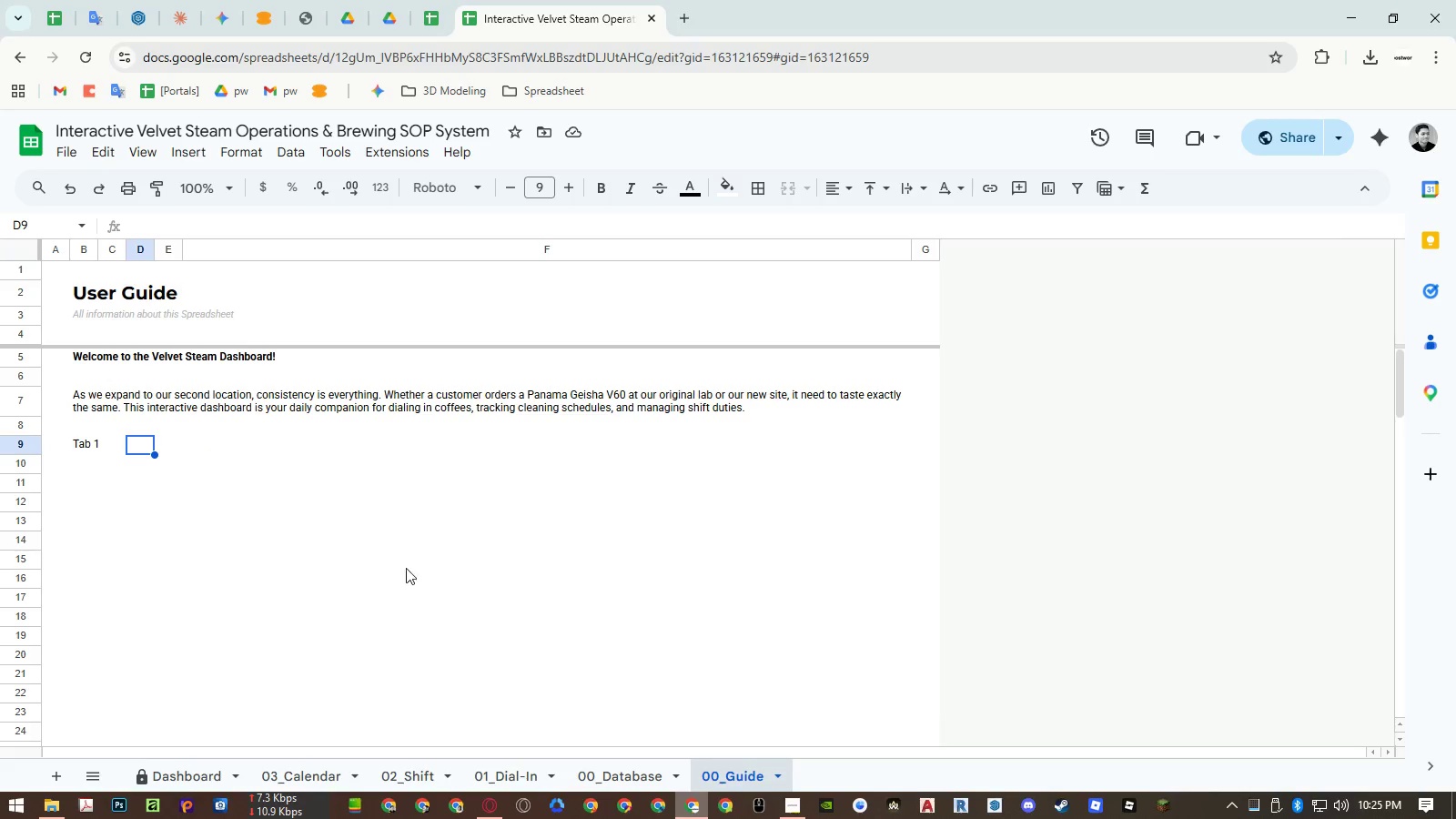 
wait(9.77)
 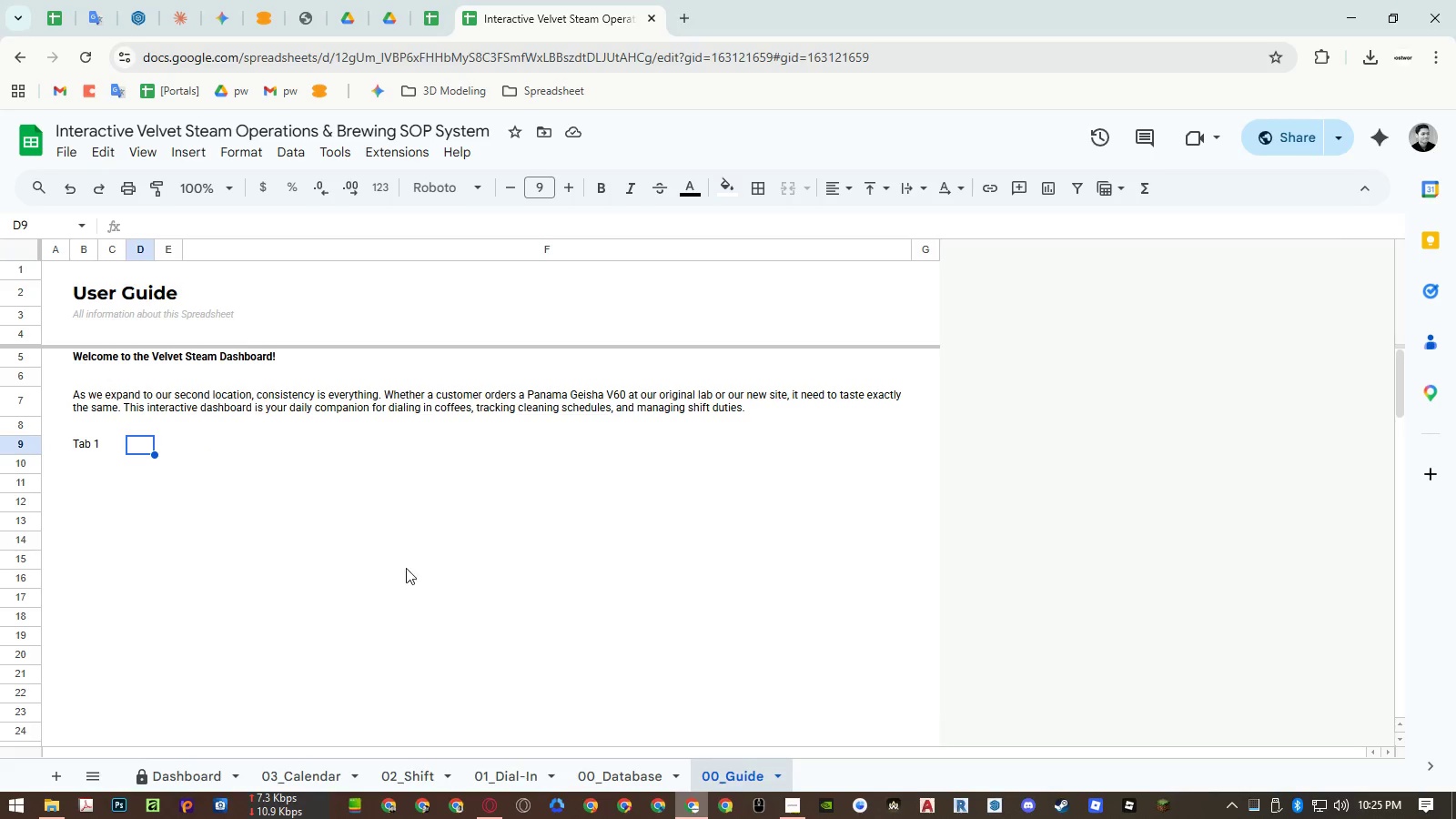 
double_click([176, 779])
 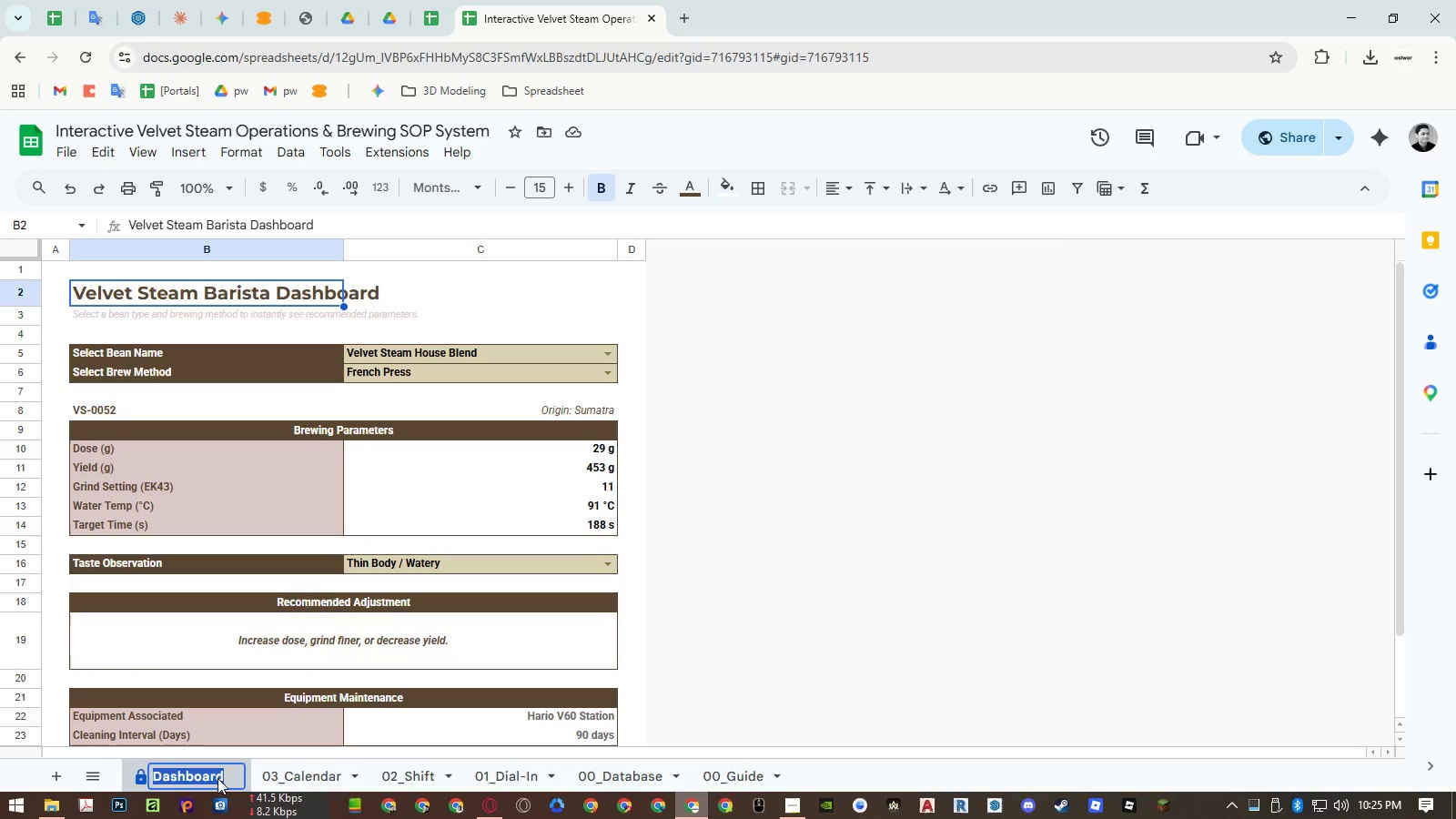 
key(Control+ControlLeft)
 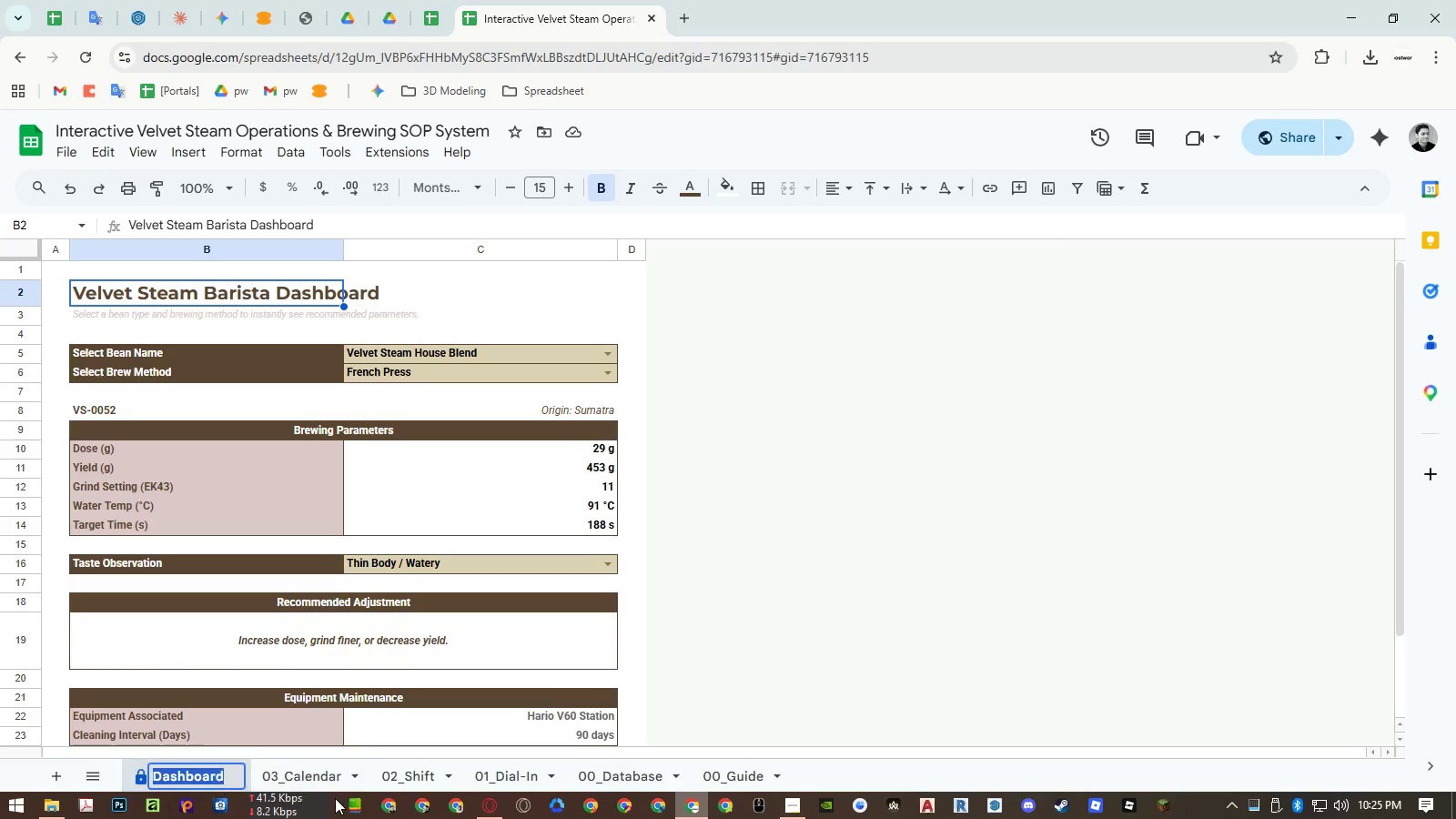 
key(Control+C)
 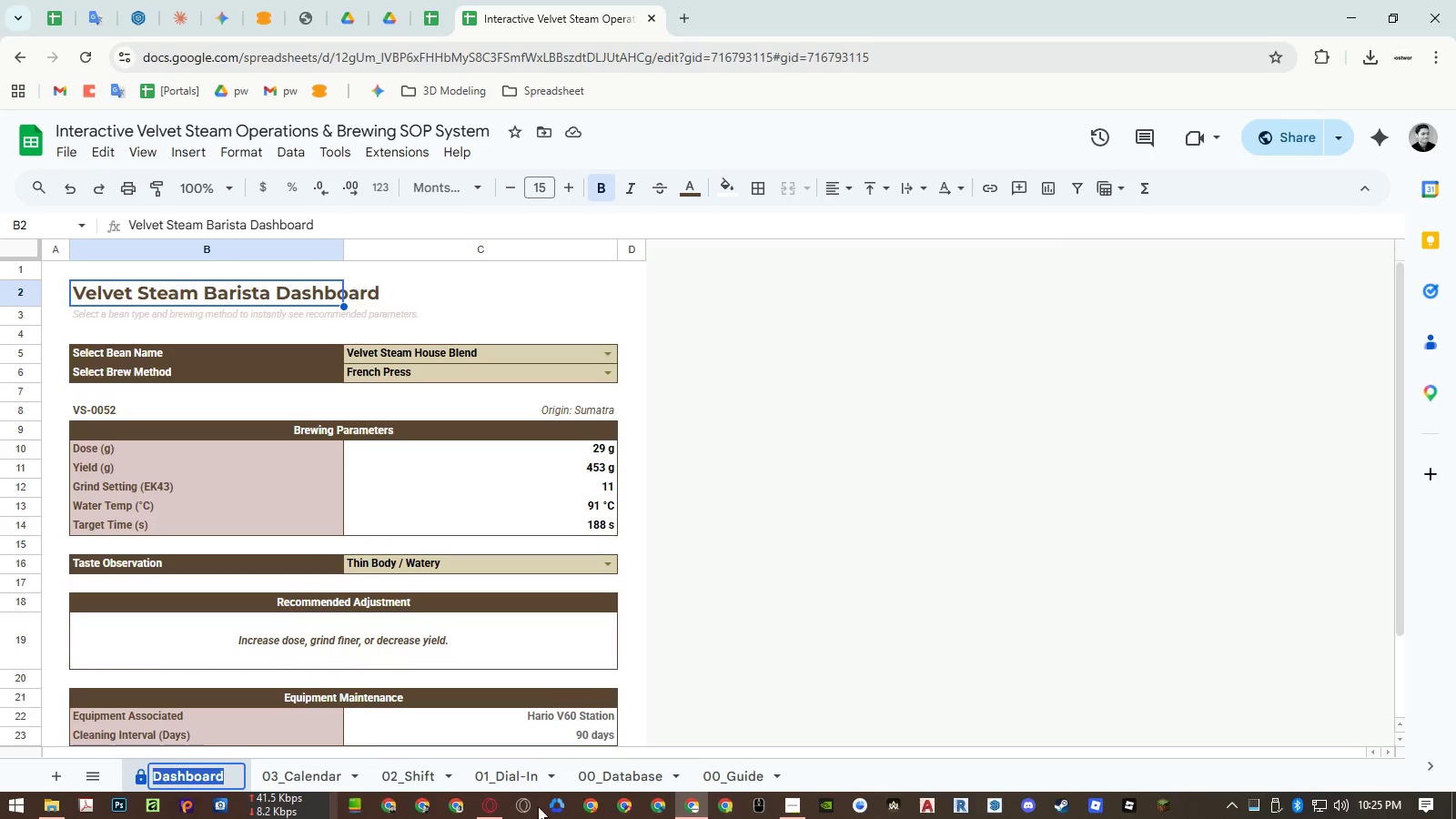 
key(Escape)
 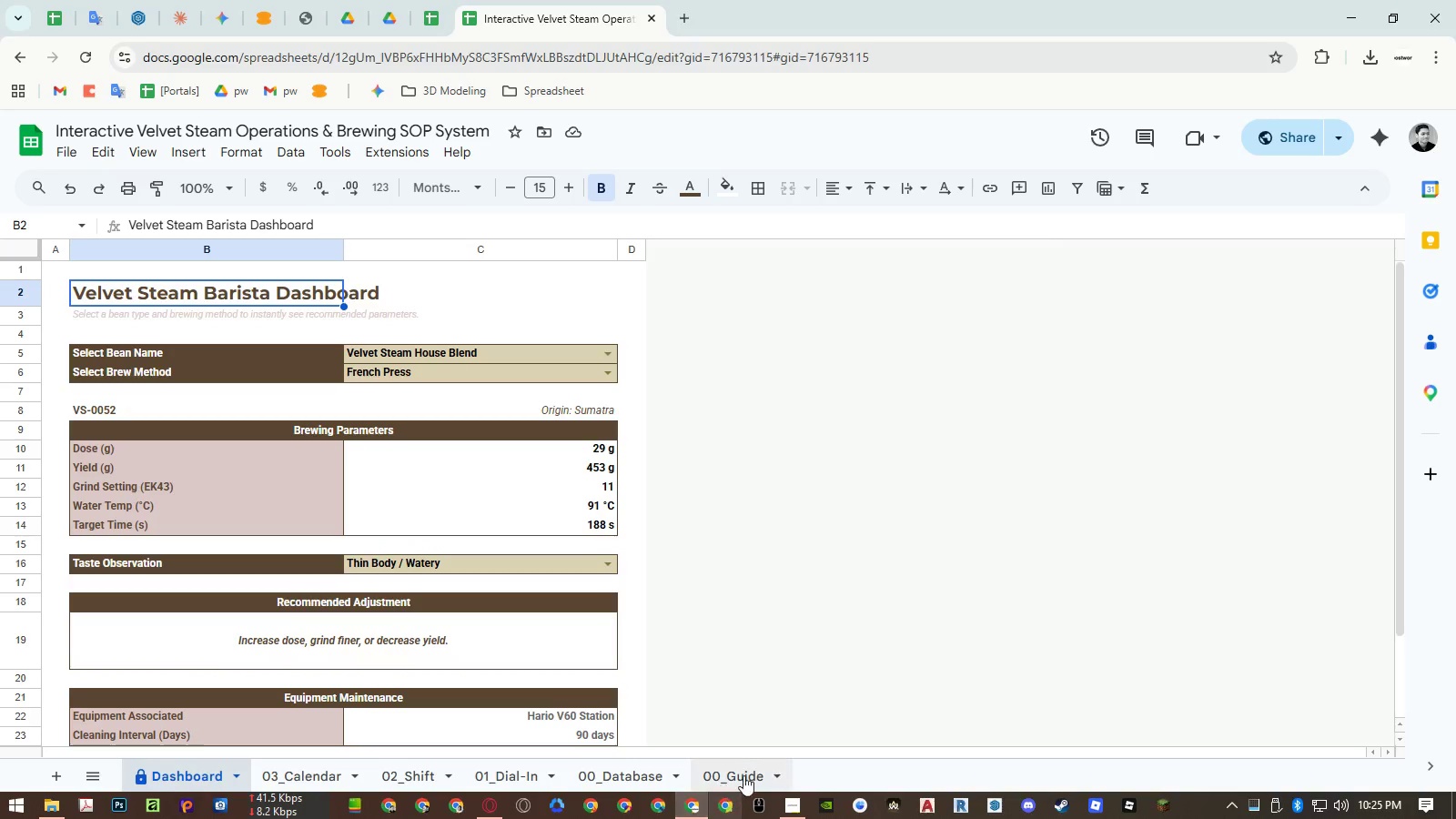 
left_click([744, 774])
 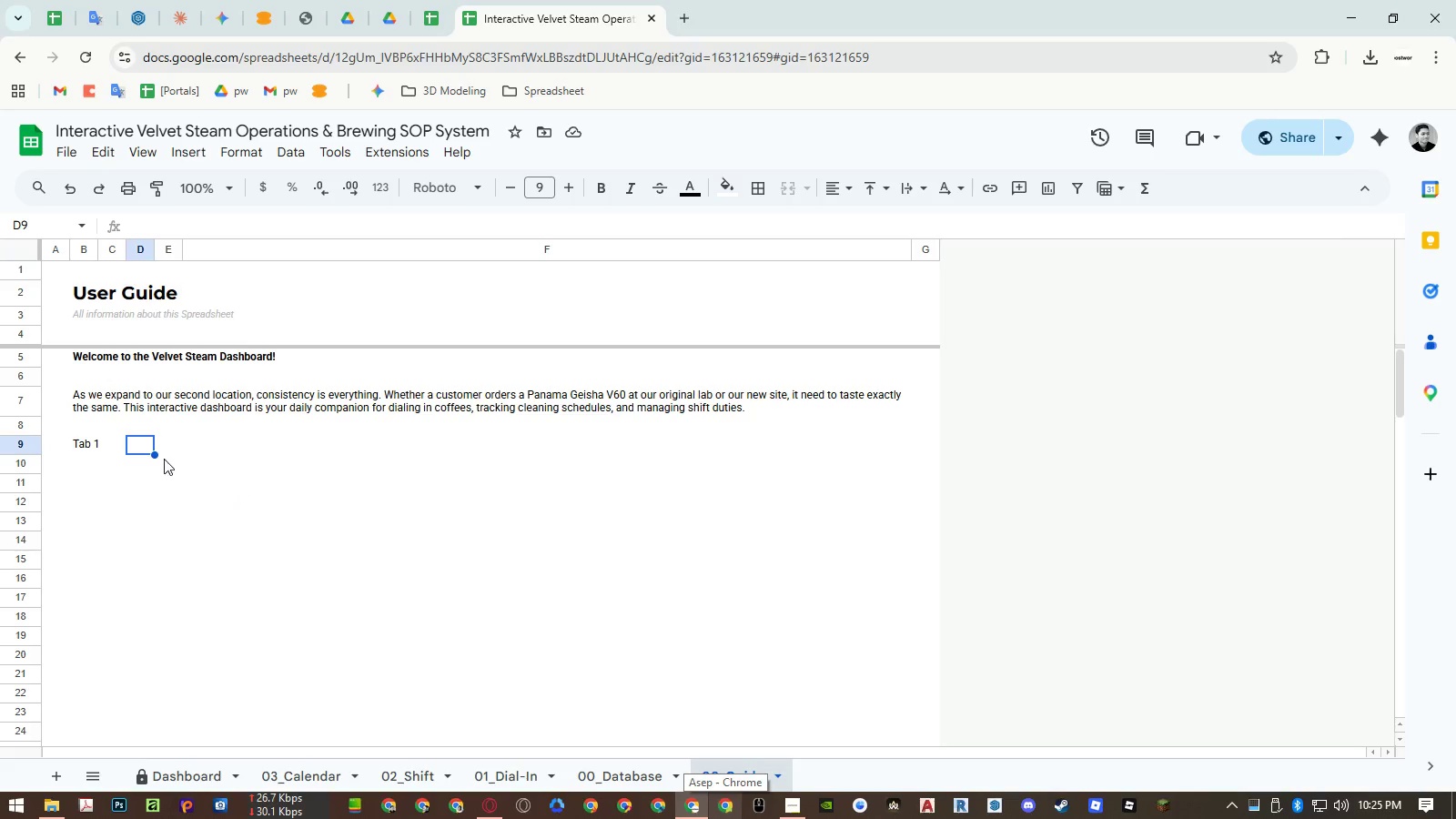 
left_click([145, 447])
 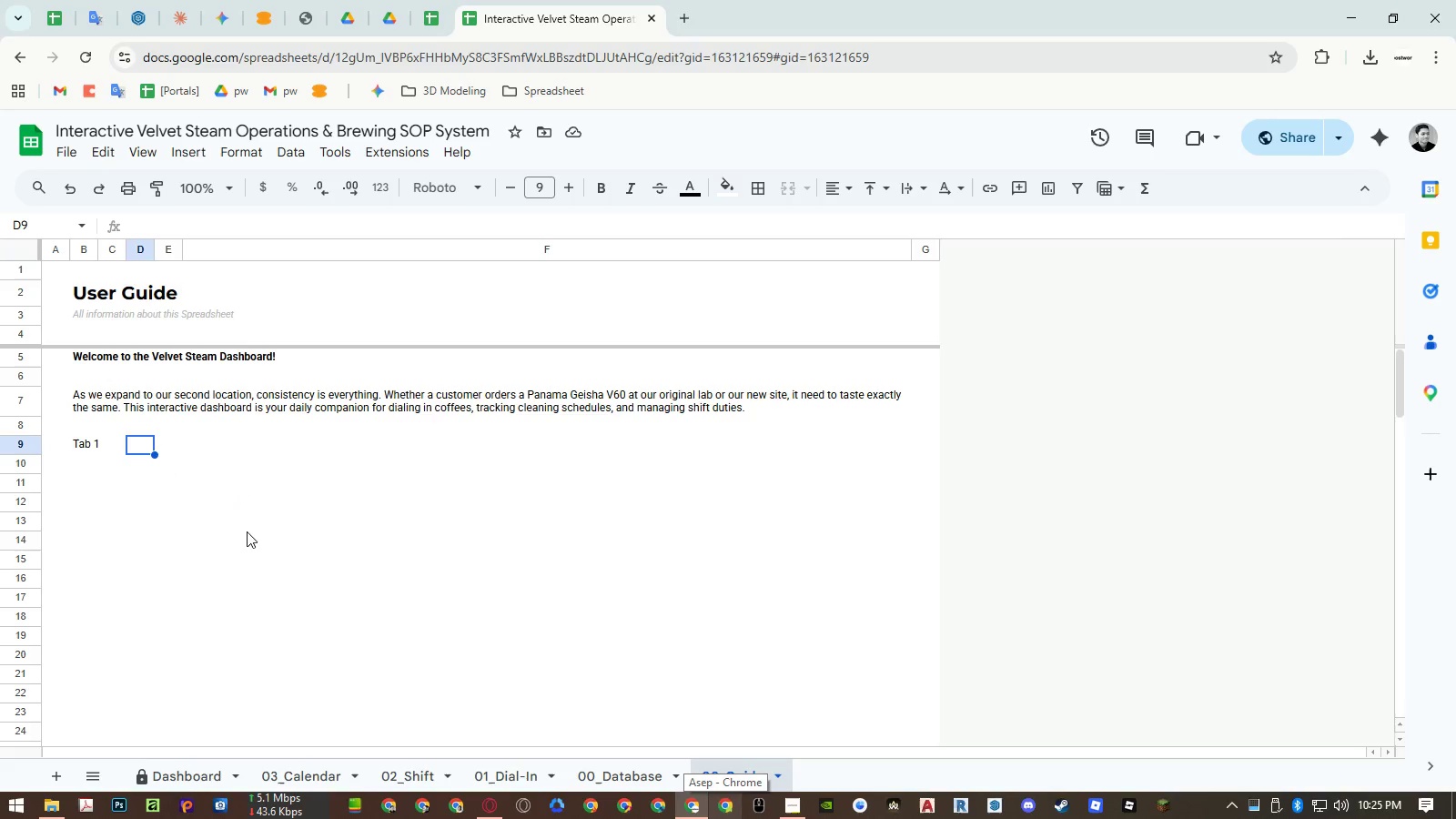 
key(Control+ControlLeft)
 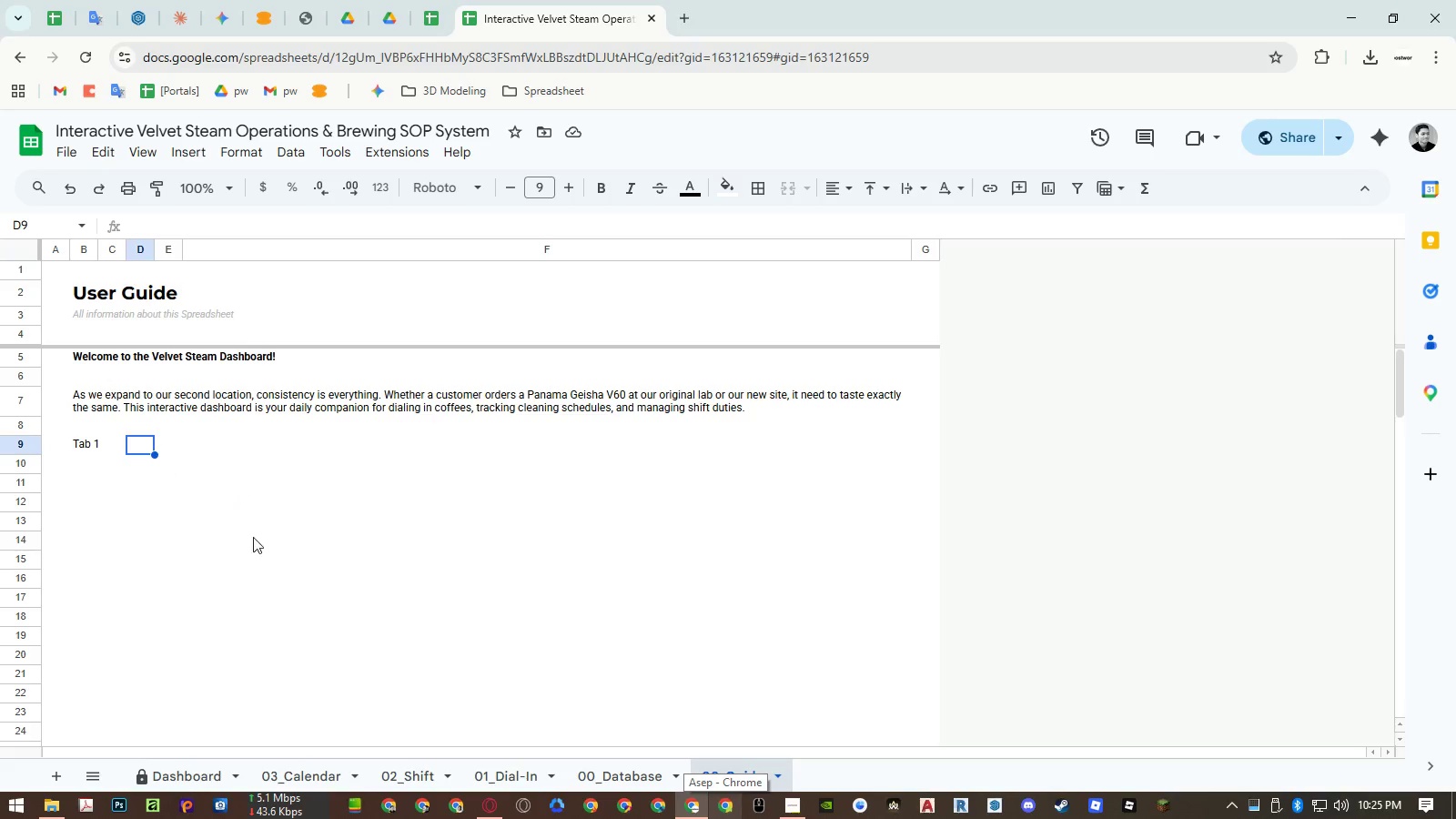 
key(Control+Shift+ShiftLeft)
 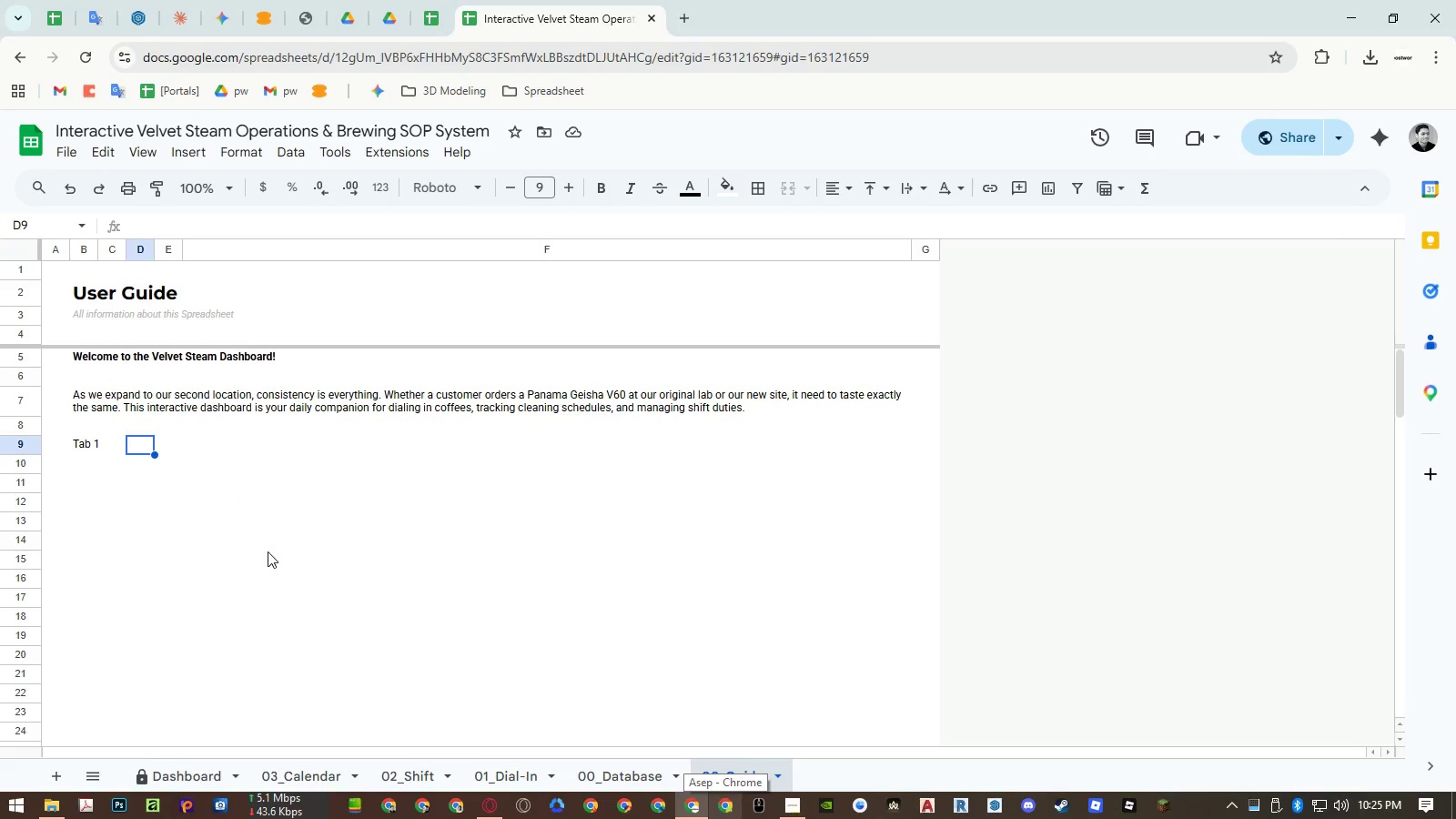 
key(Control+Shift+V)
 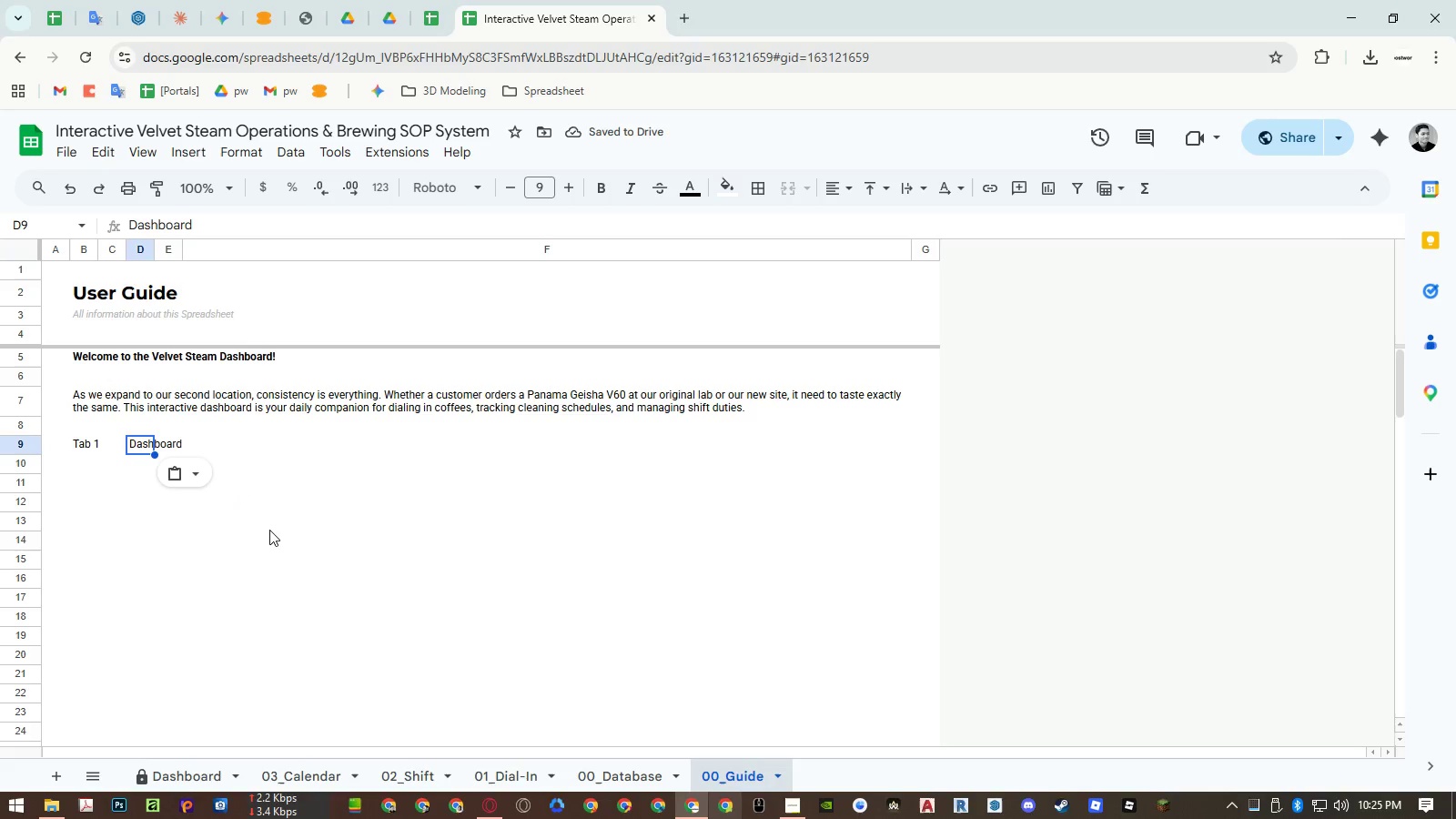 
wait(6.5)
 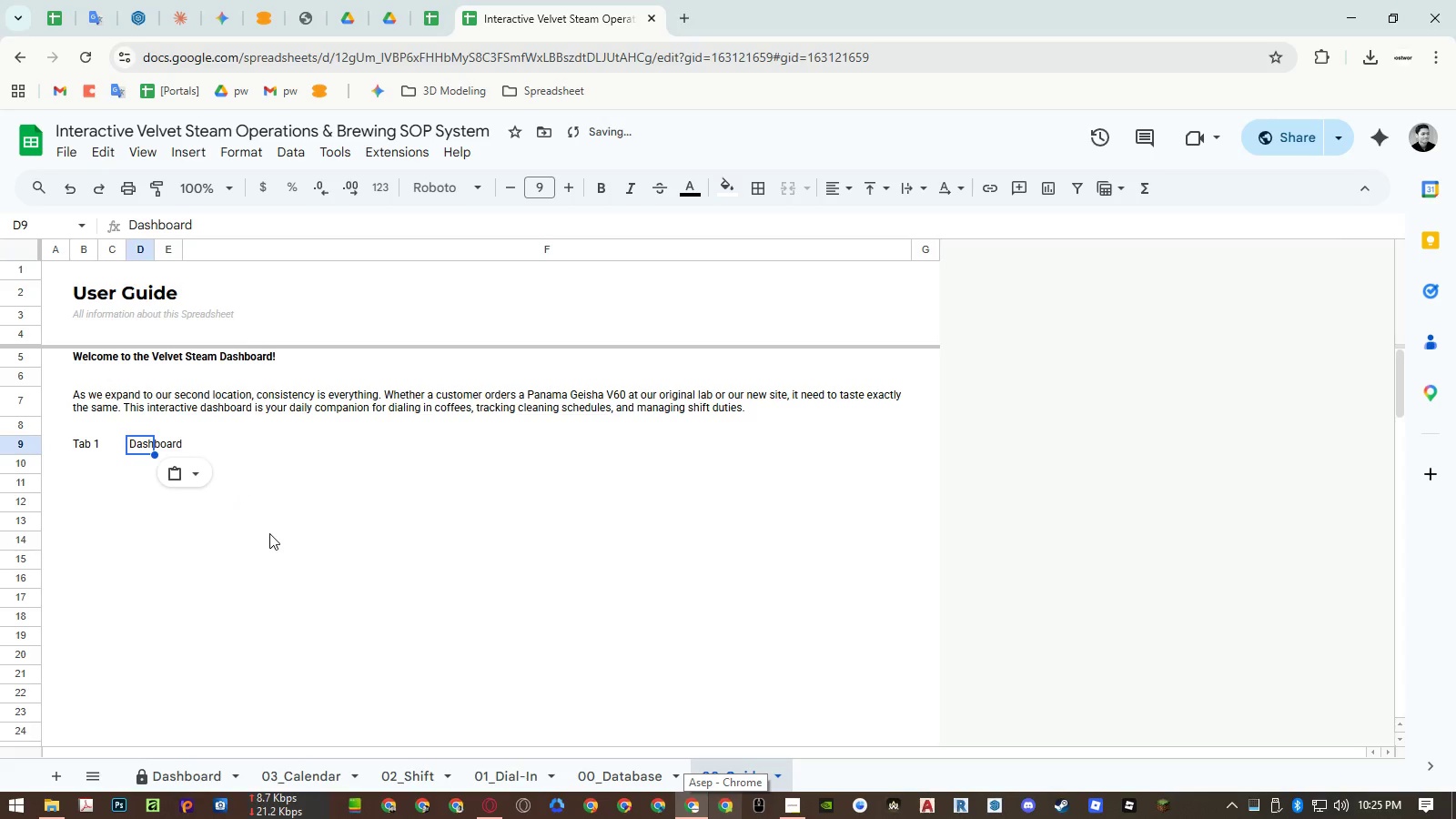 
key(Control+ControlLeft)
 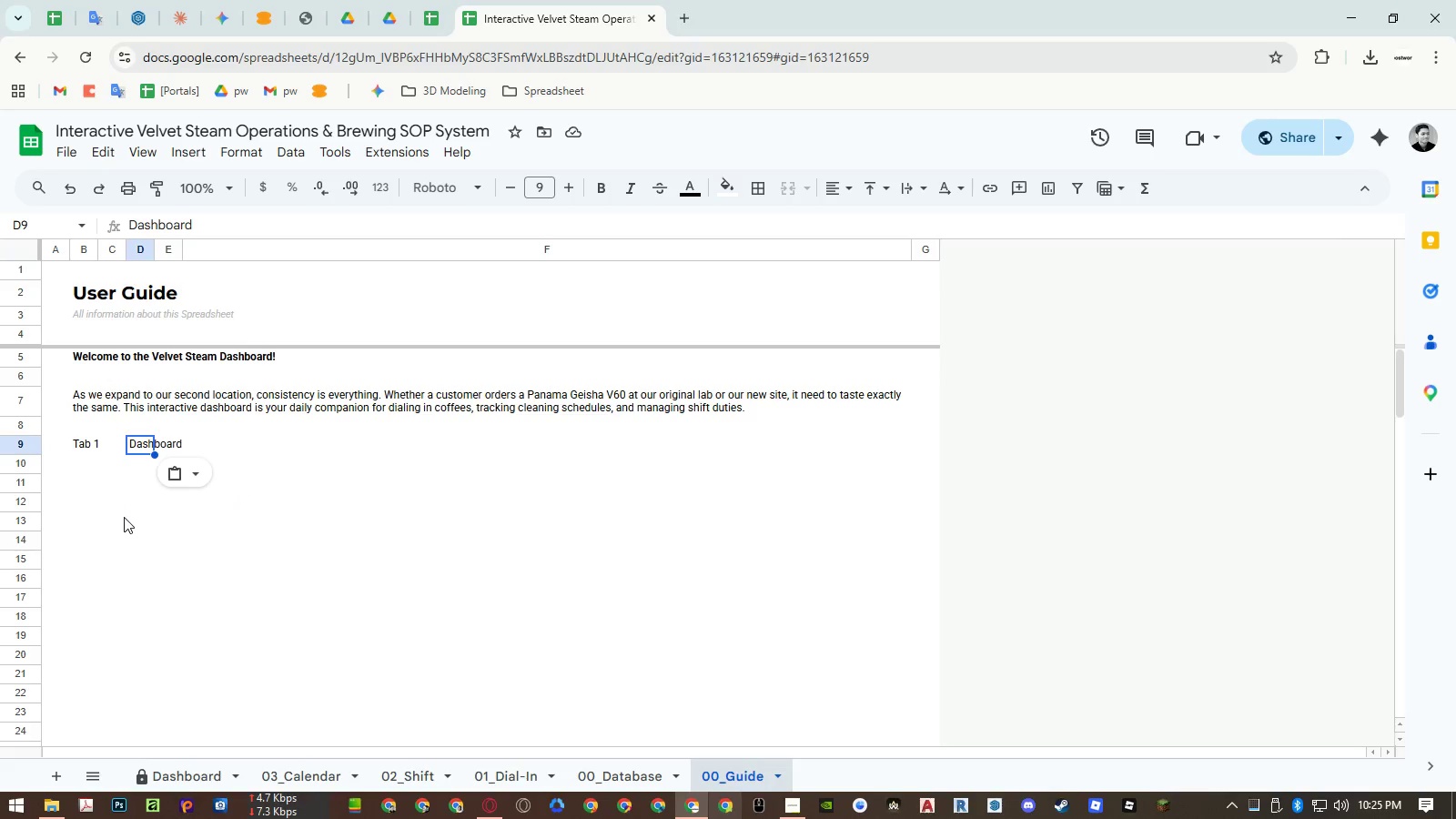 
key(Control+C)
 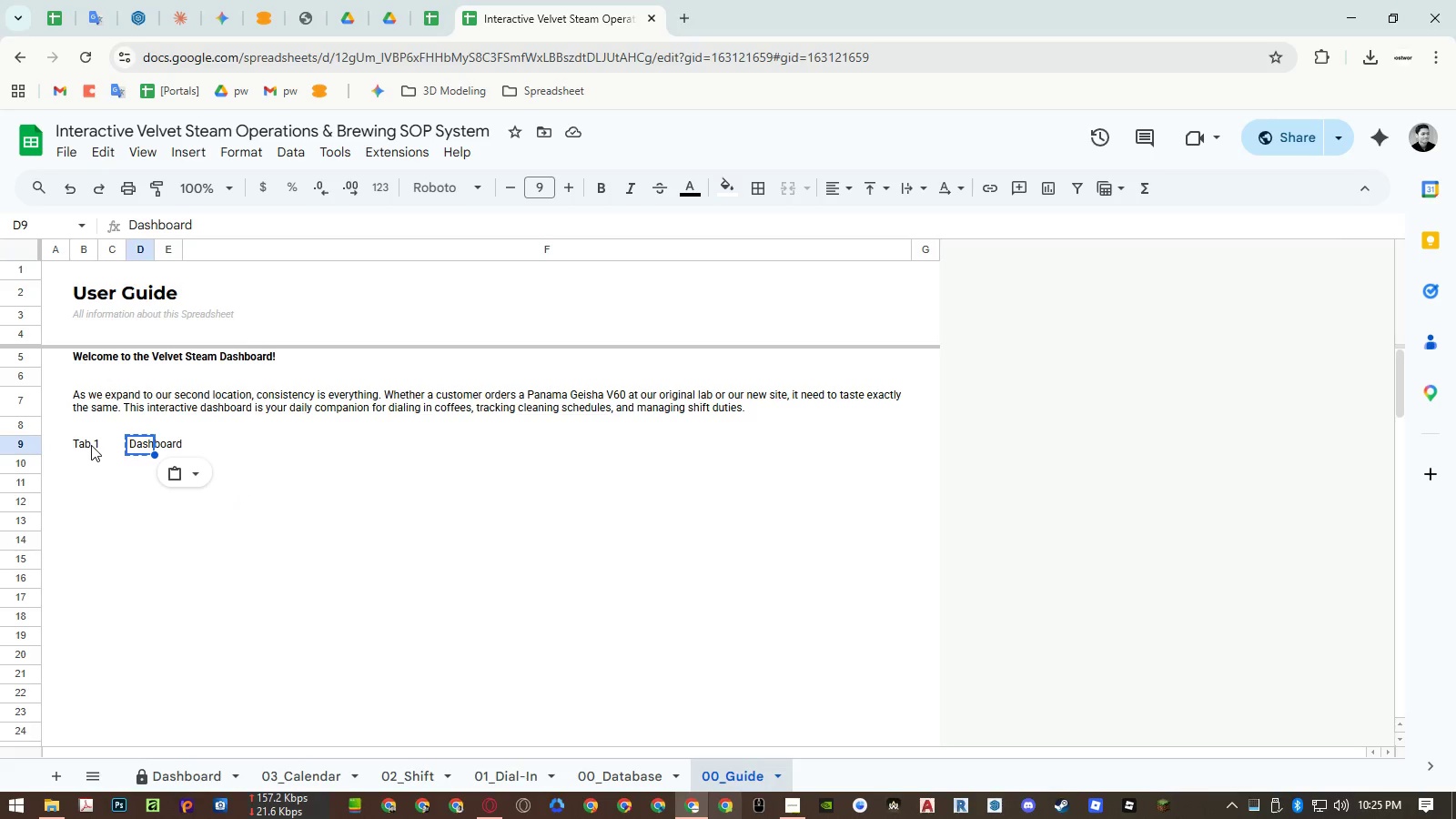 
left_click([86, 446])
 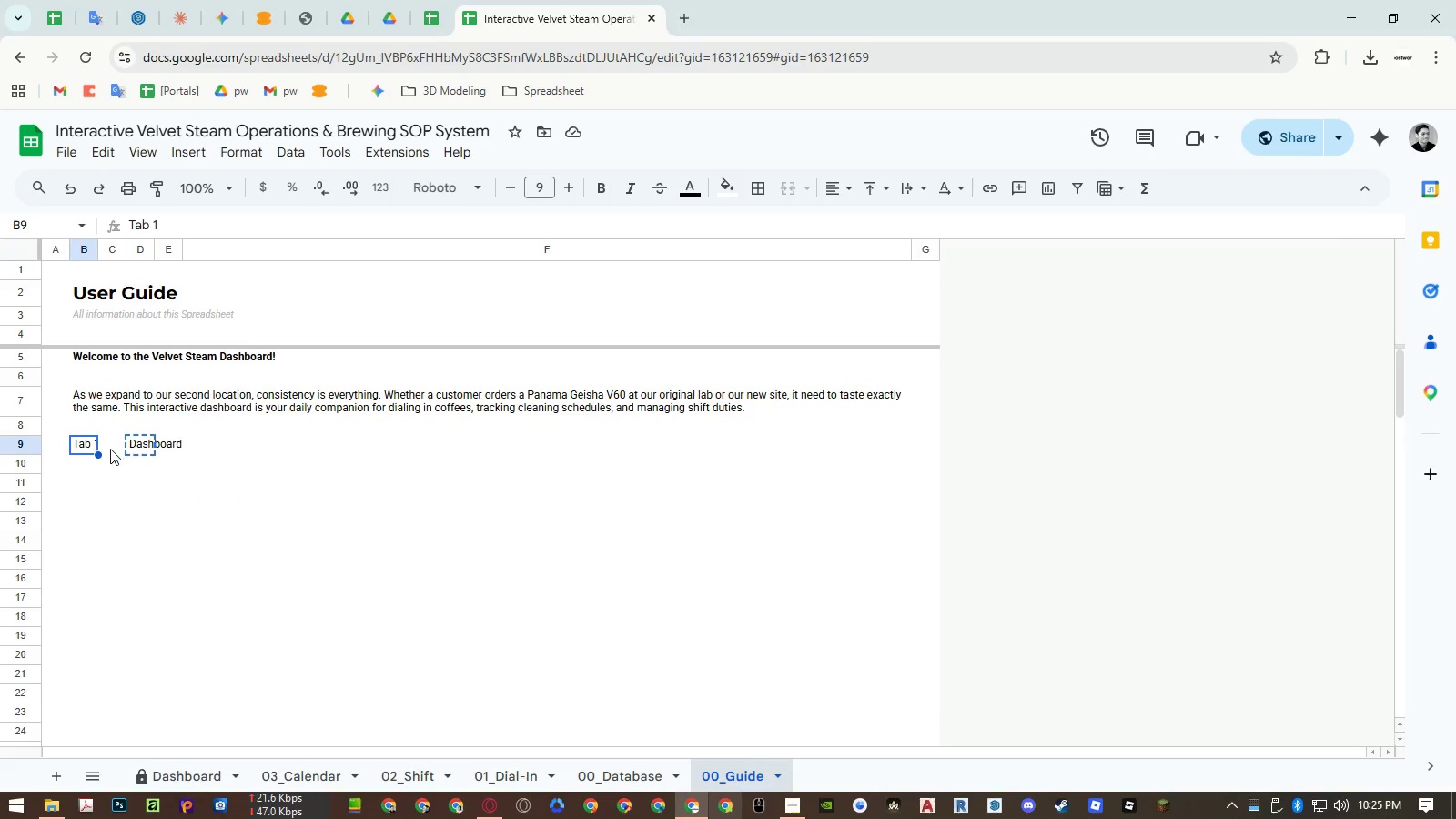 
left_click([110, 449])
 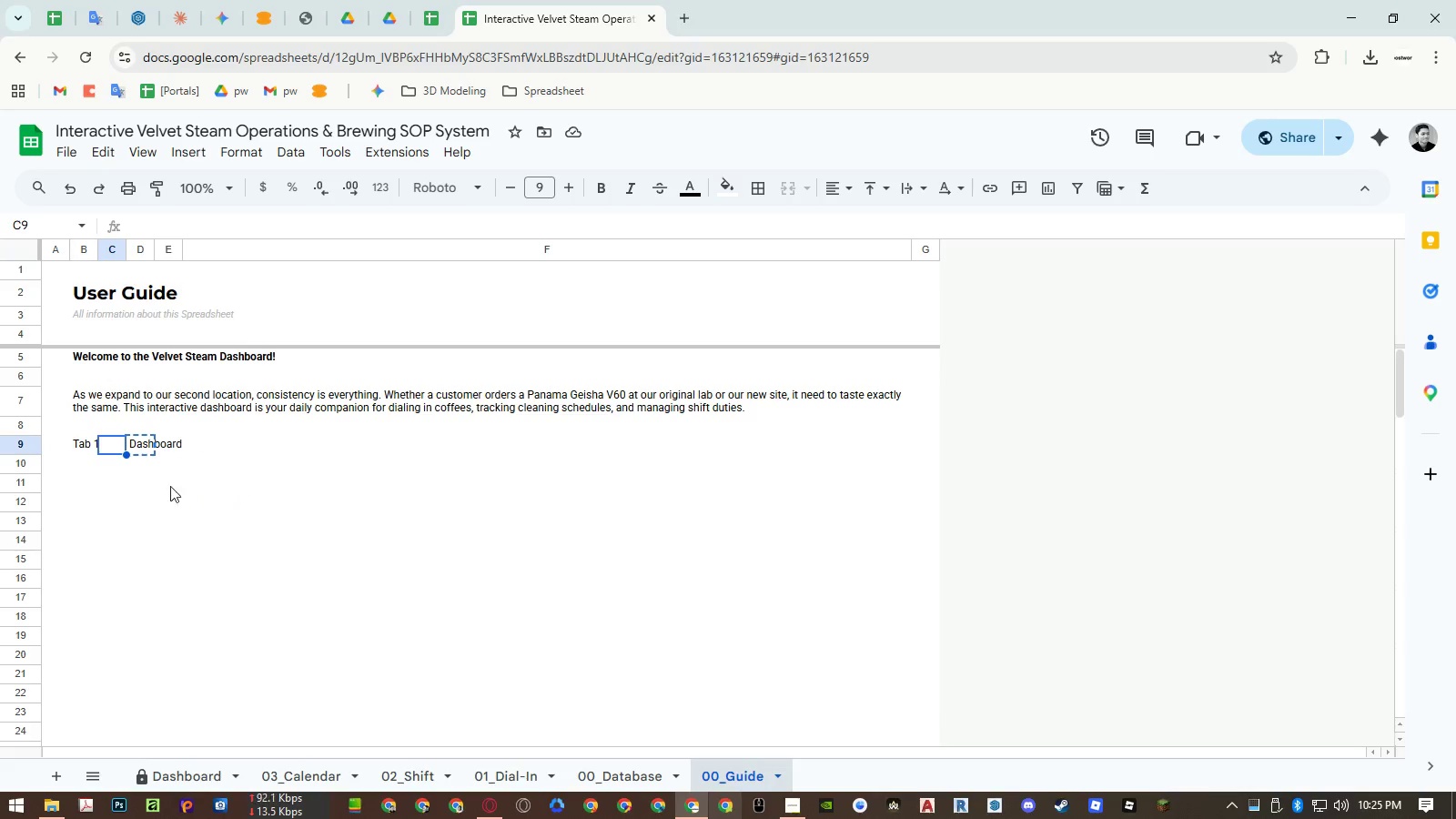 
key(Control+ControlLeft)
 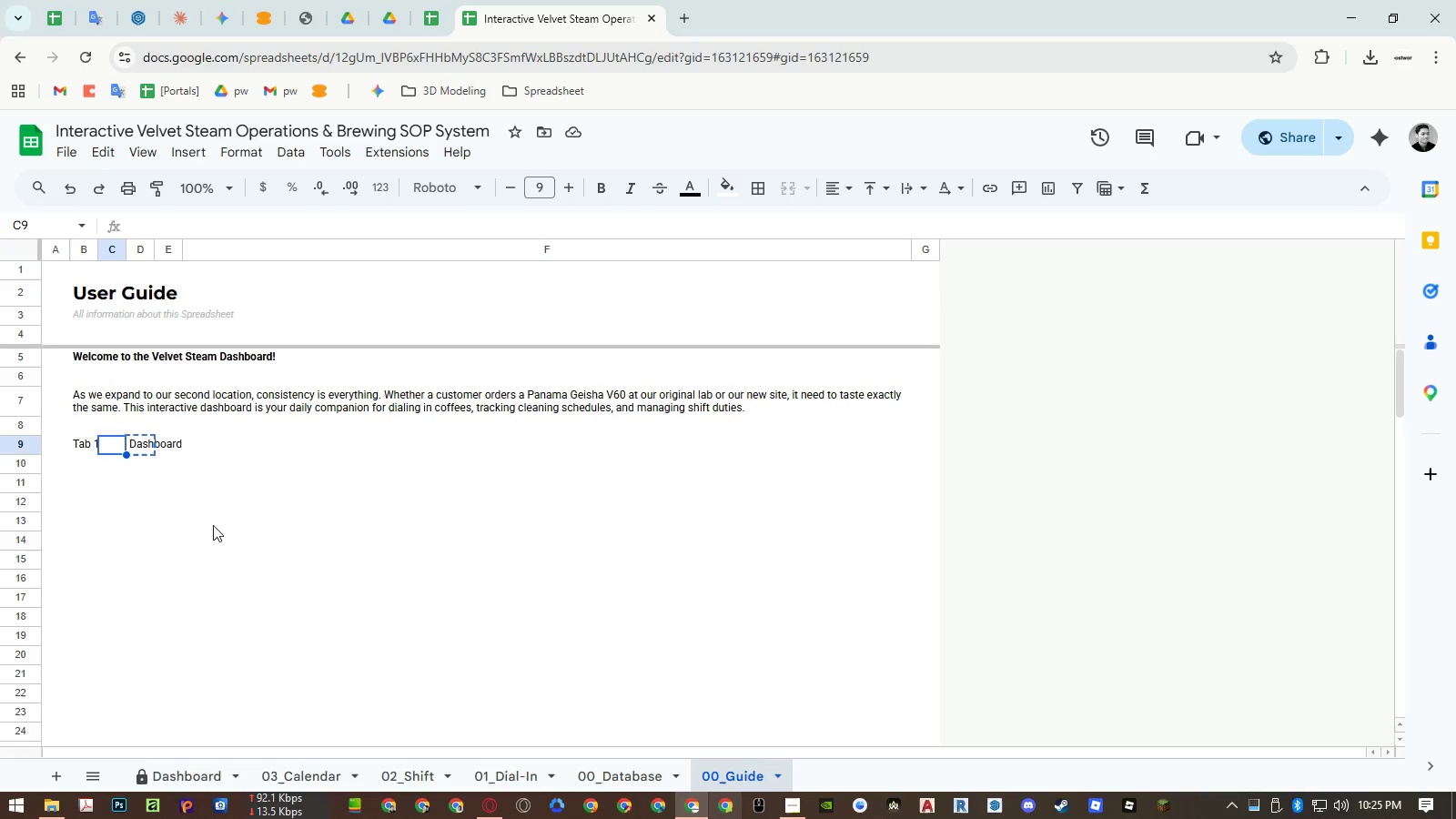 
key(Control+Shift+ShiftLeft)
 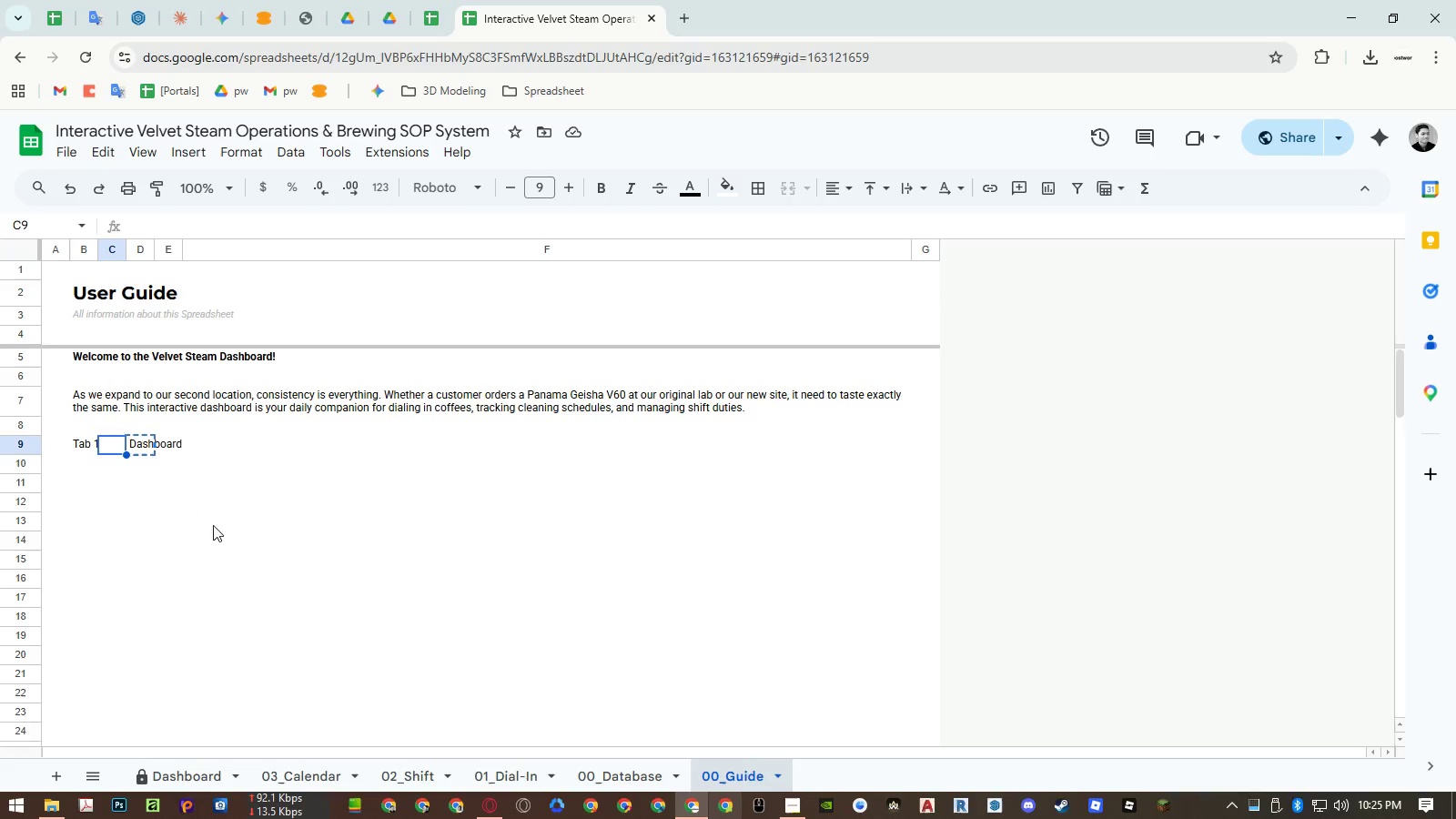 
key(Control+Shift+V)
 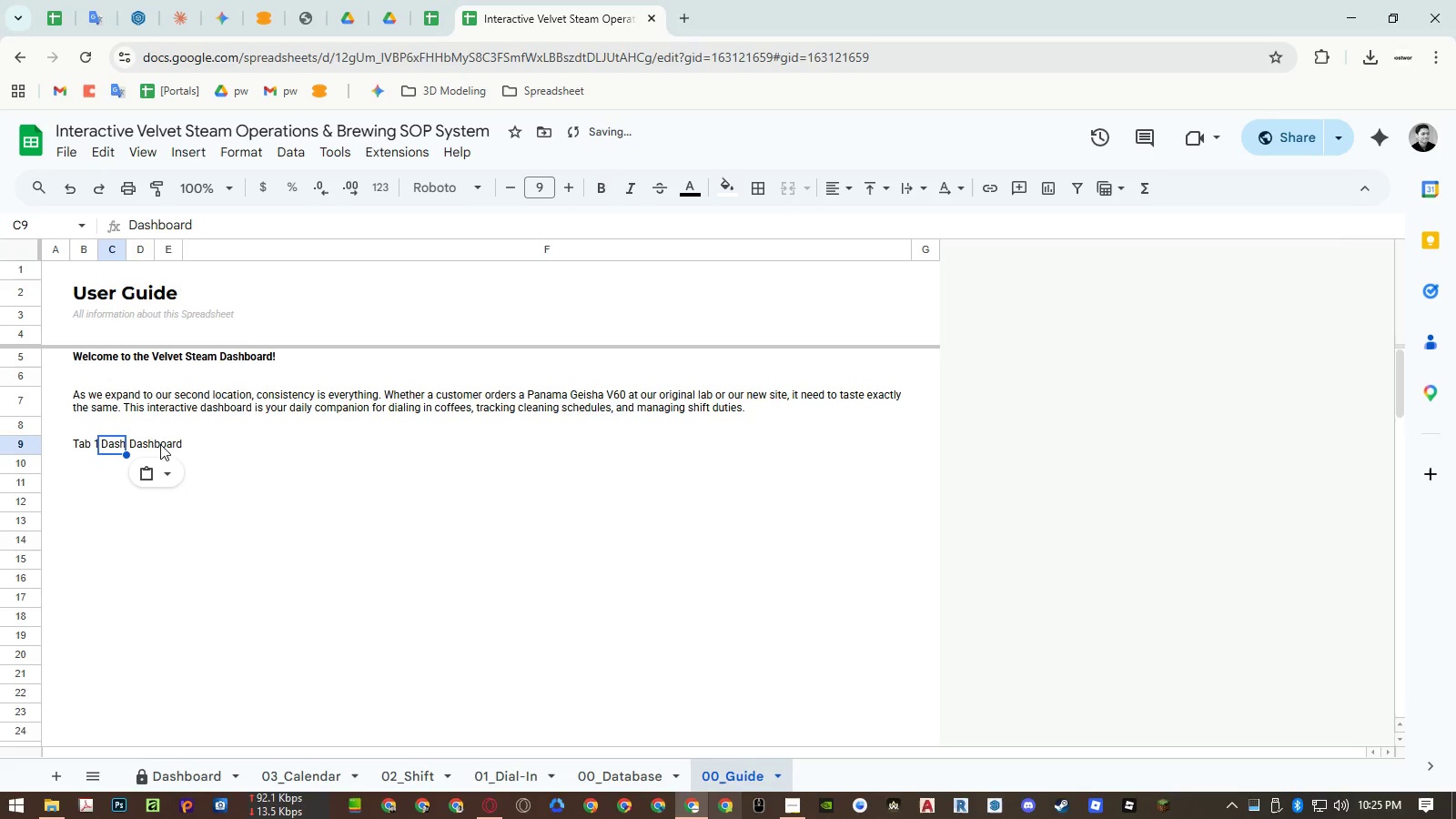 
left_click([150, 440])
 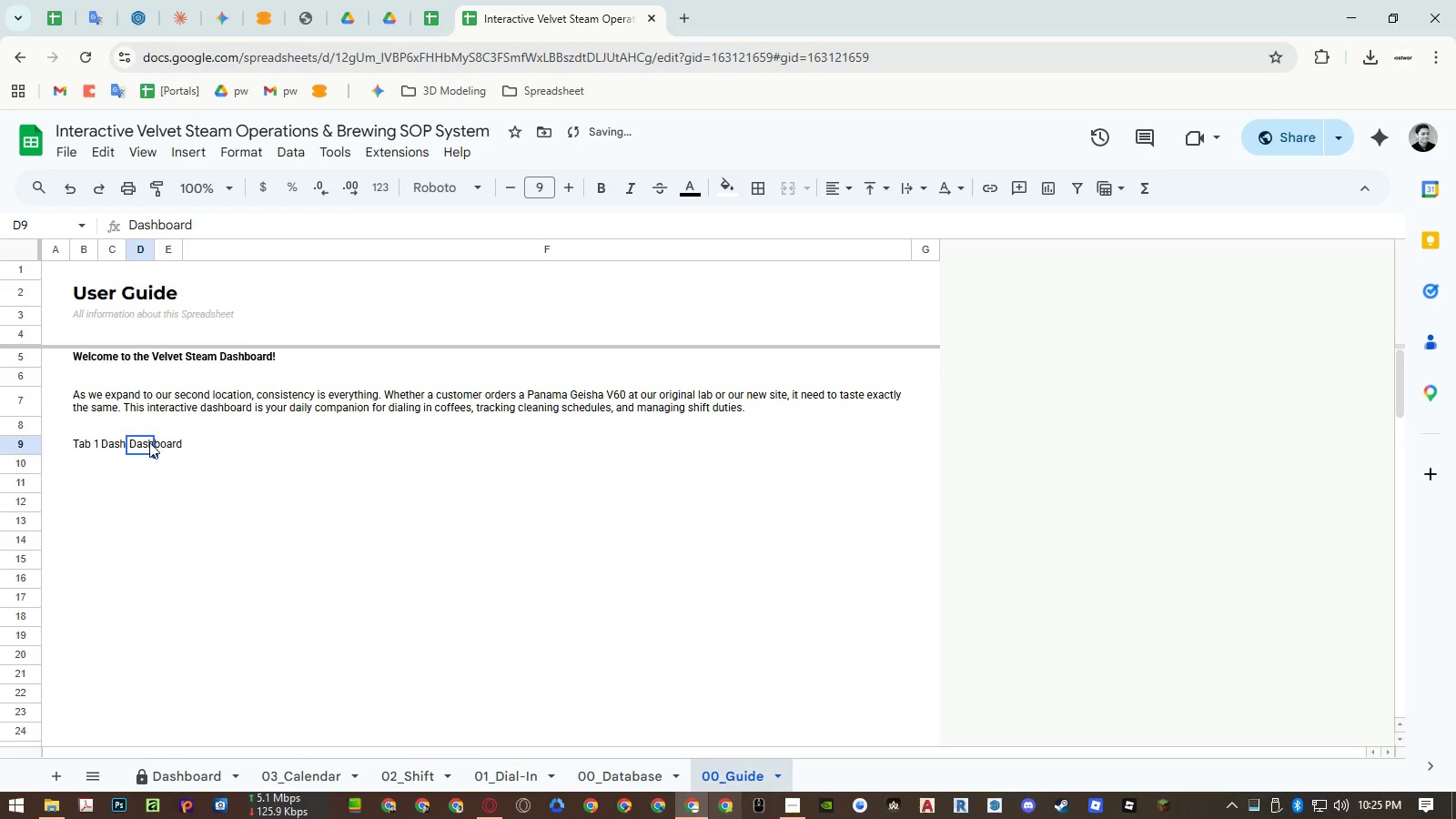 
key(Delete)
 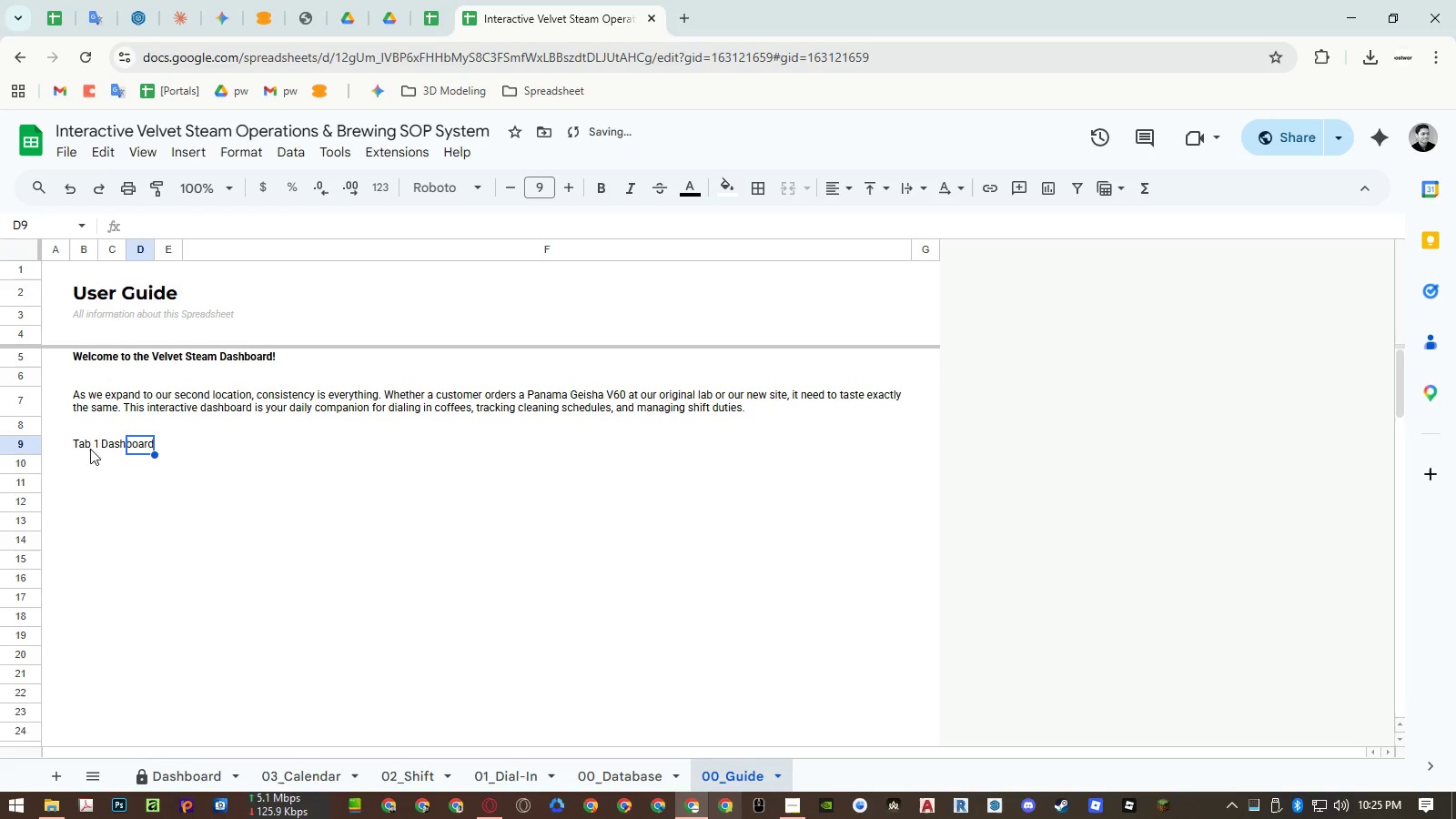 
left_click([88, 449])
 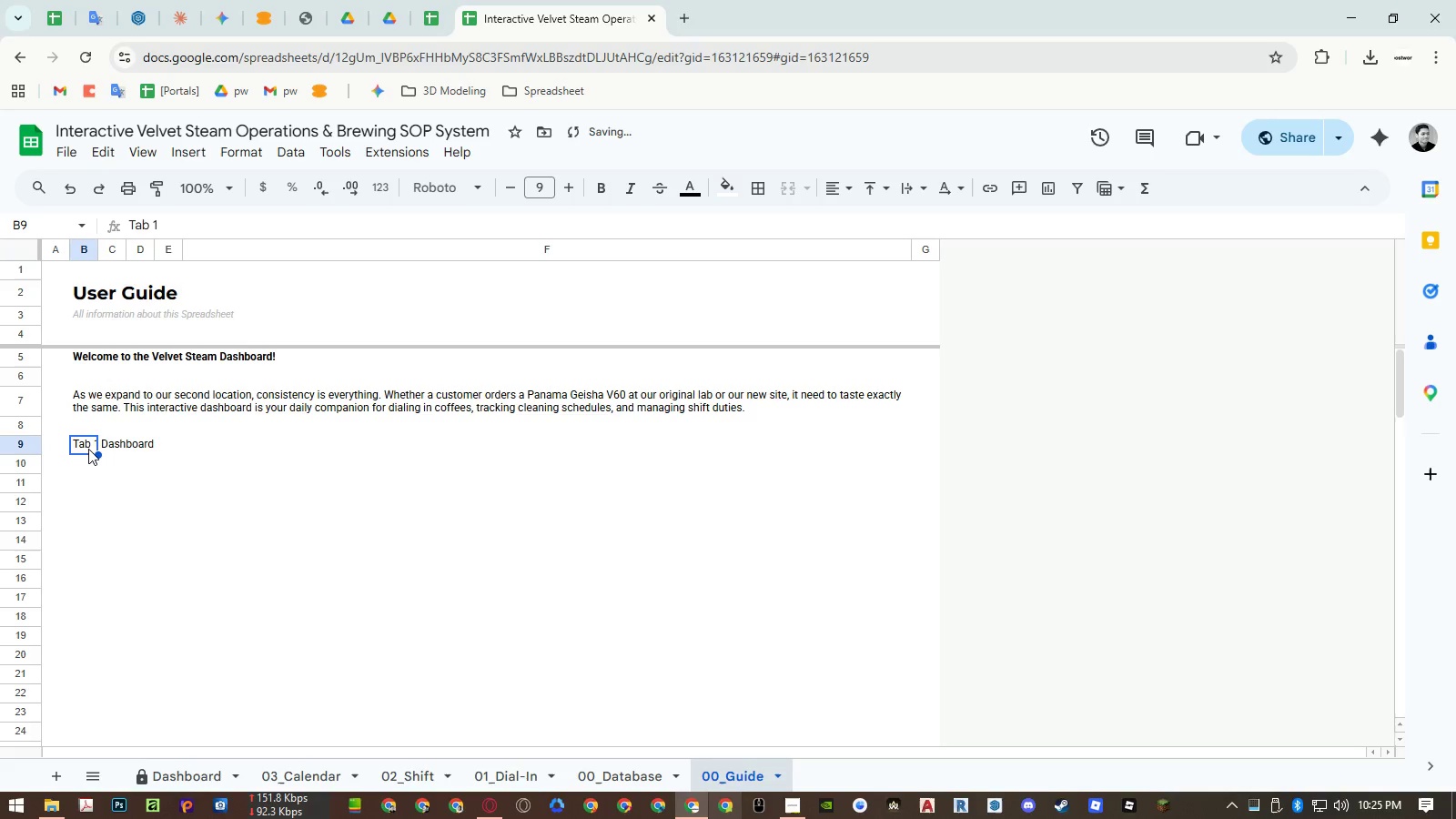 
key(Minus)
 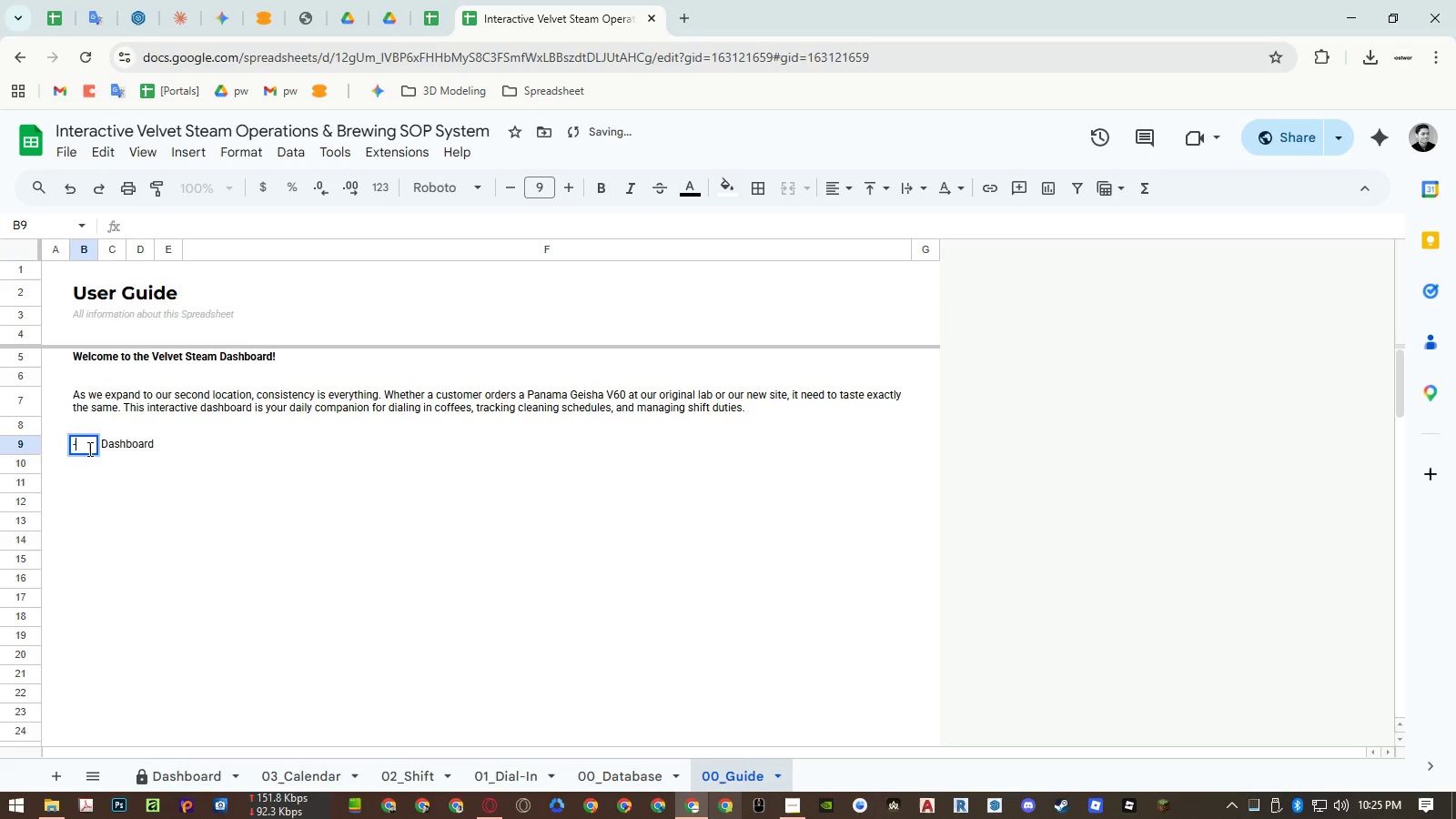 
key(Enter)
 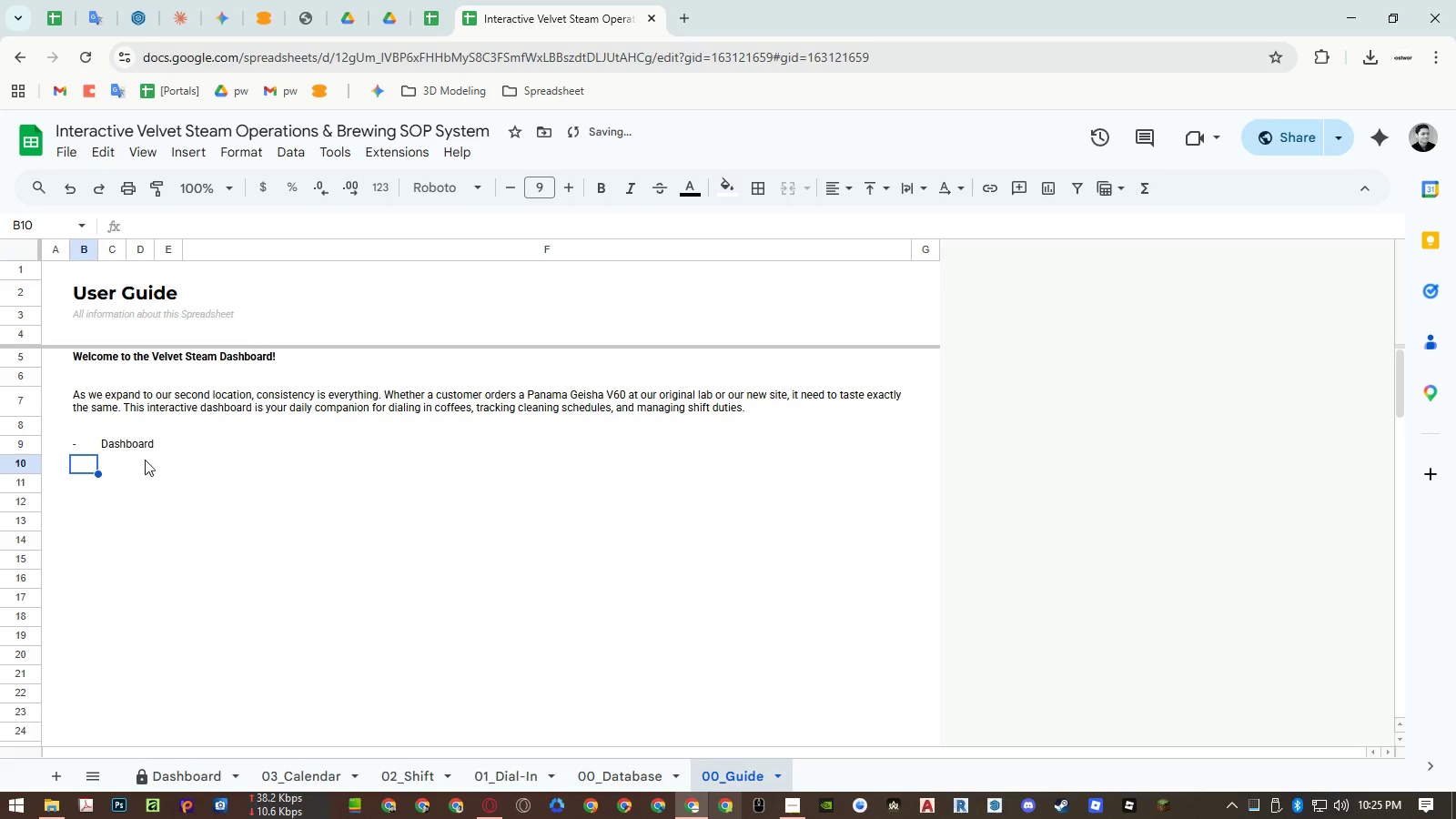 
left_click([132, 448])
 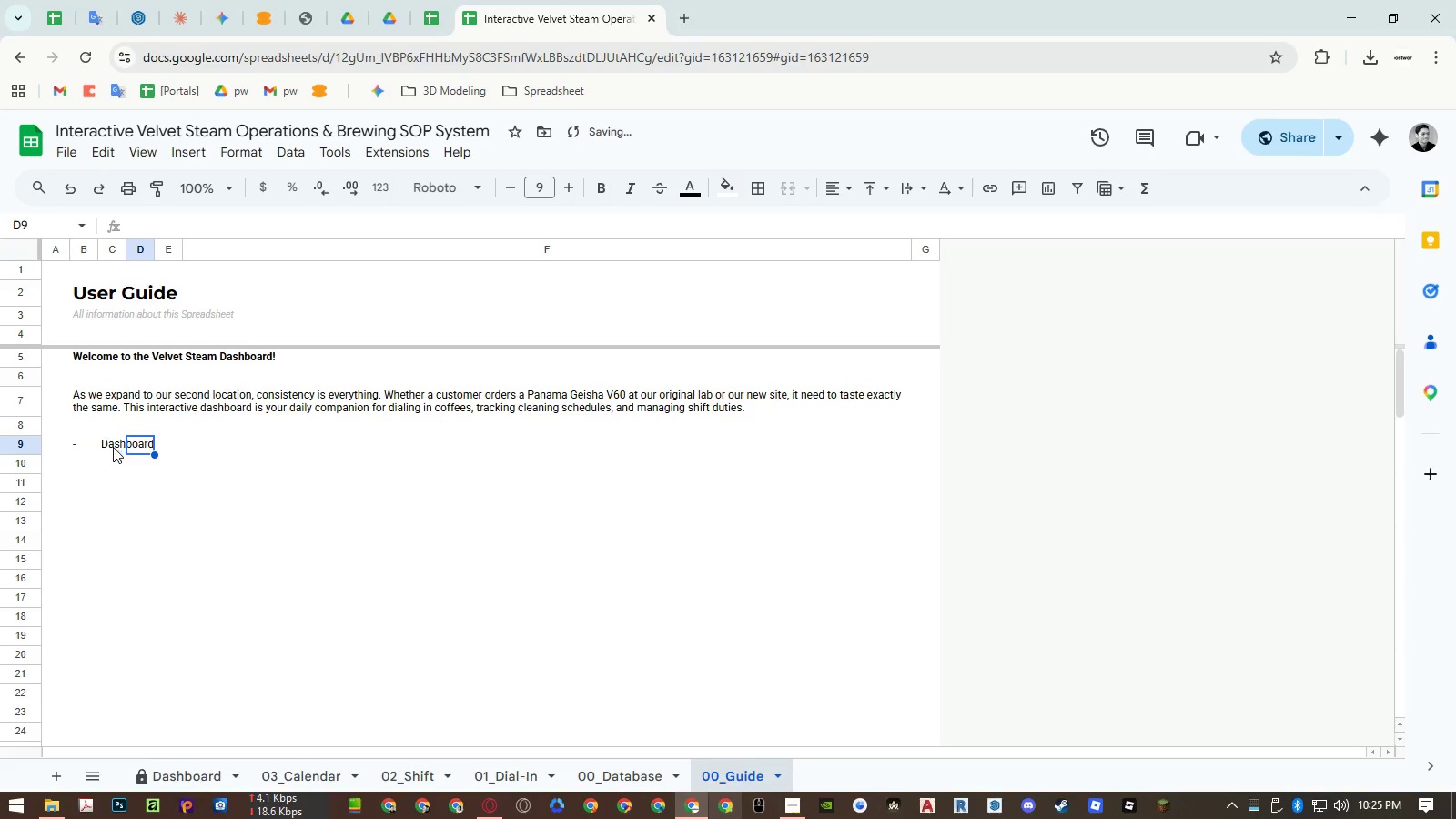 
left_click([104, 447])
 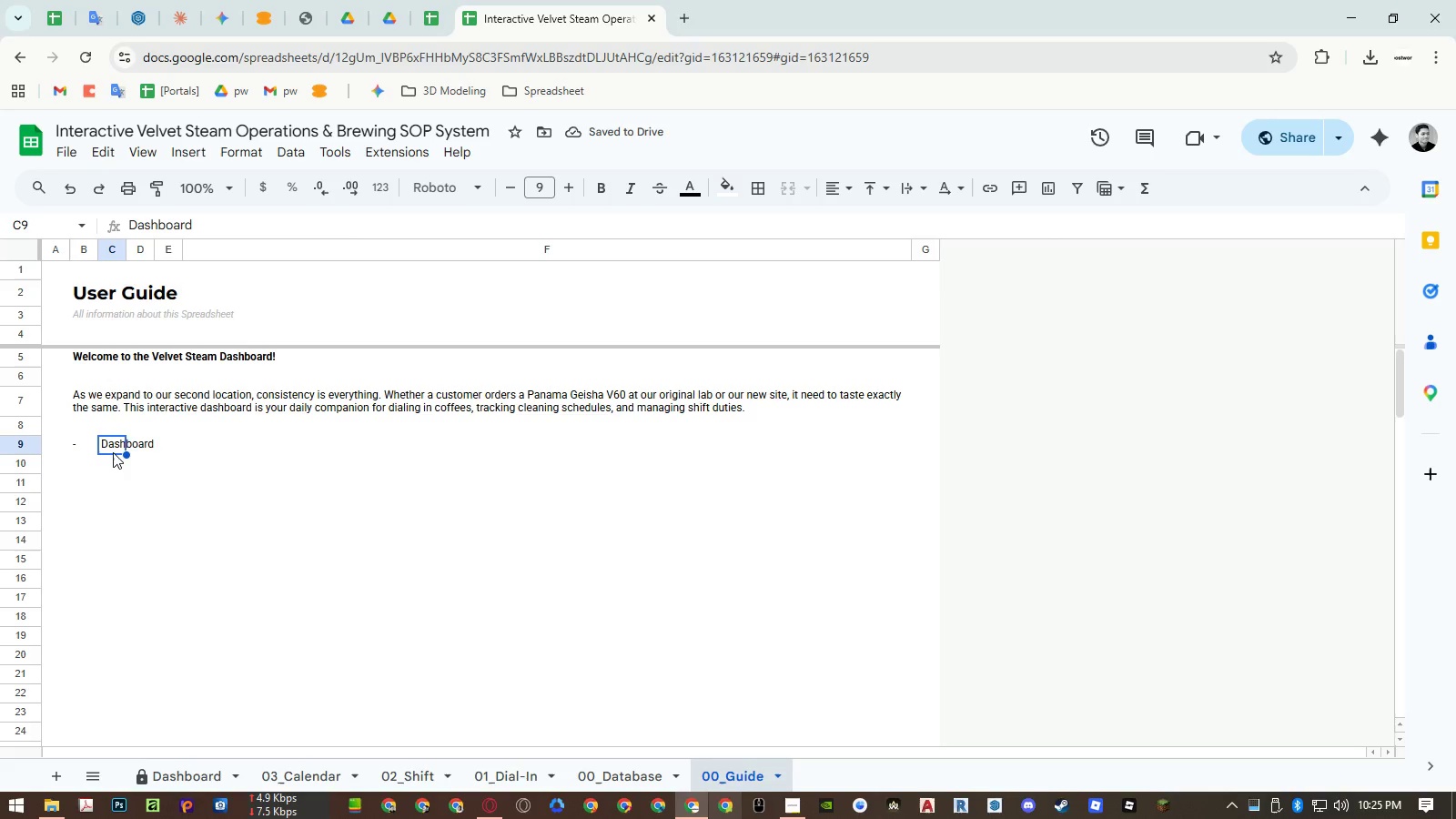 
left_click_drag(start_coordinate=[108, 448], to_coordinate=[217, 455])
 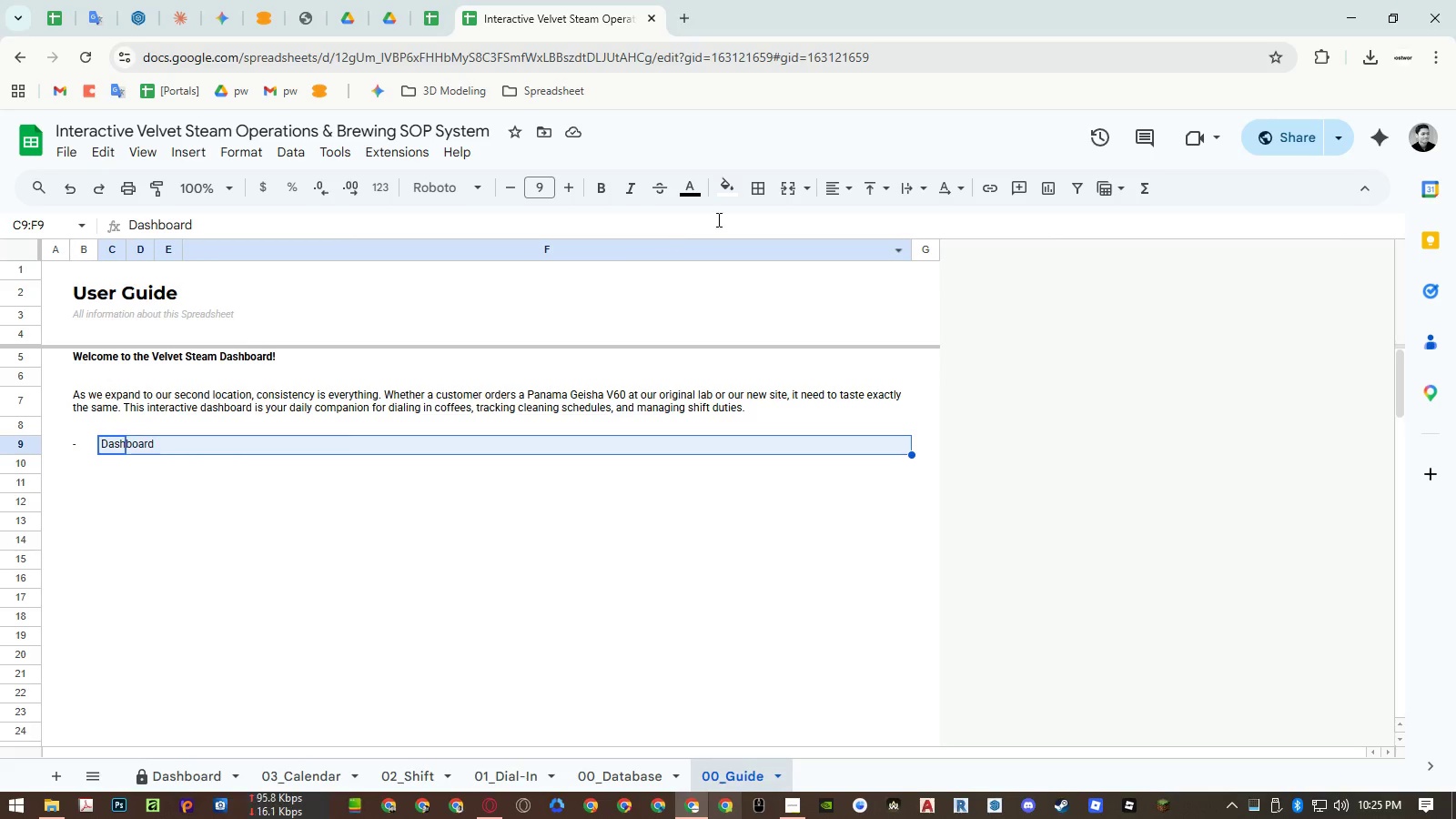 
left_click([787, 190])
 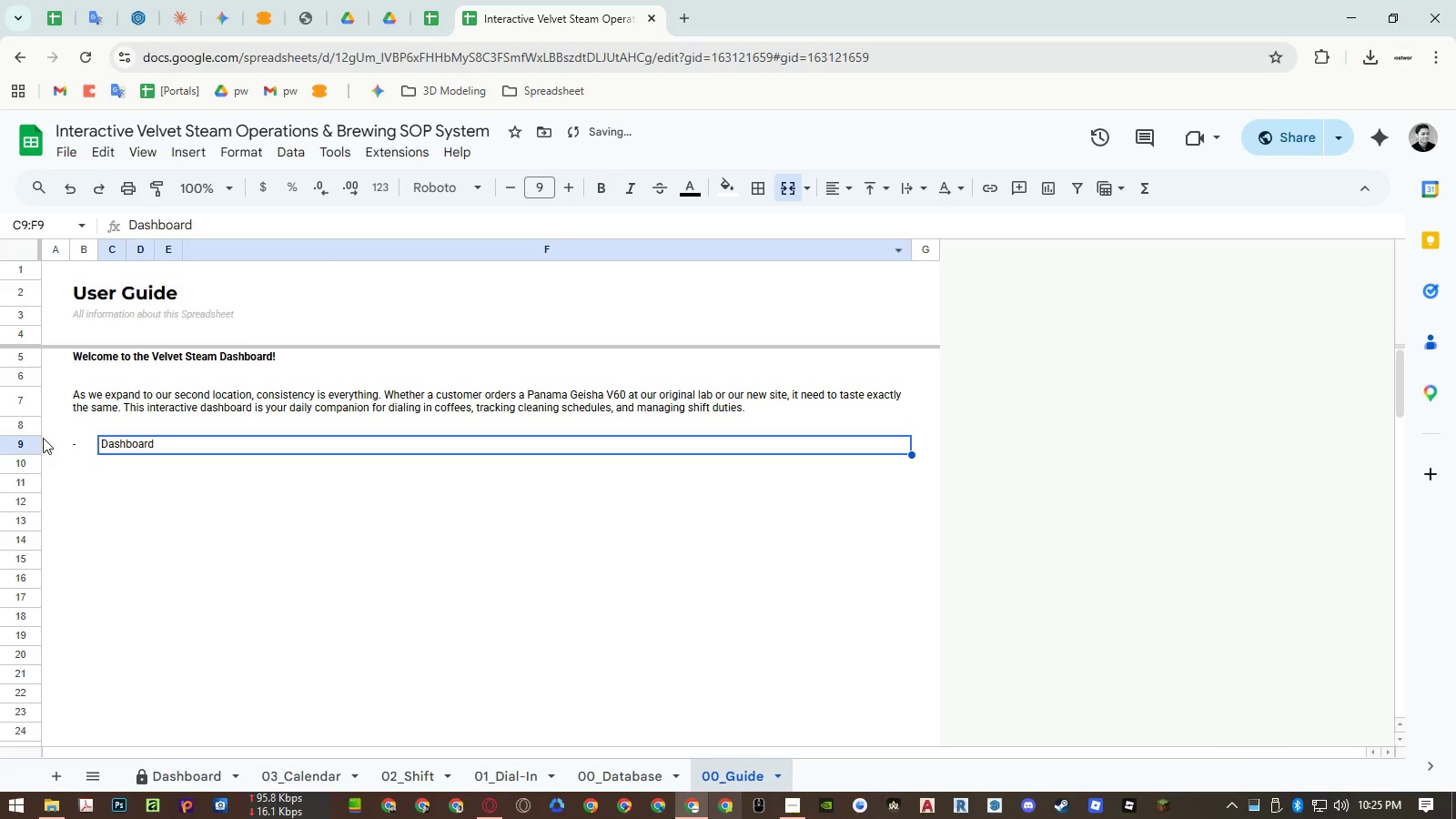 
left_click([31, 444])
 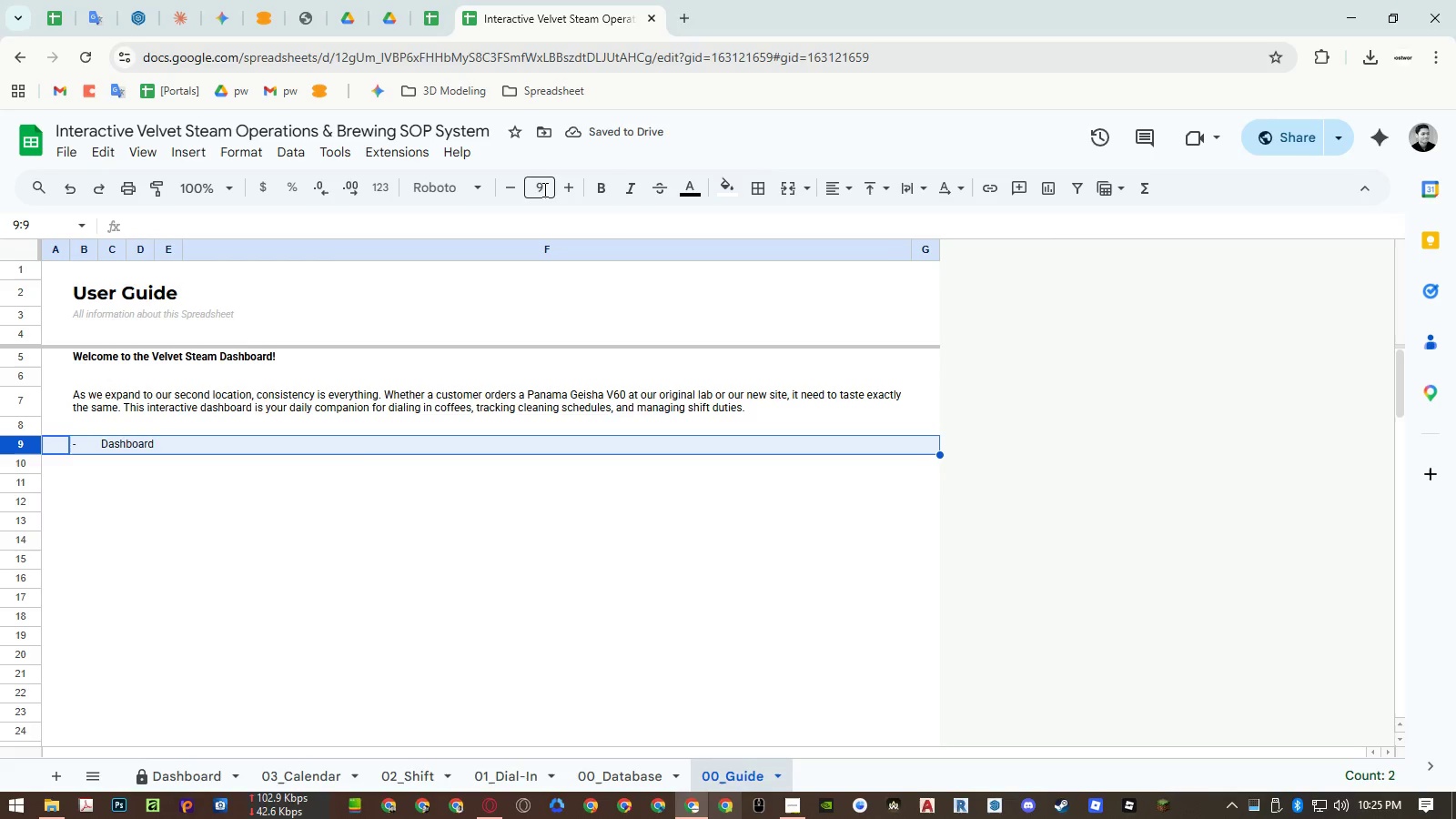 
double_click([570, 188])
 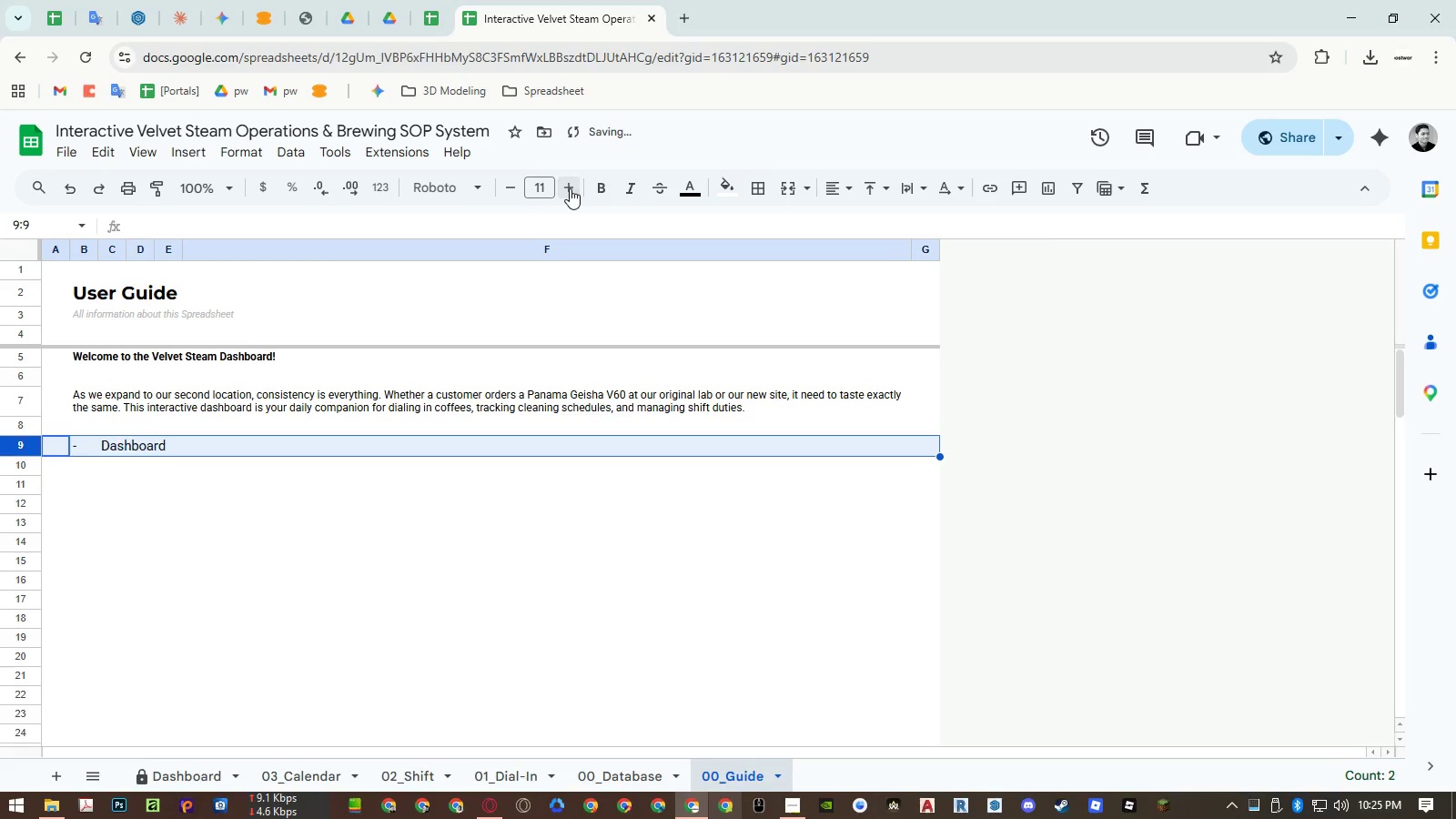 
triple_click([570, 188])
 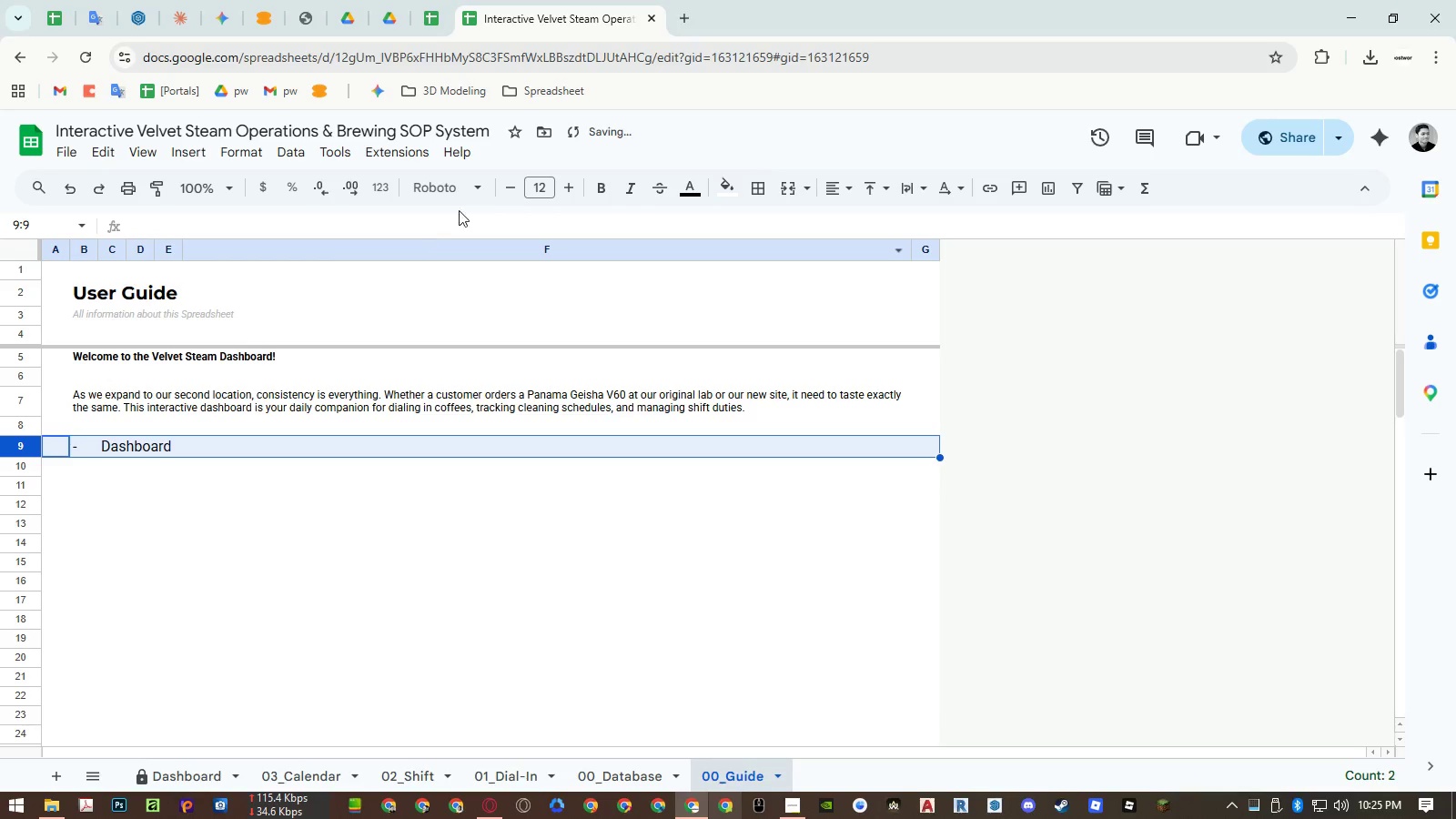 
left_click([594, 195])
 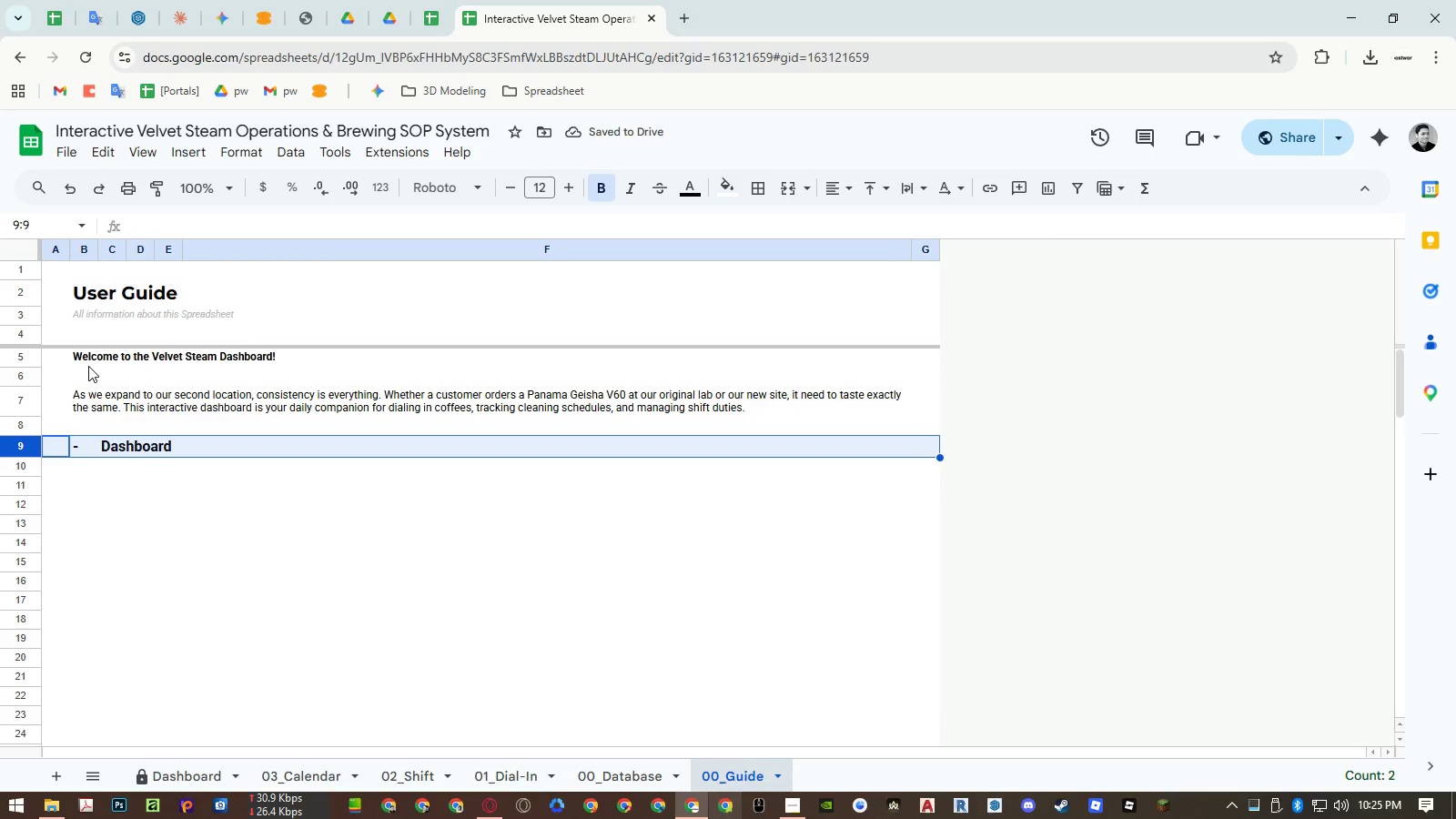 
left_click([82, 291])
 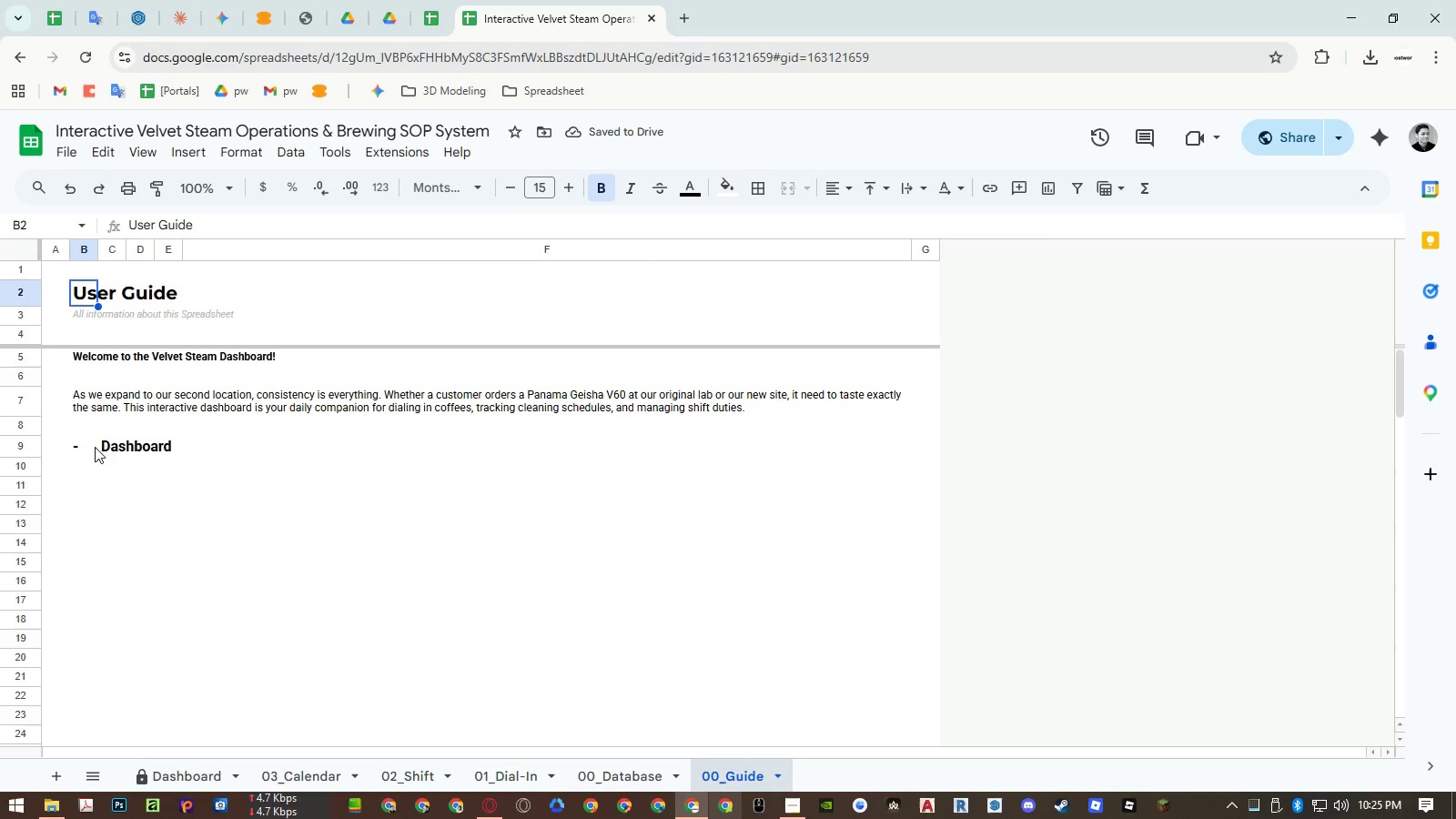 
left_click([32, 448])
 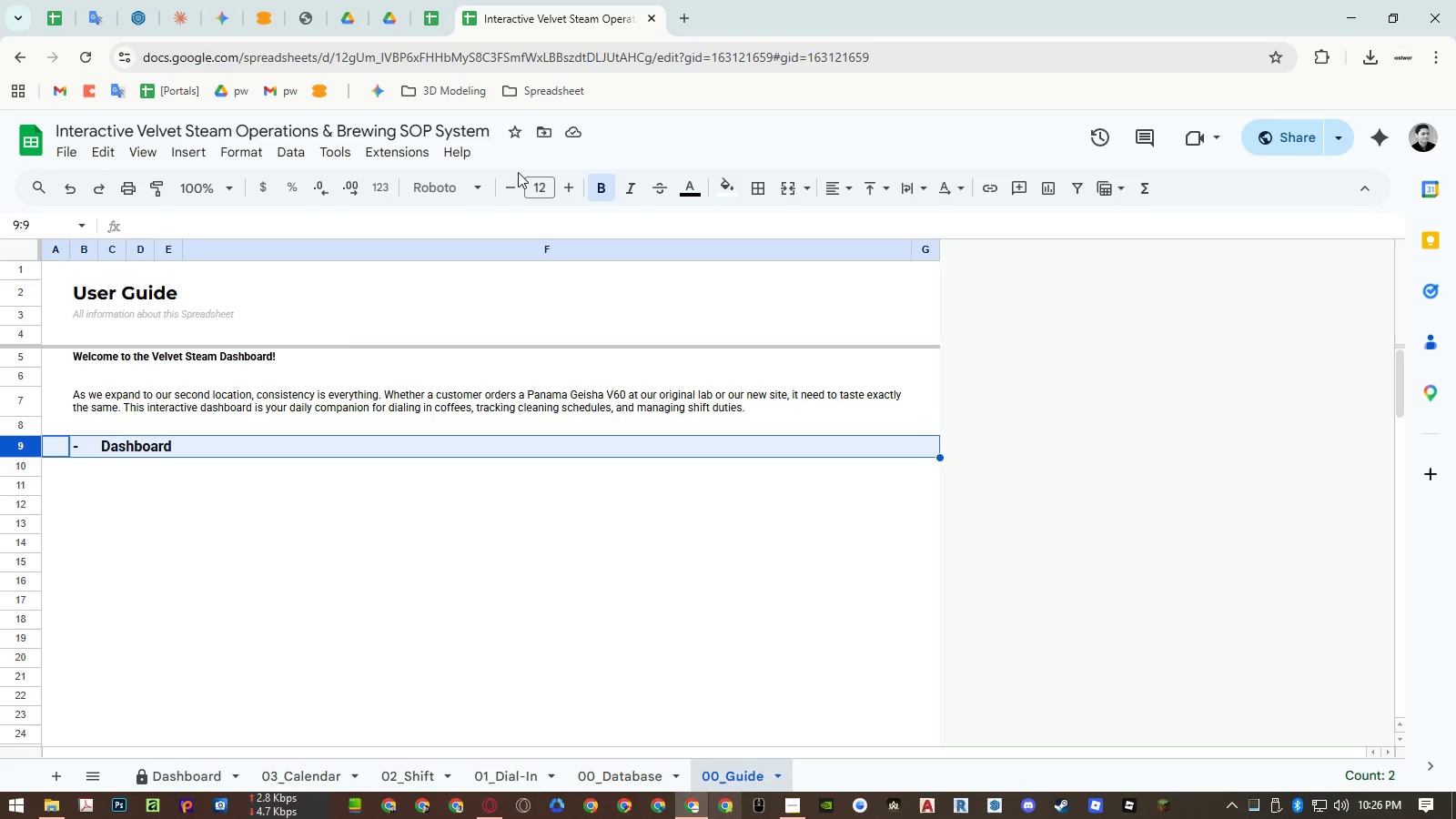 
left_click([508, 184])
 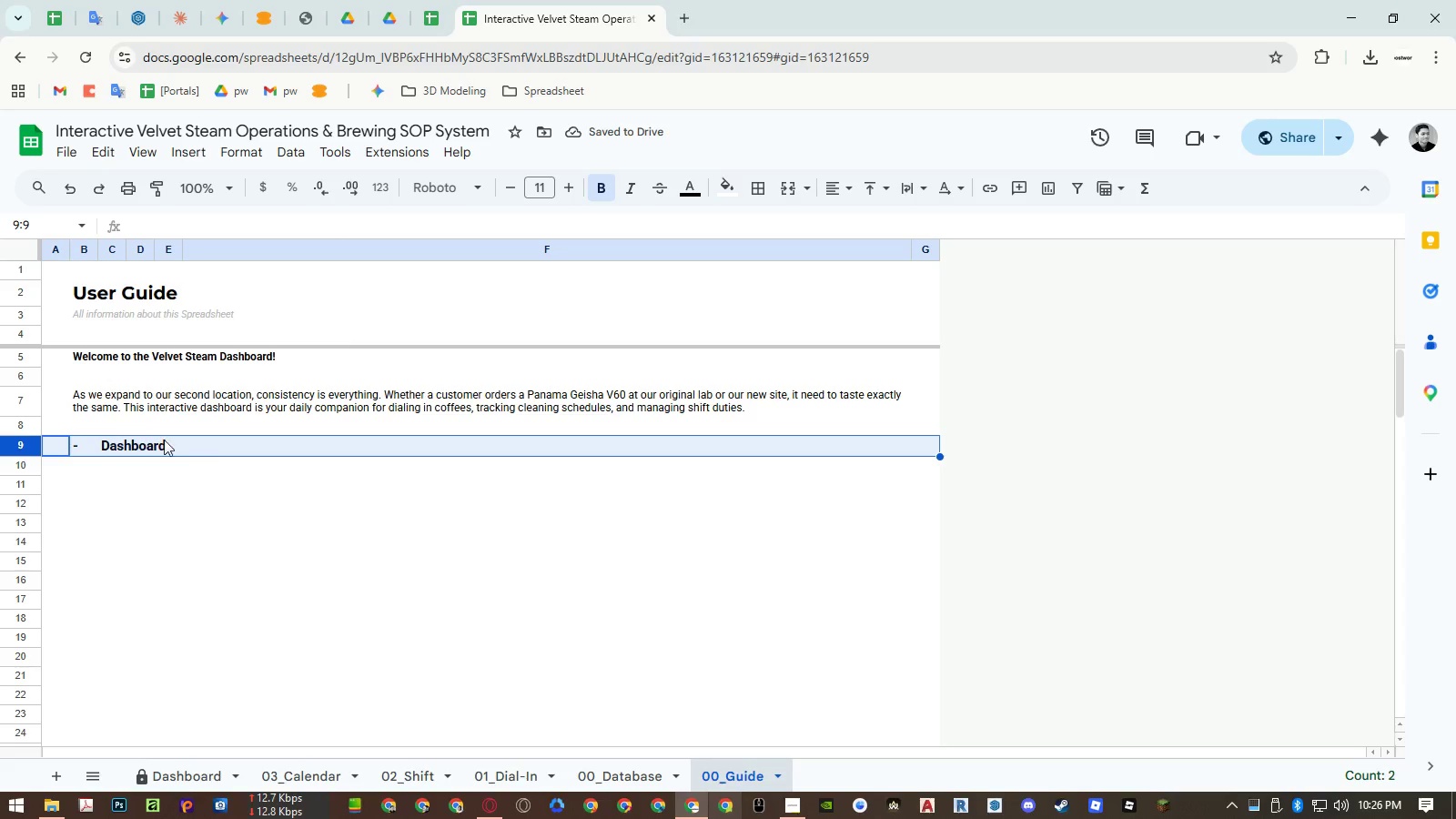 
left_click([79, 451])
 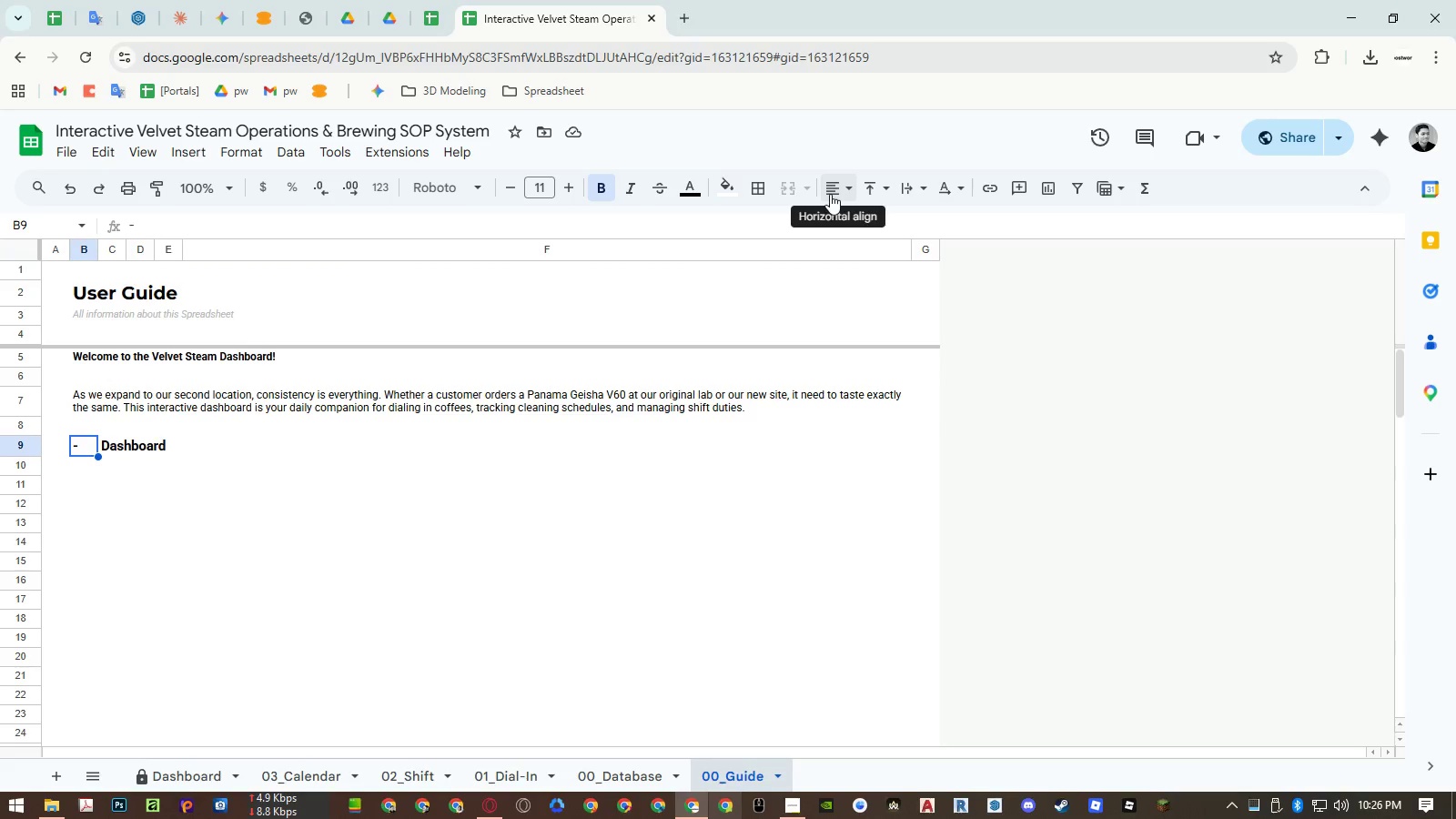 
left_click([830, 194])
 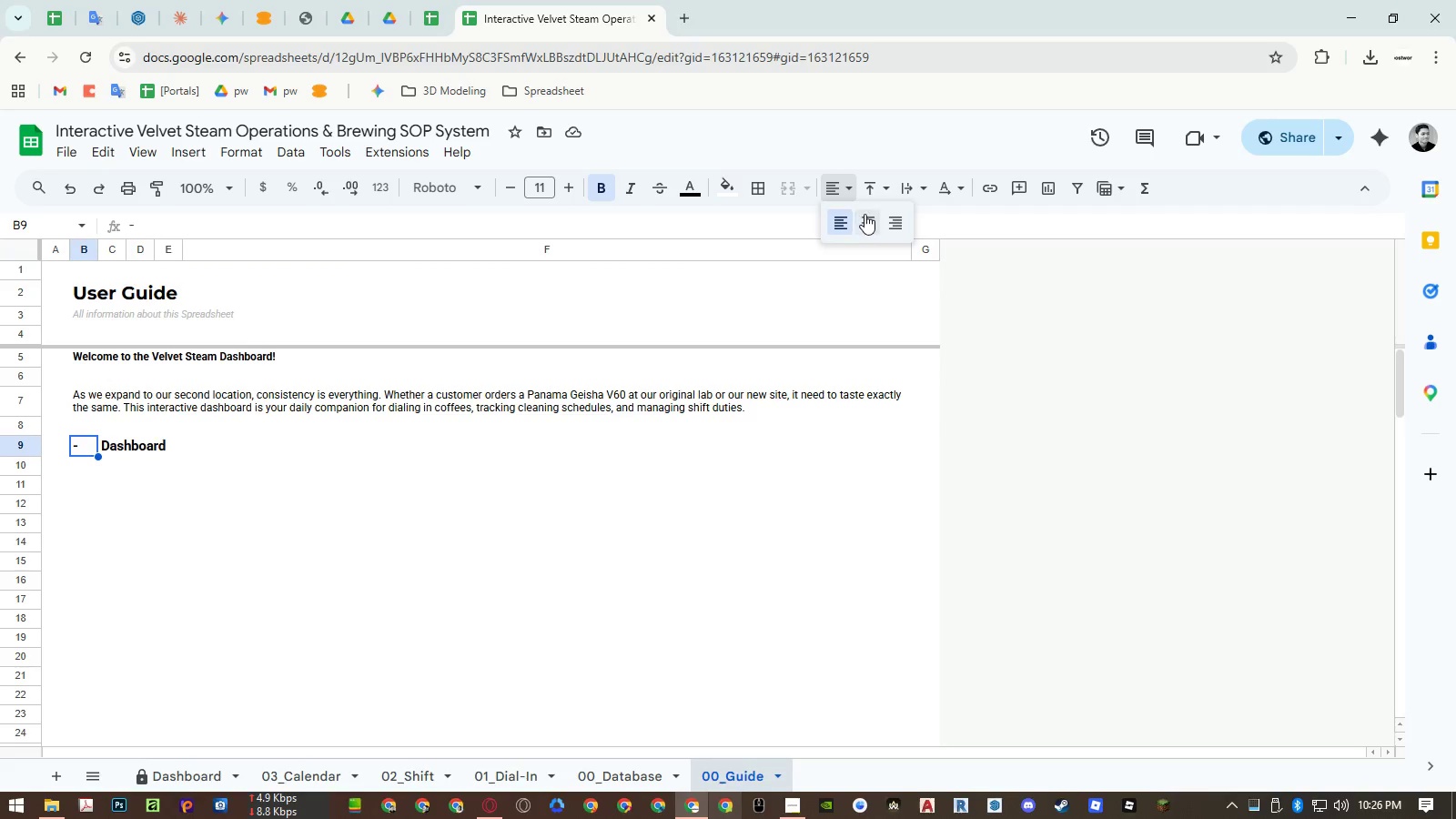 
double_click([868, 217])
 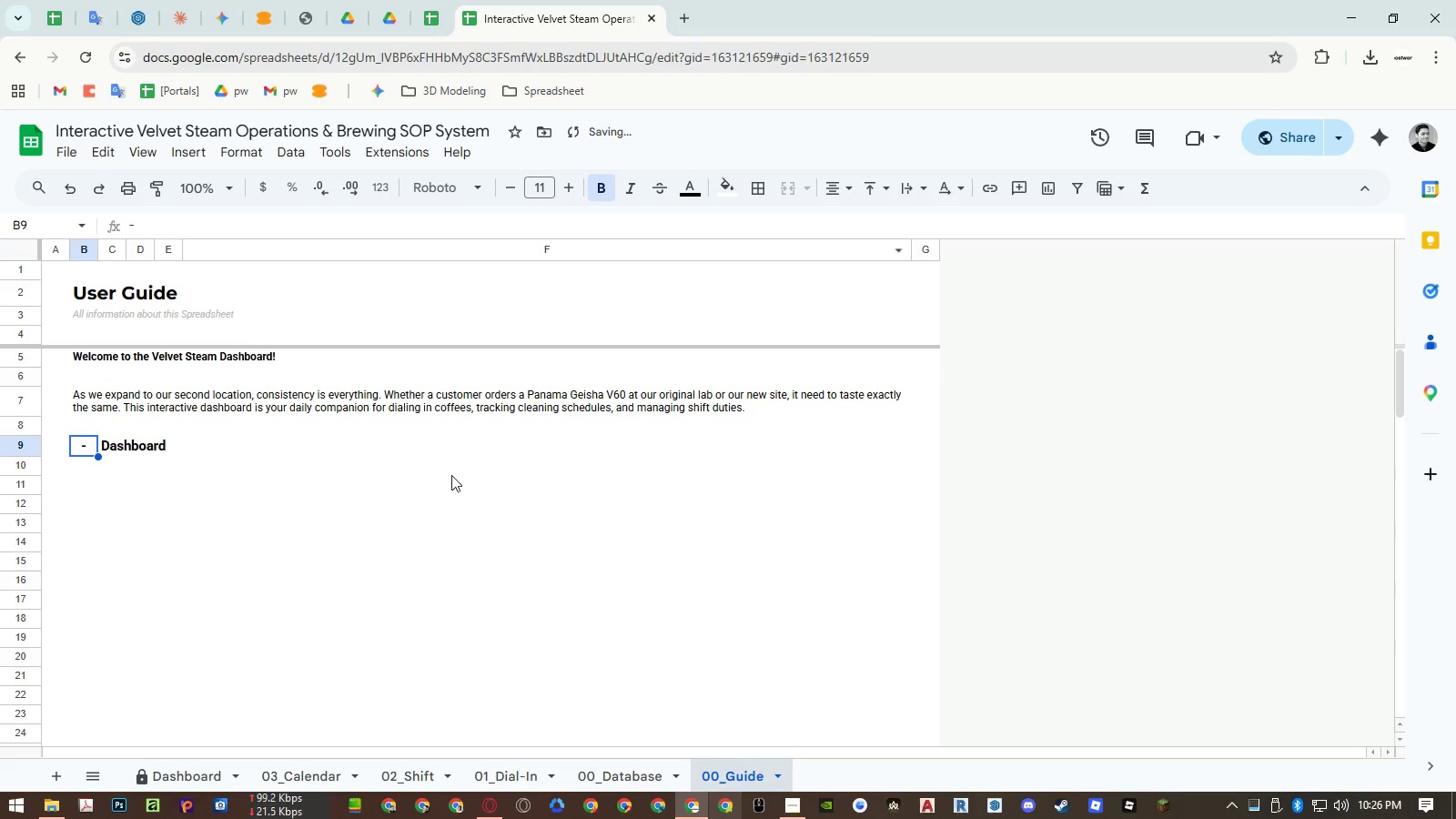 
left_click([424, 481])
 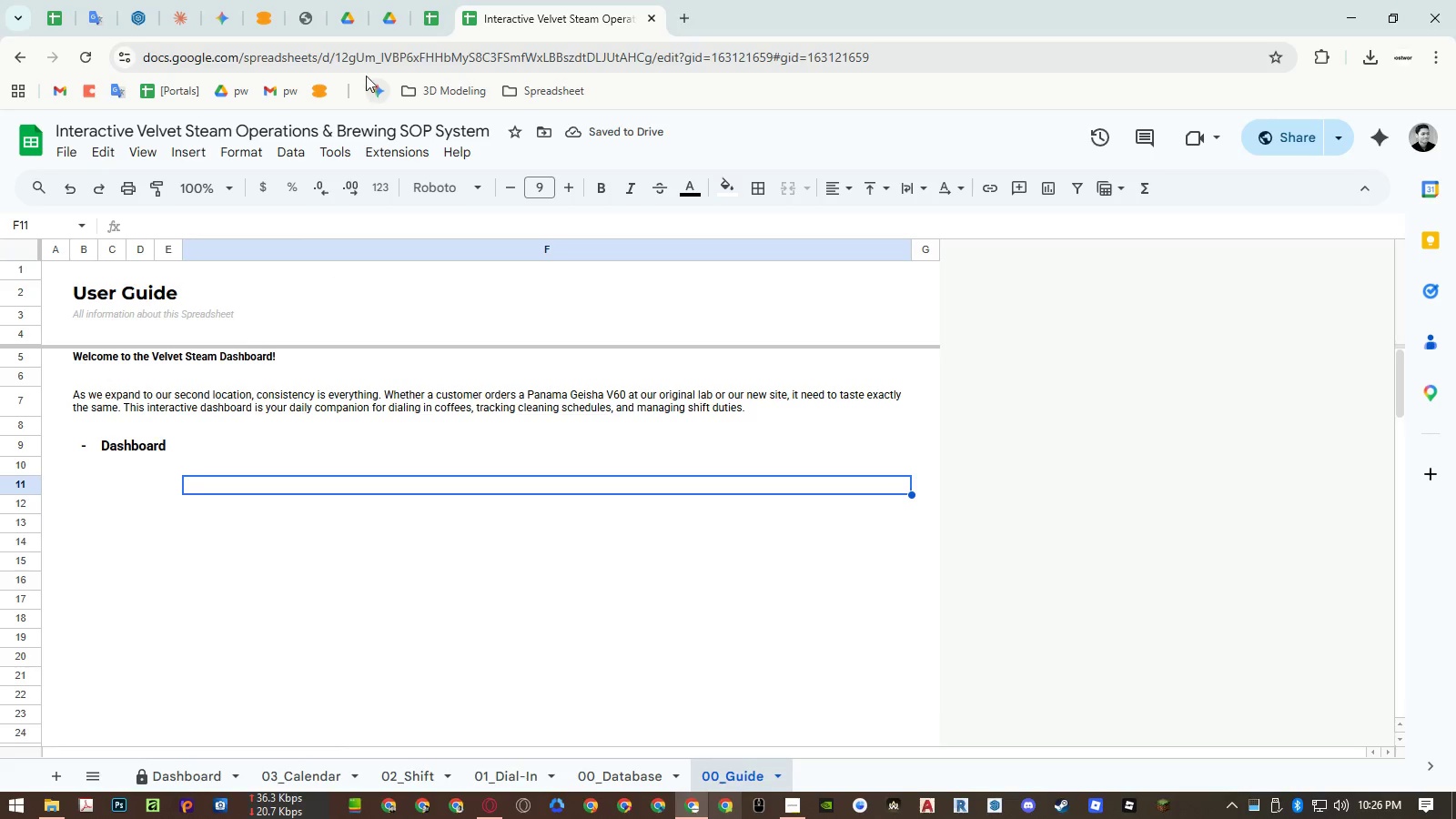 
left_click([314, 28])
 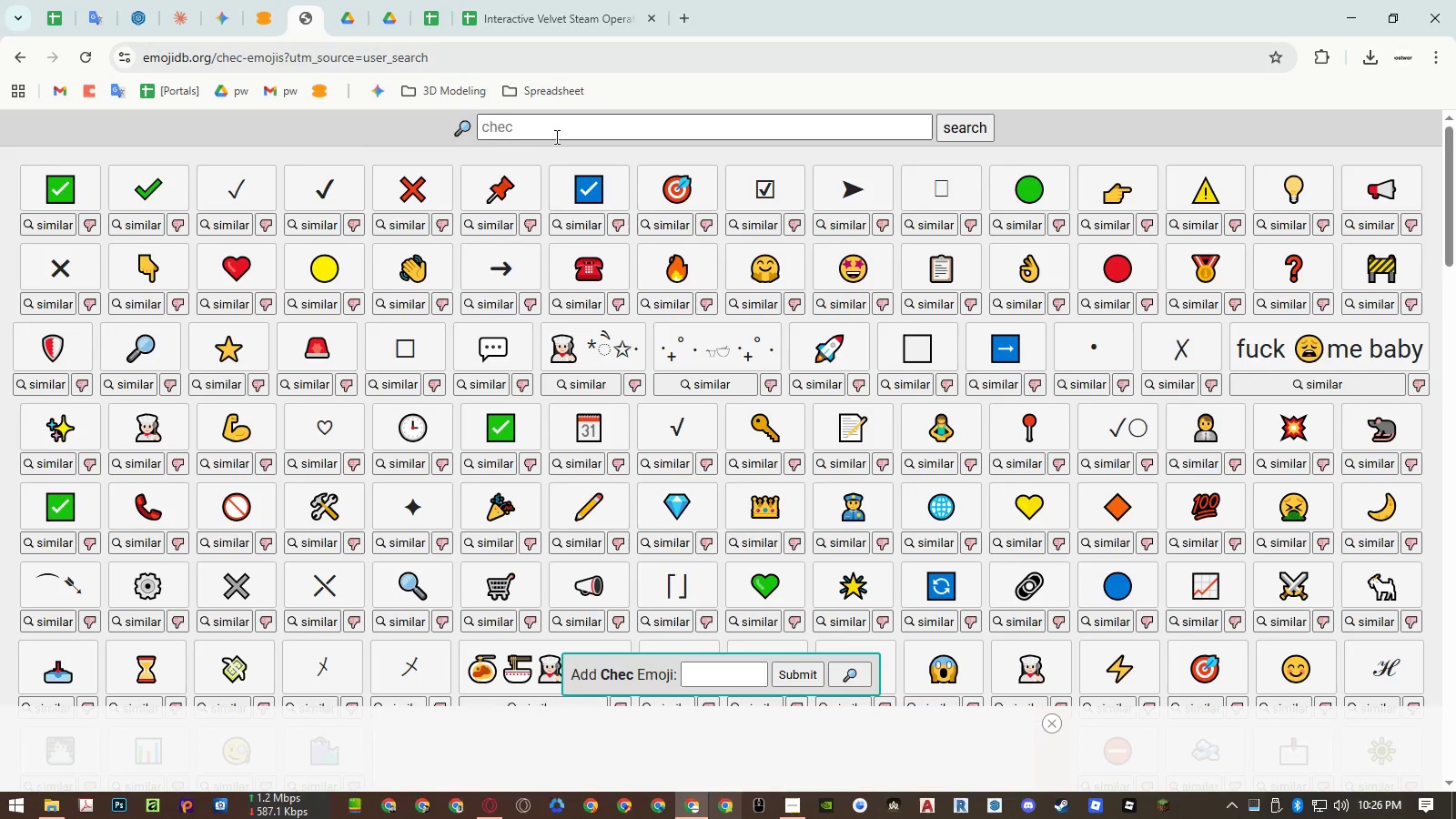 
left_click([559, 132])
 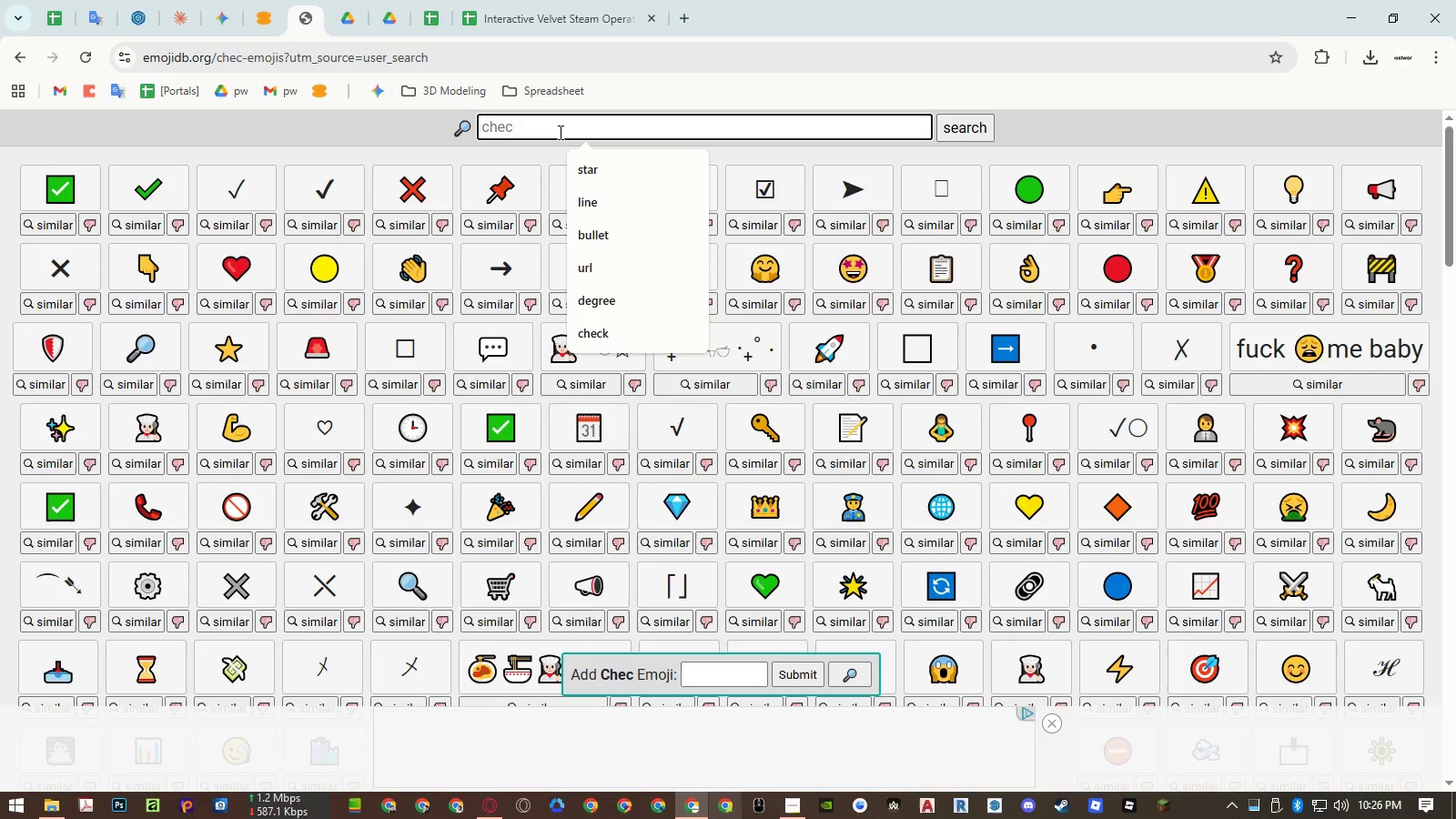 
type(bullet)
 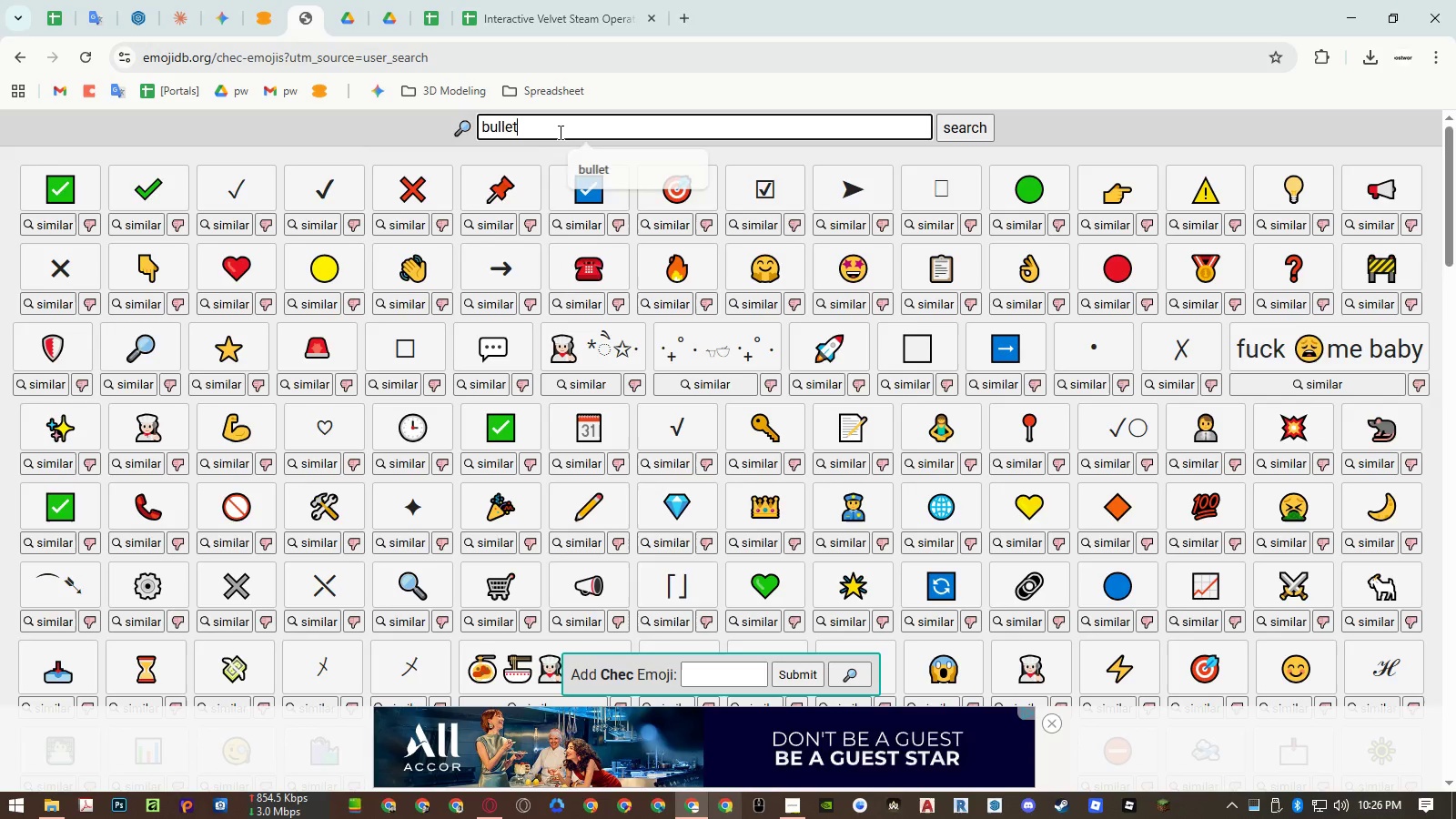 
key(Enter)
 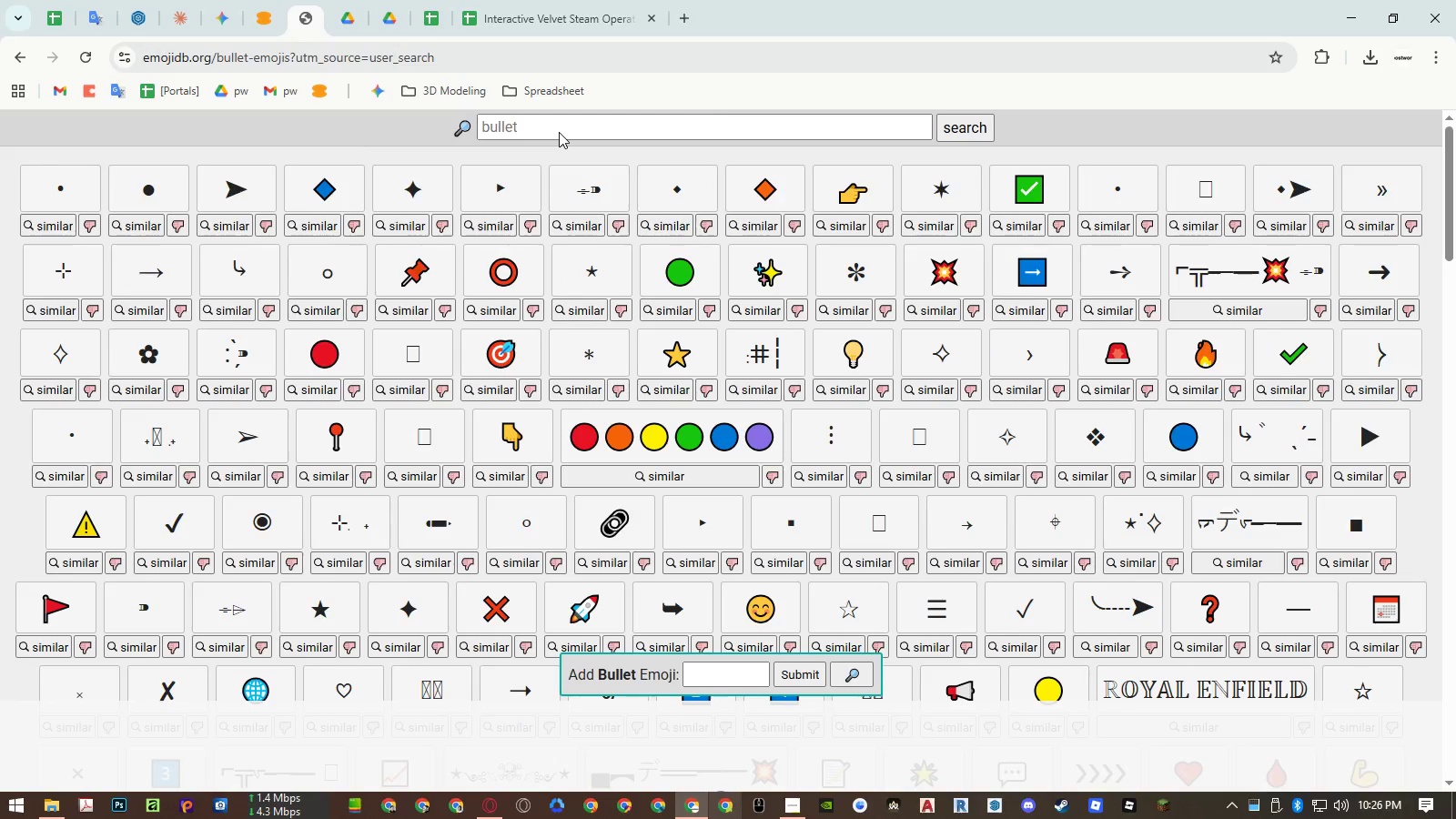 
left_click([559, 128])
 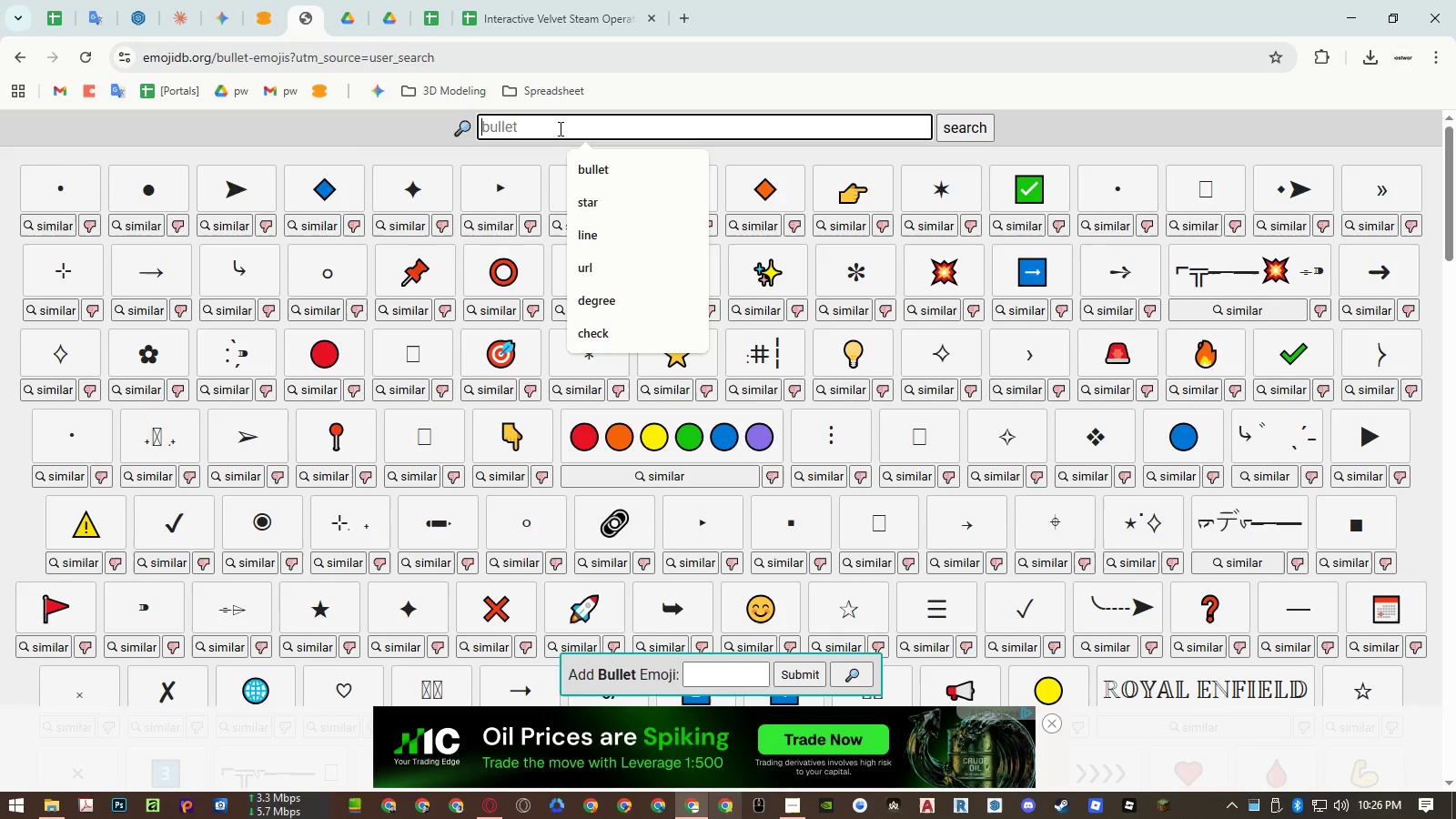 
type(dashboard)
 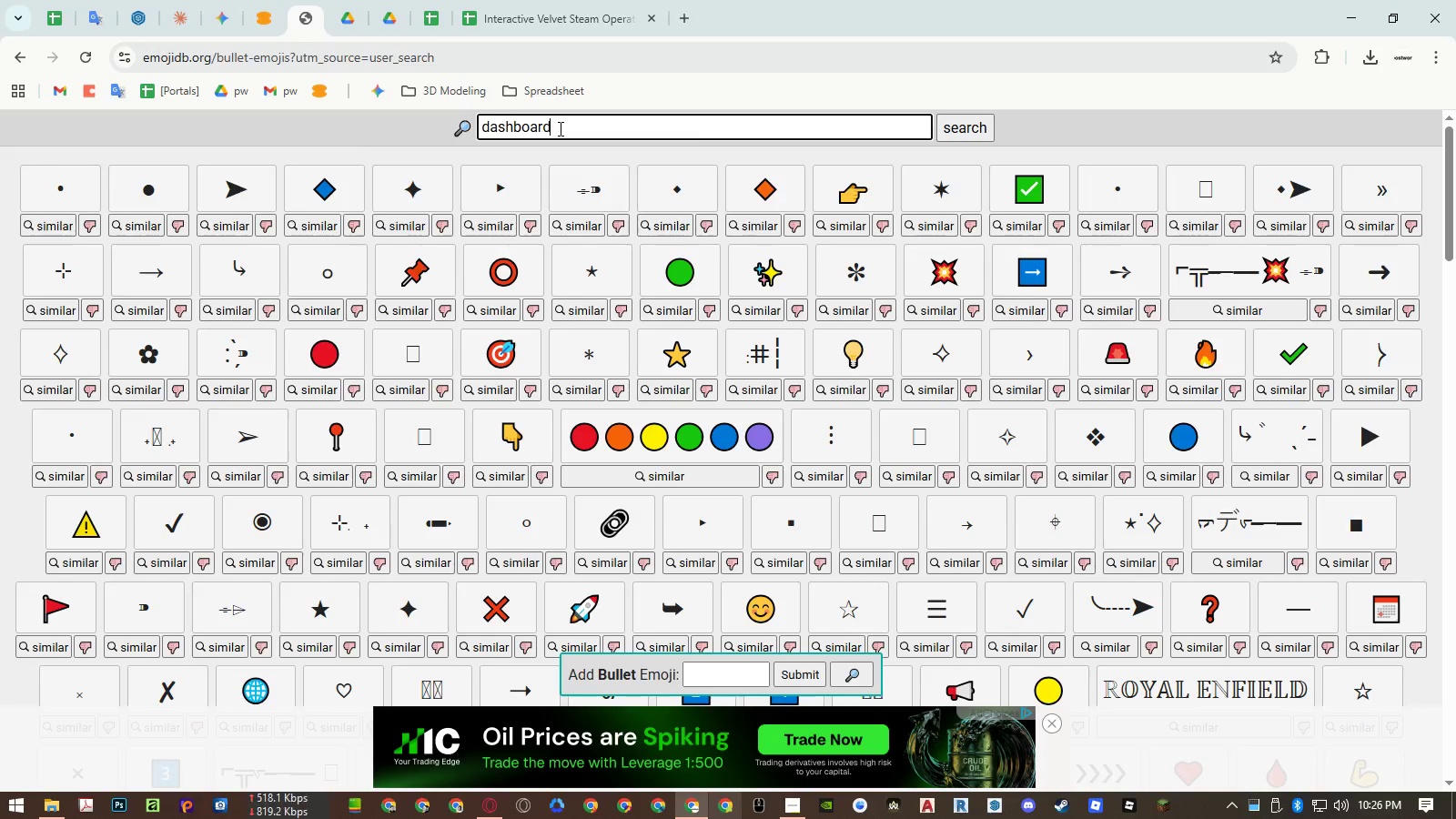 
key(Enter)
 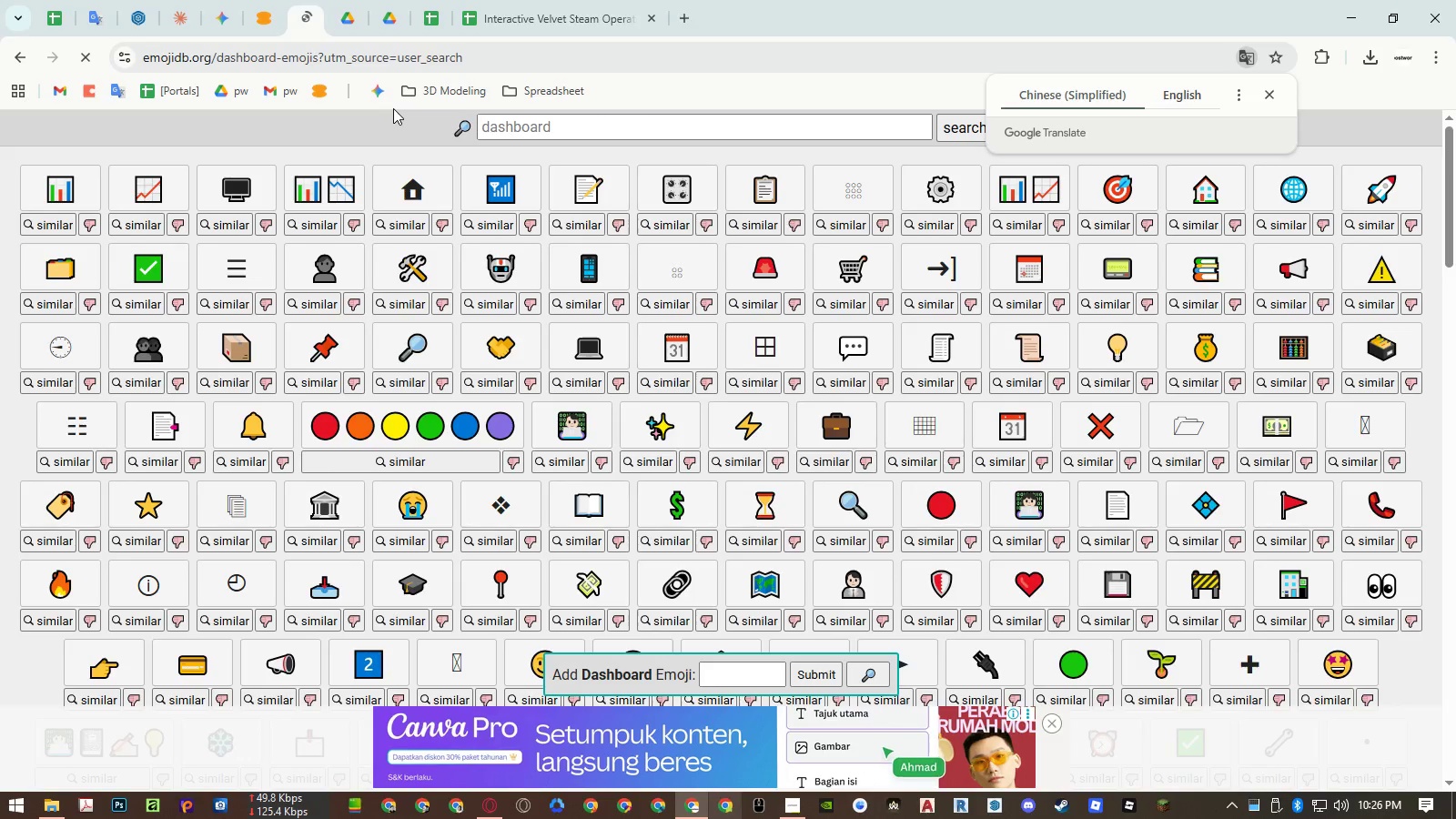 
wait(6.91)
 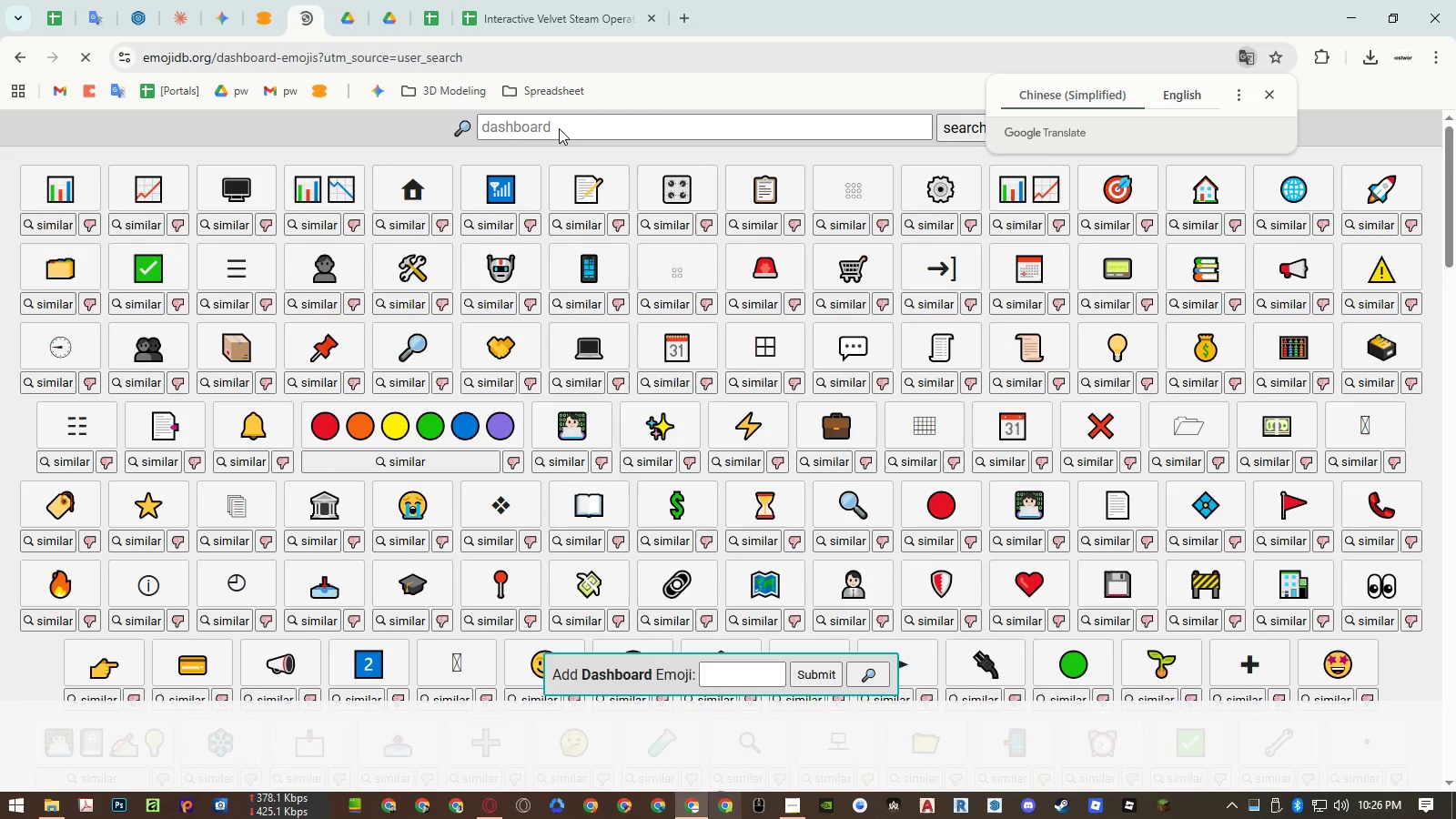 
left_click([542, 123])
 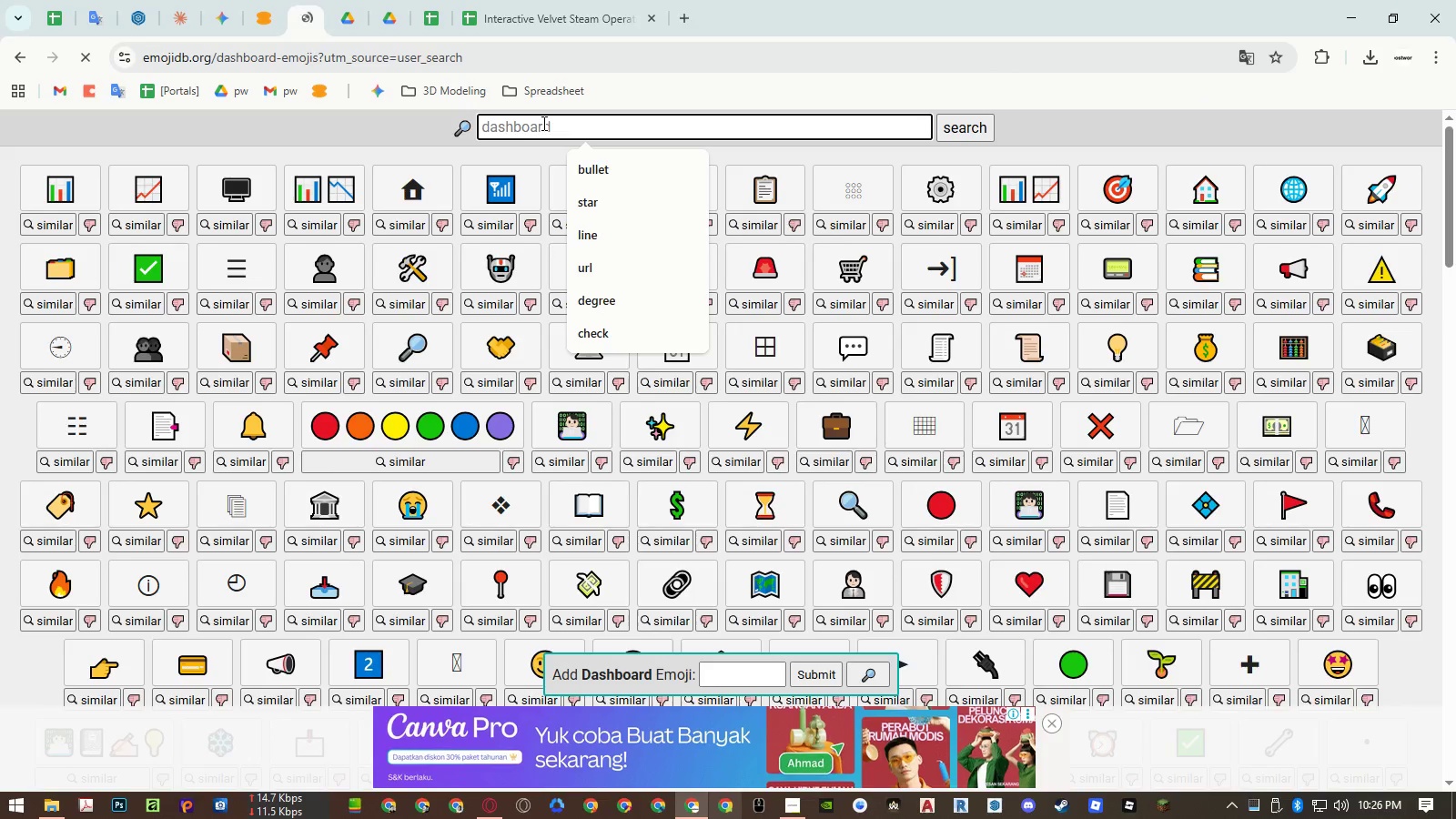 
type(ui)
 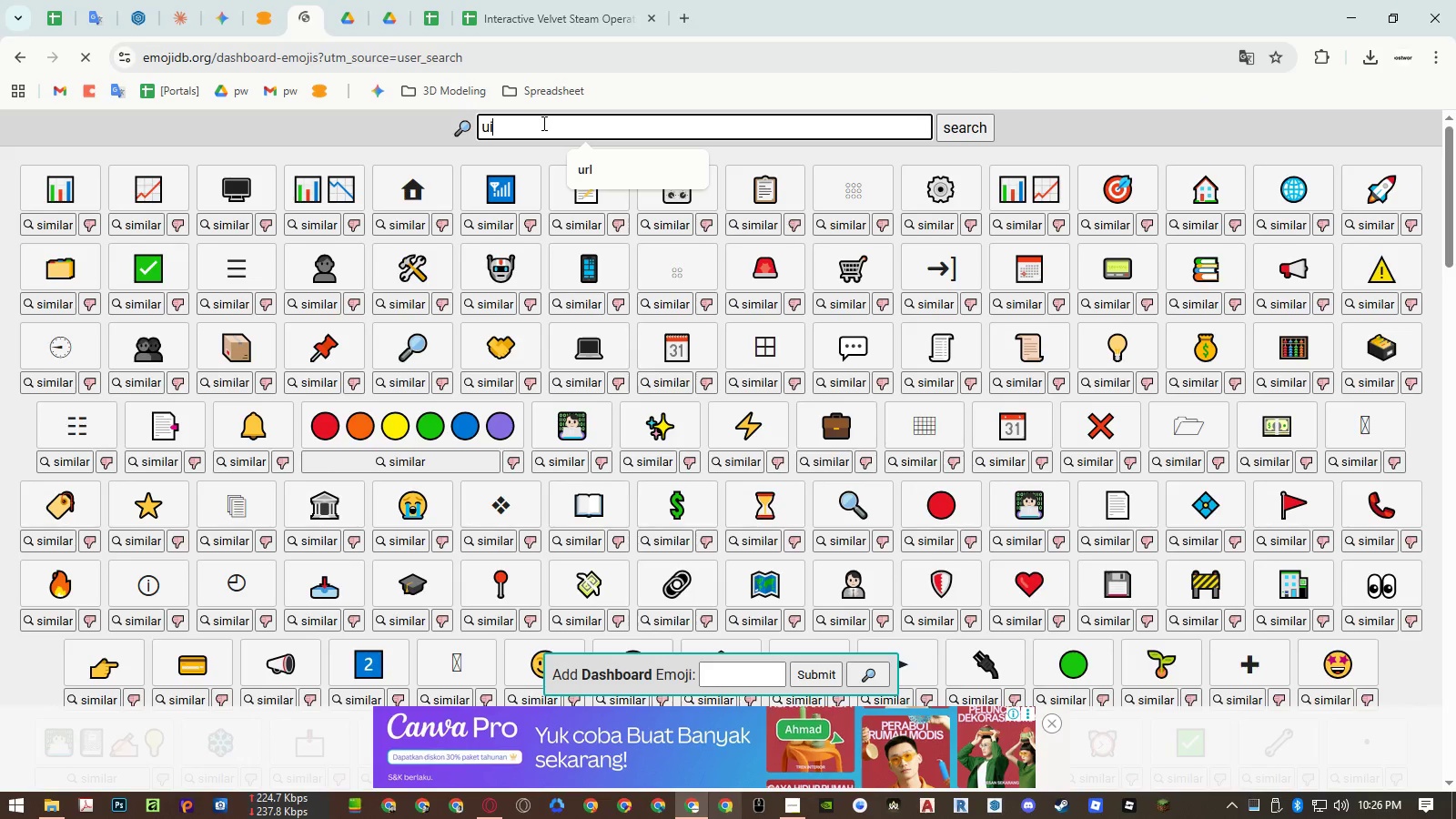 
key(Enter)
 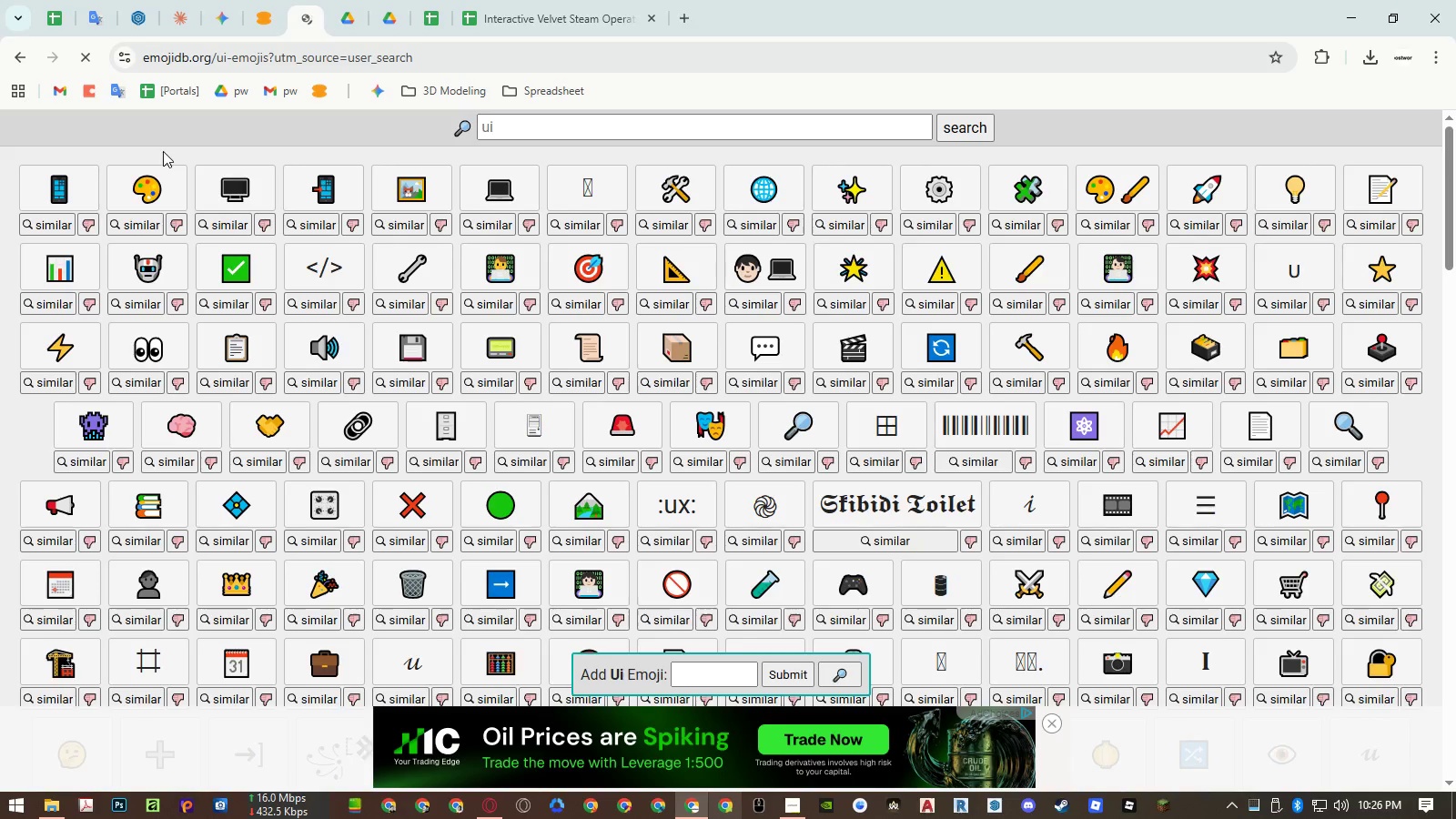 
wait(11.16)
 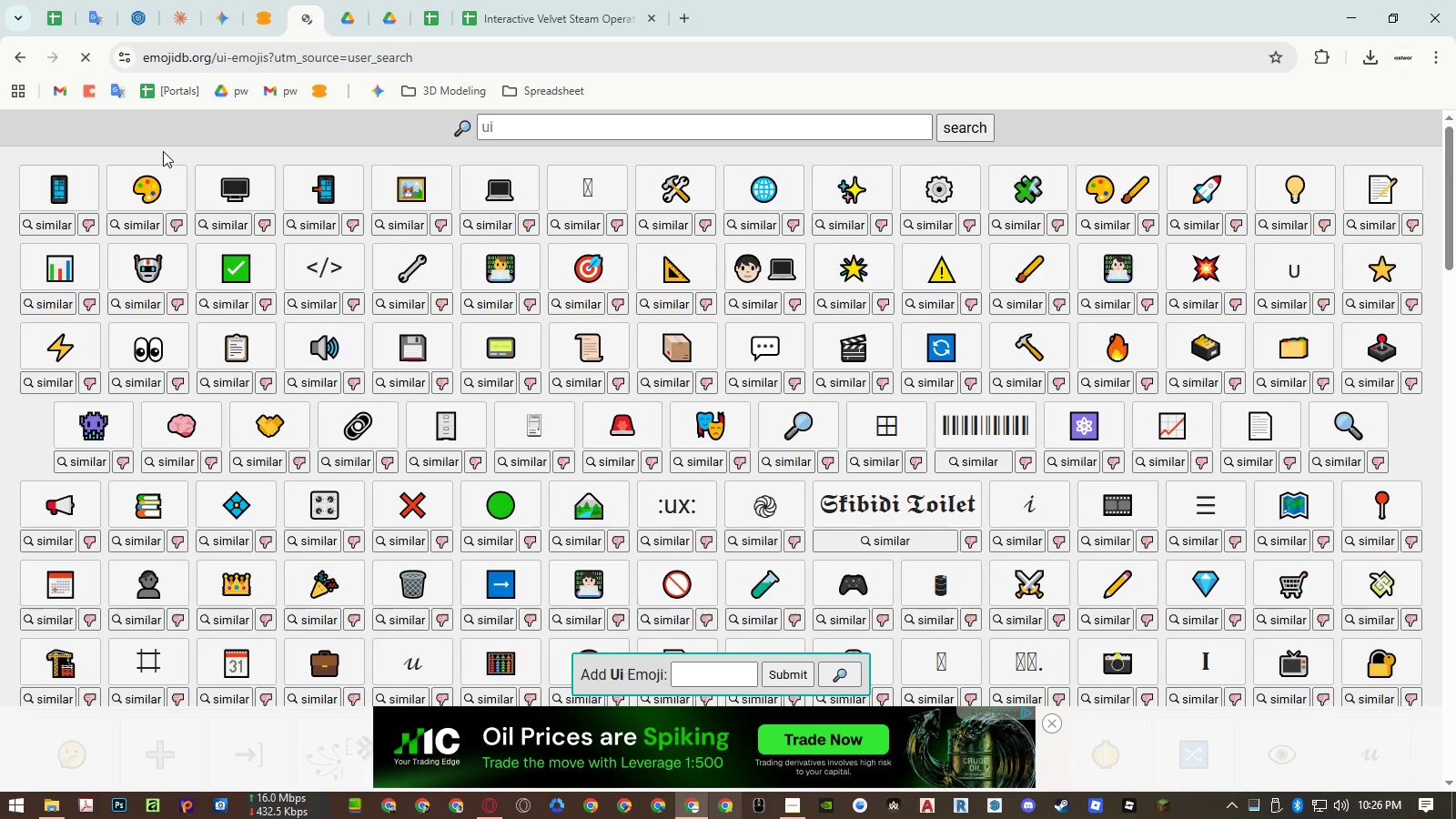 
left_click([21, 53])
 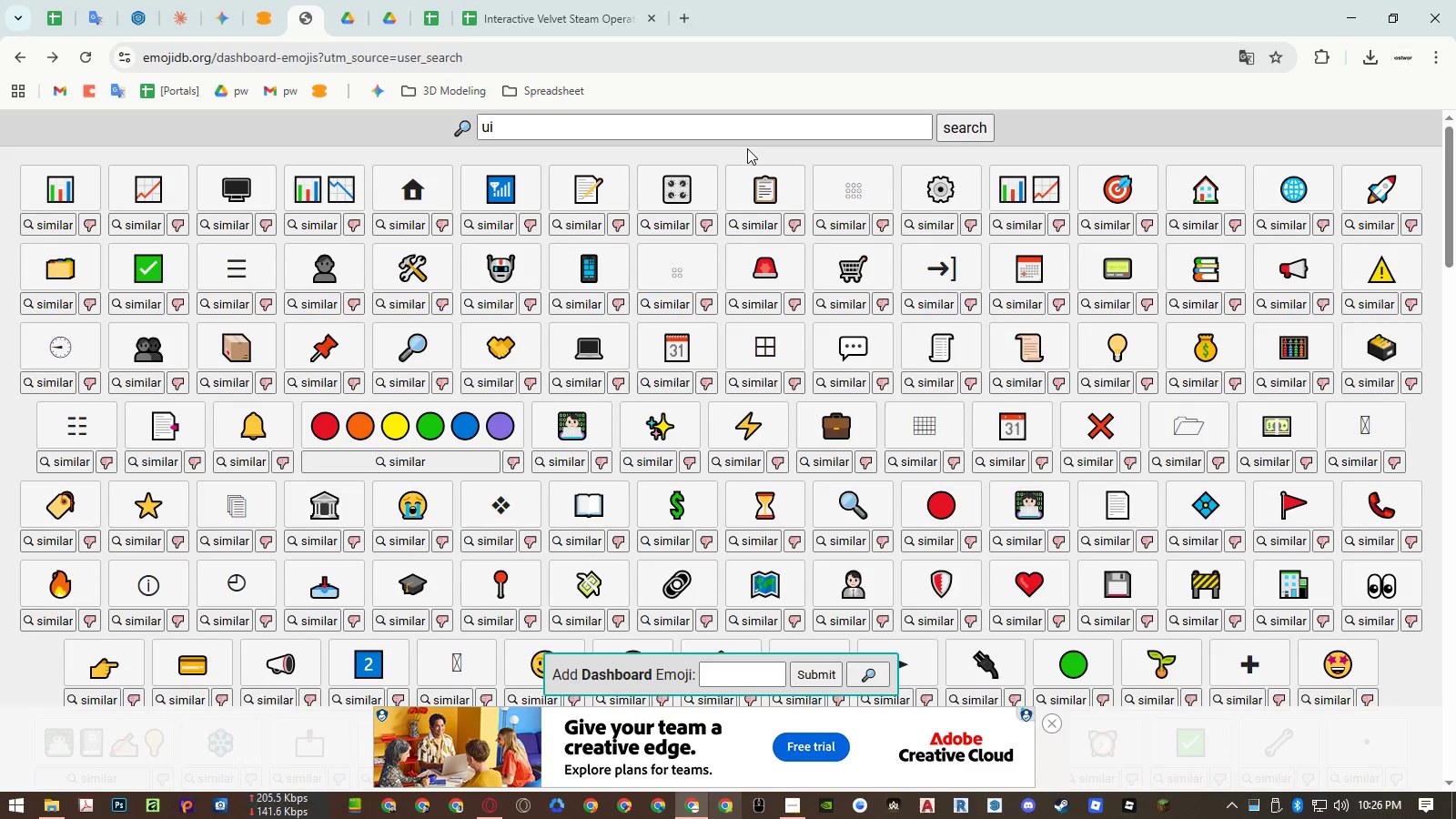 
wait(7.33)
 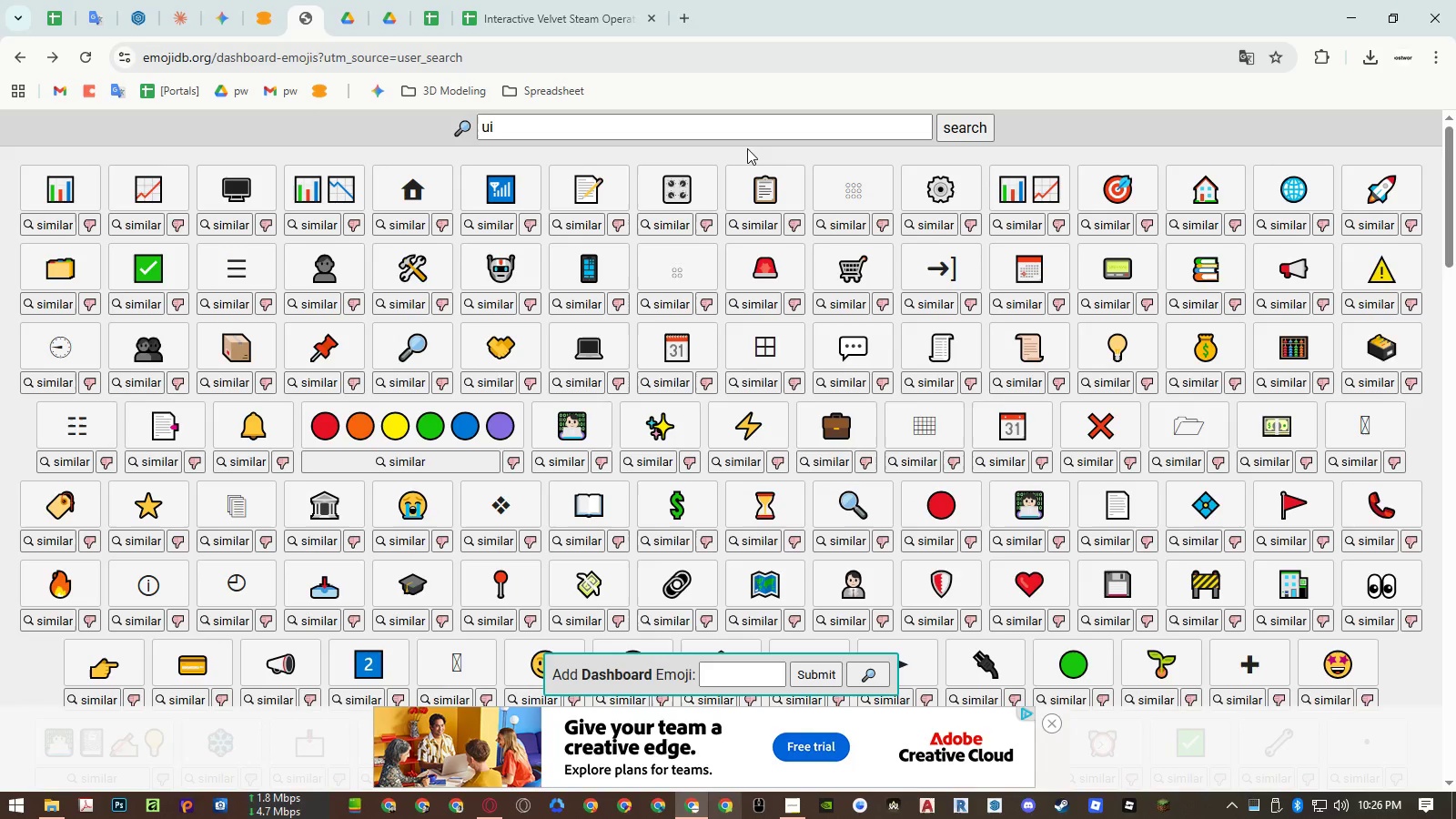 
left_click([855, 194])
 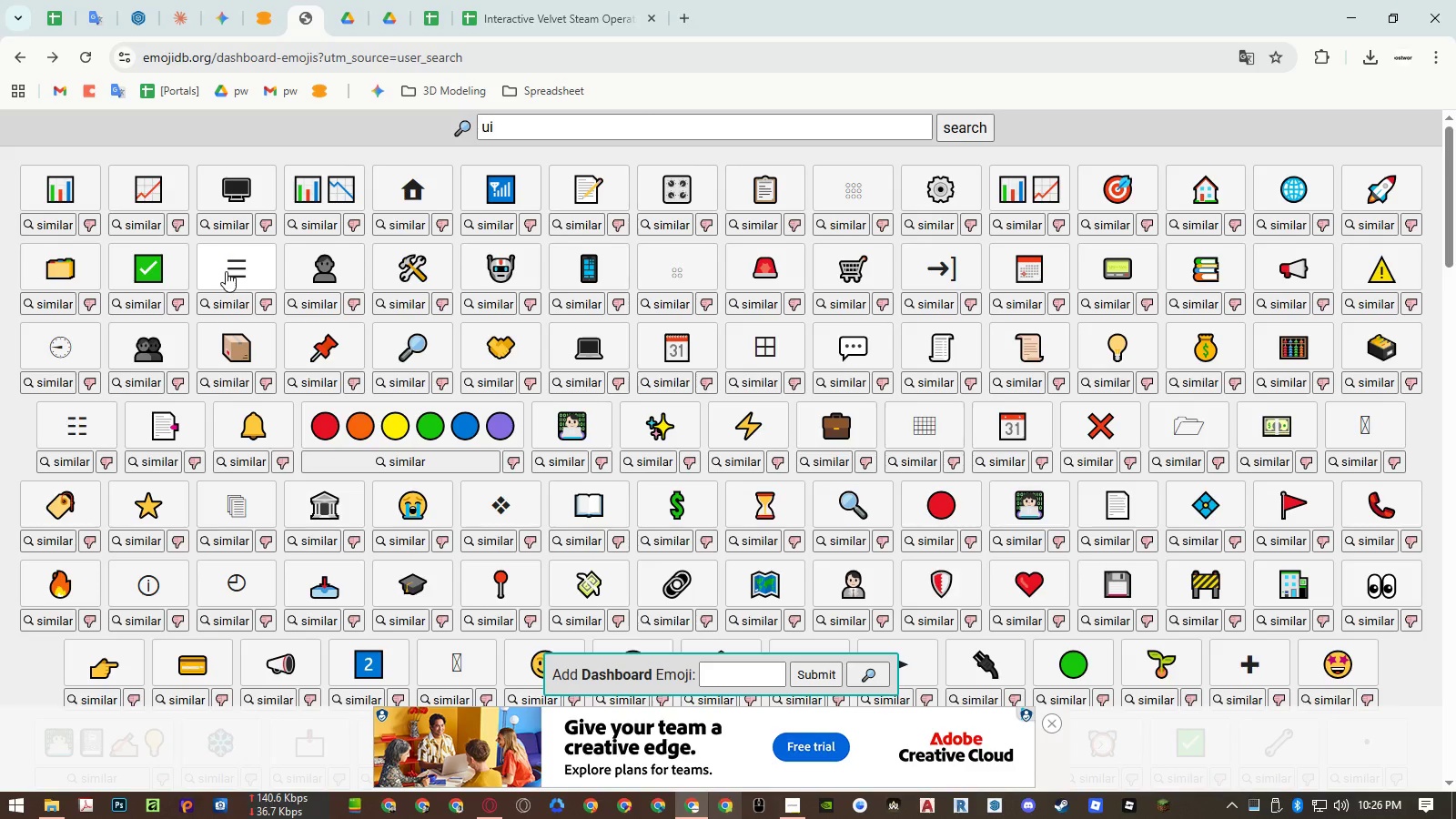 
left_click([540, 18])
 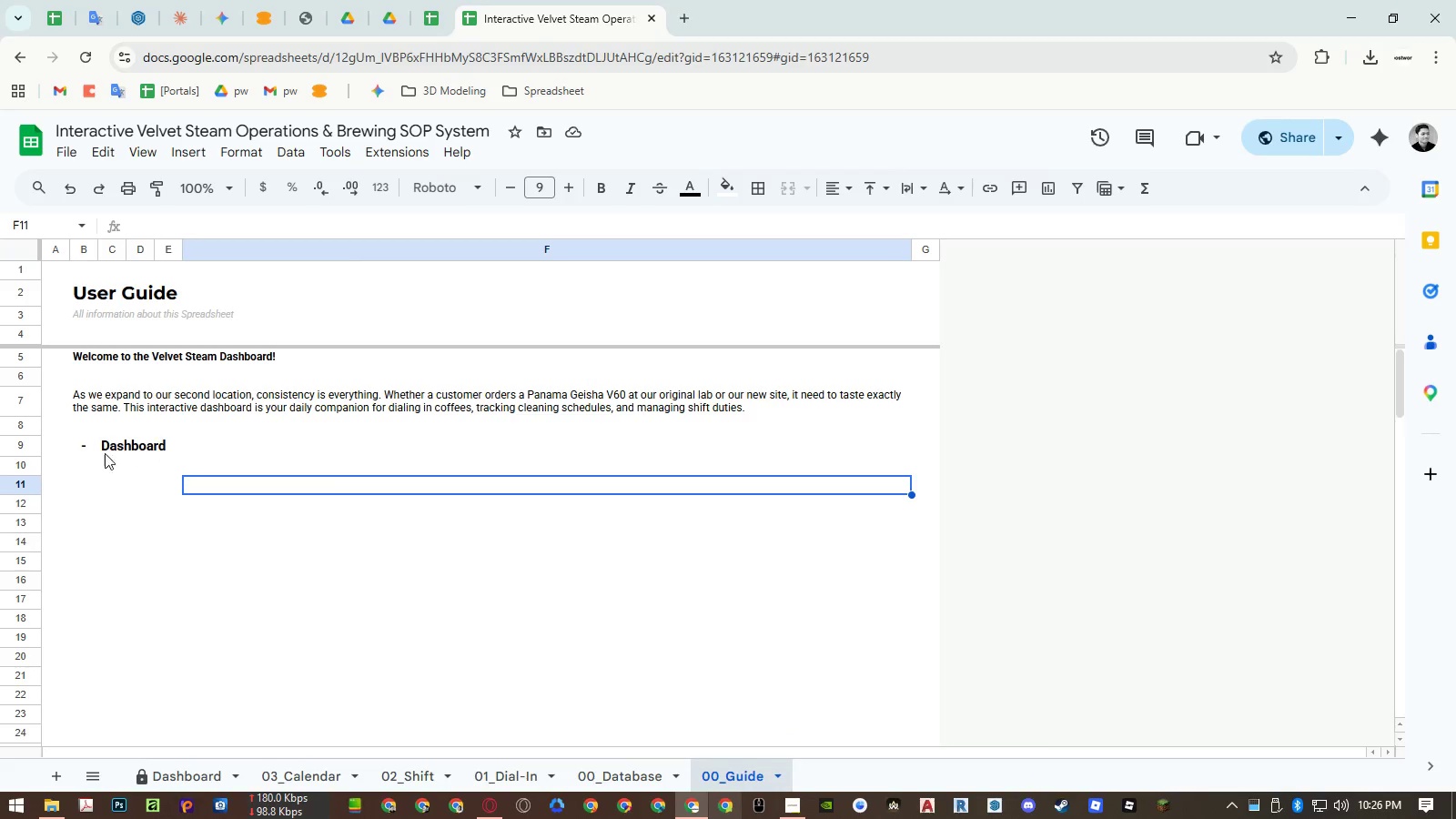 
left_click([76, 447])
 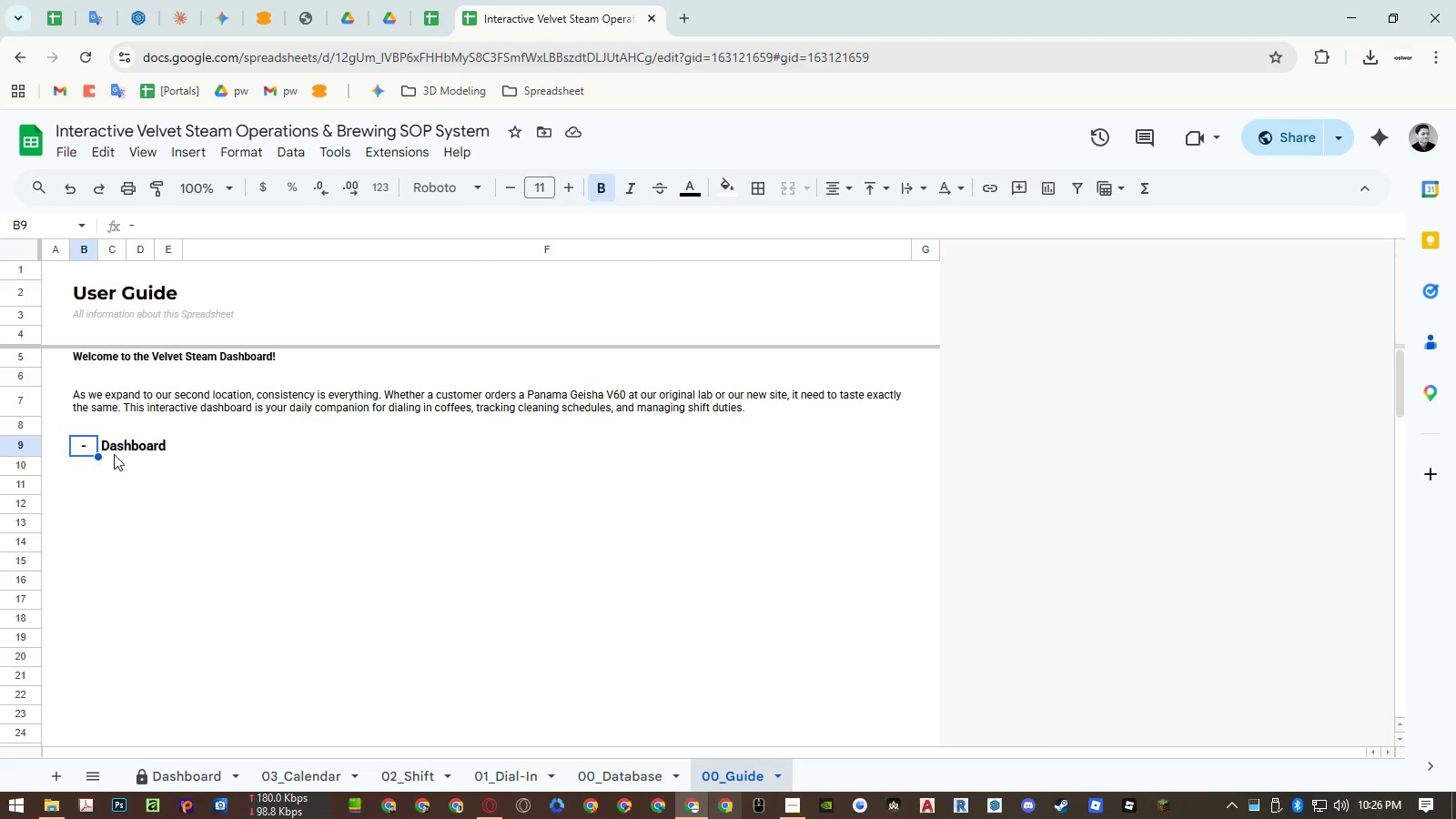 
key(Control+ControlLeft)
 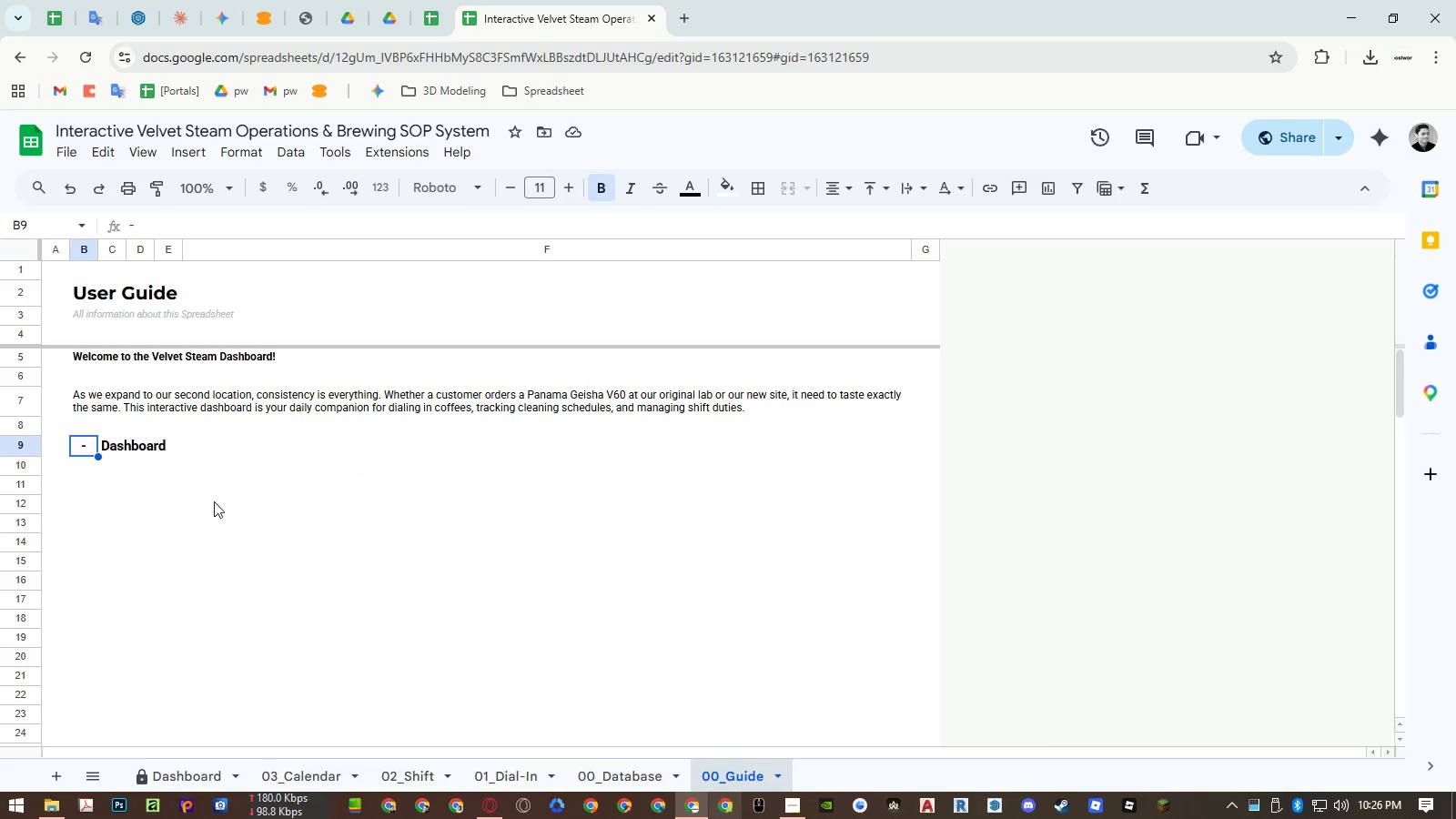 
key(Control+Shift+ShiftLeft)
 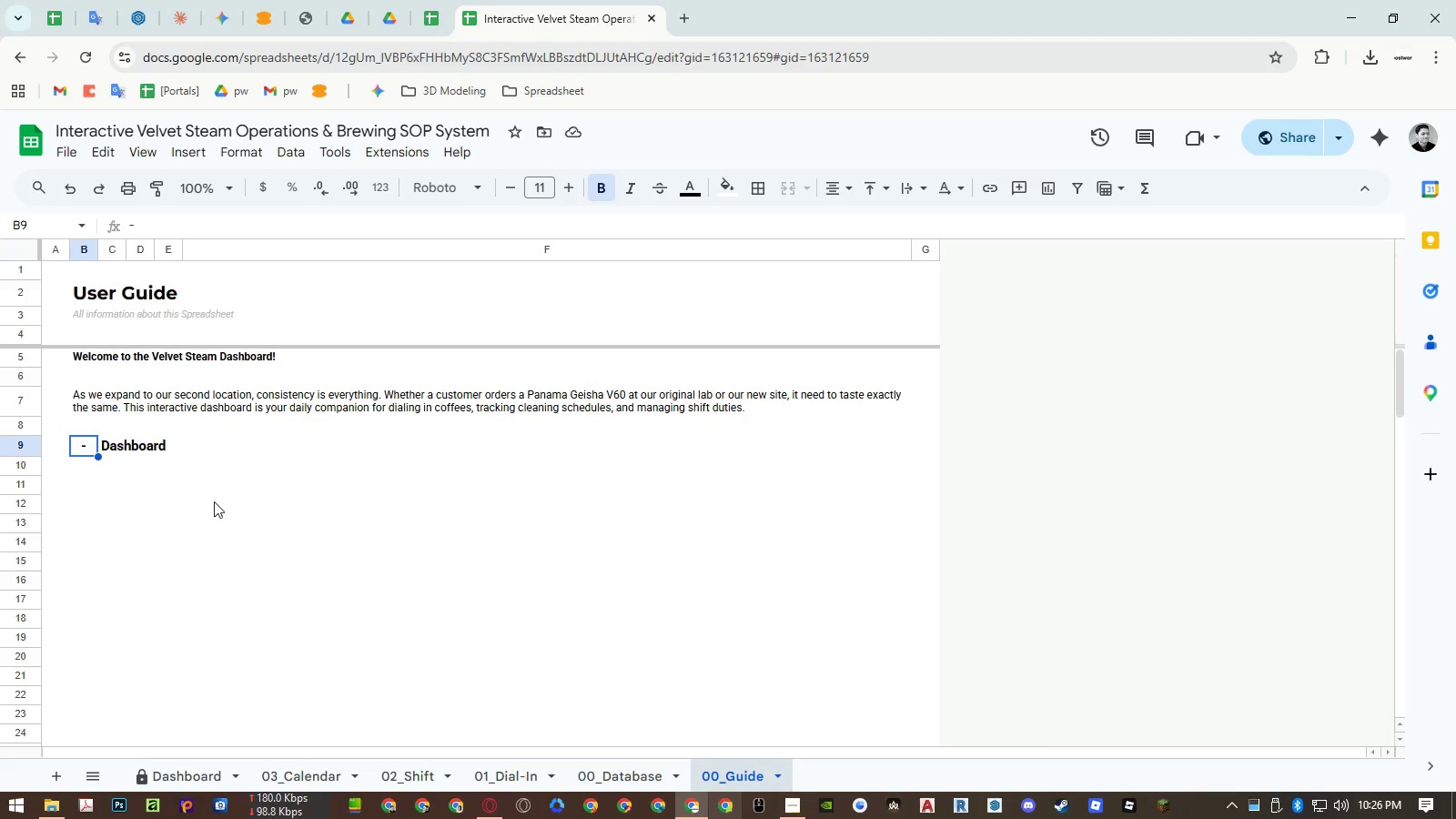 
key(Control+Shift+V)
 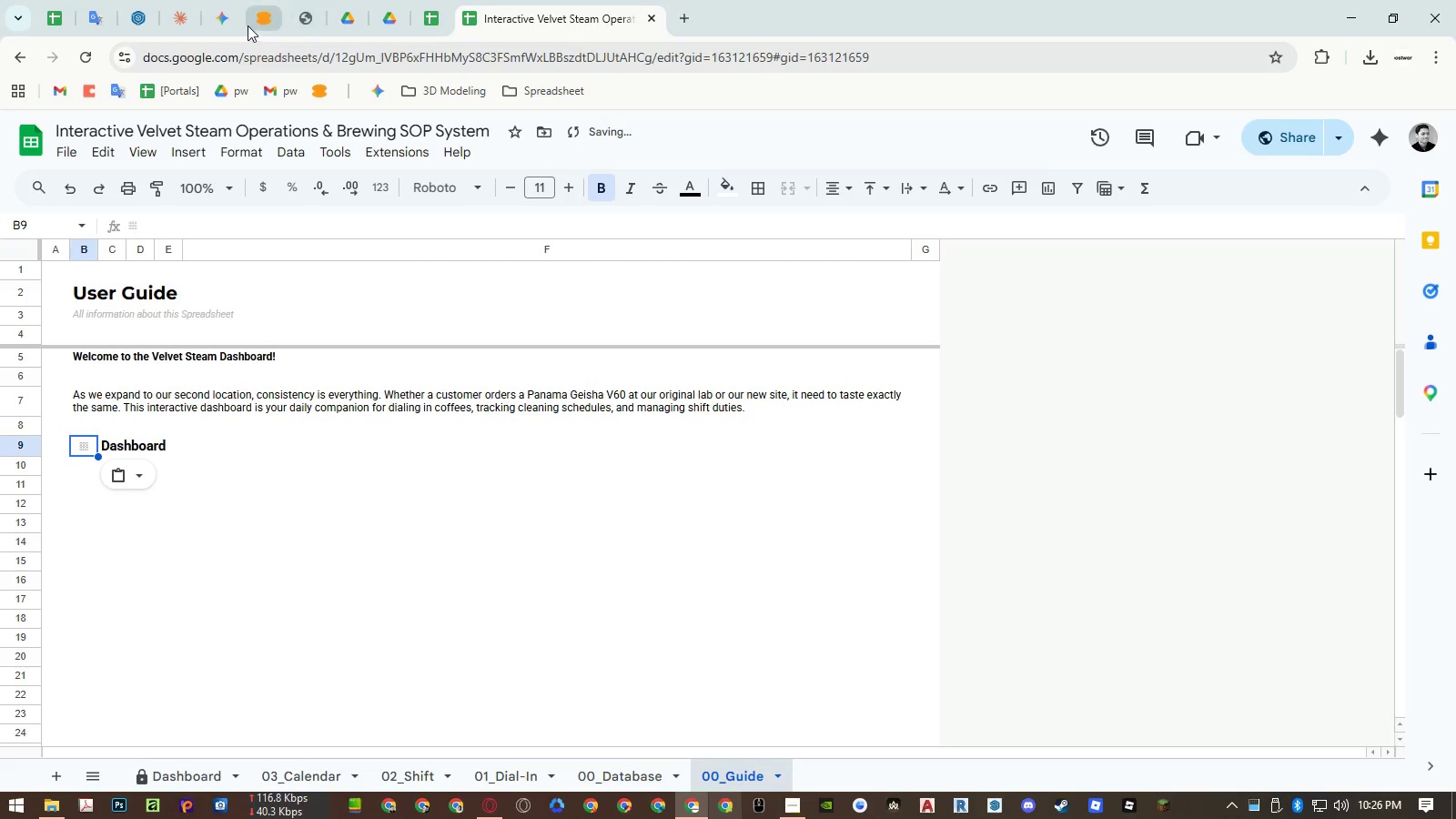 
left_click([317, 21])
 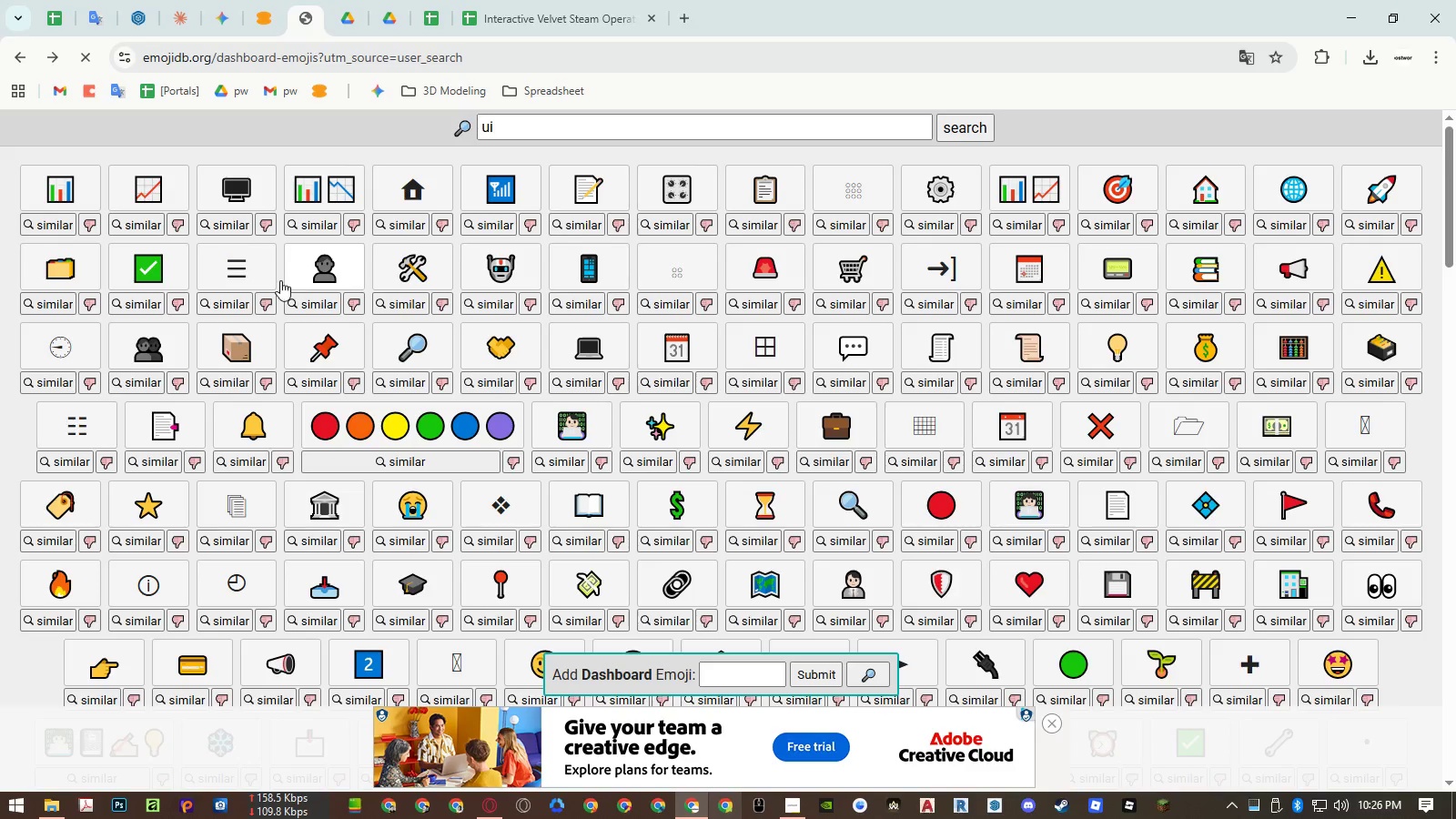 
left_click([235, 275])
 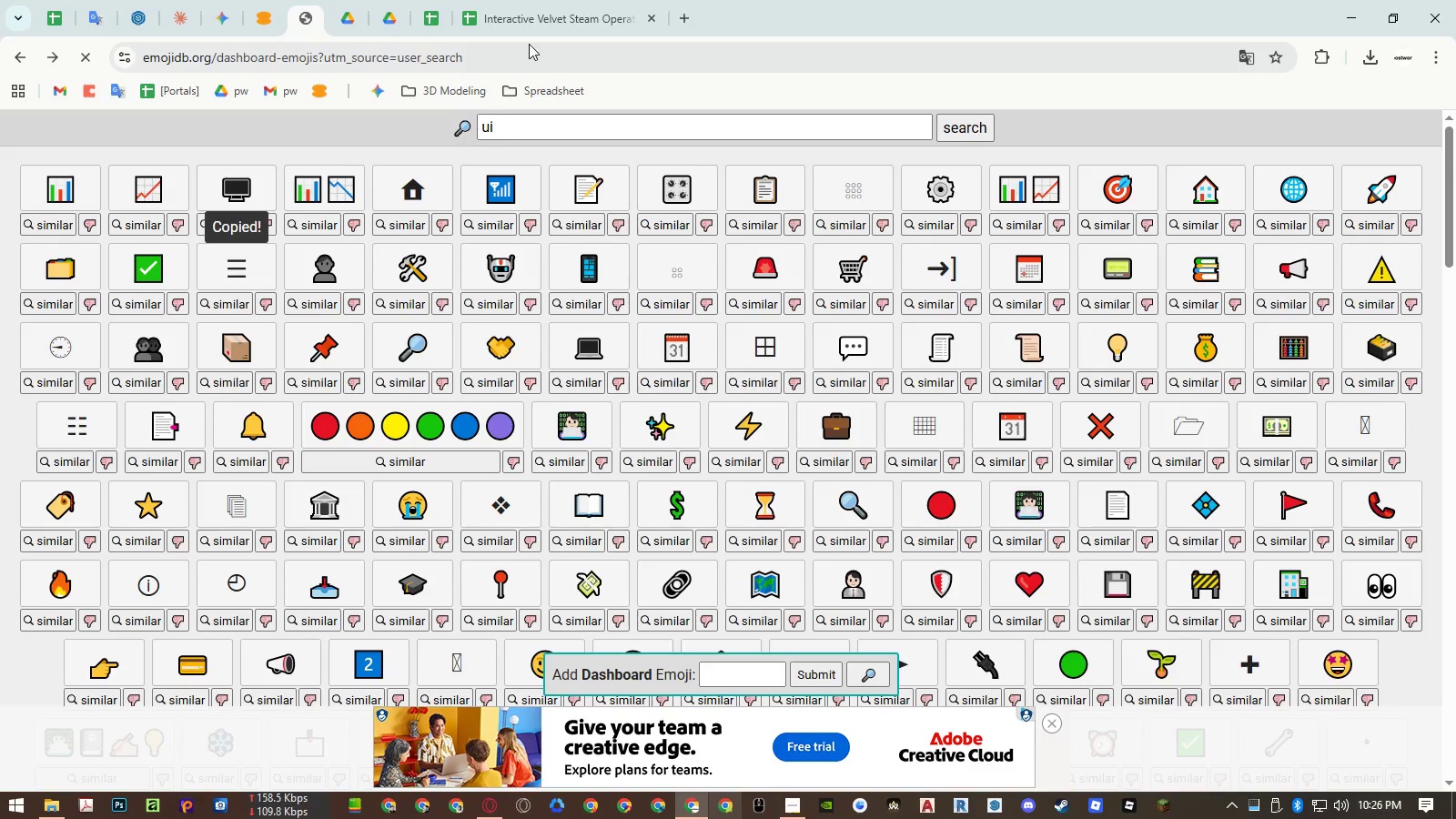 
left_click([537, 22])
 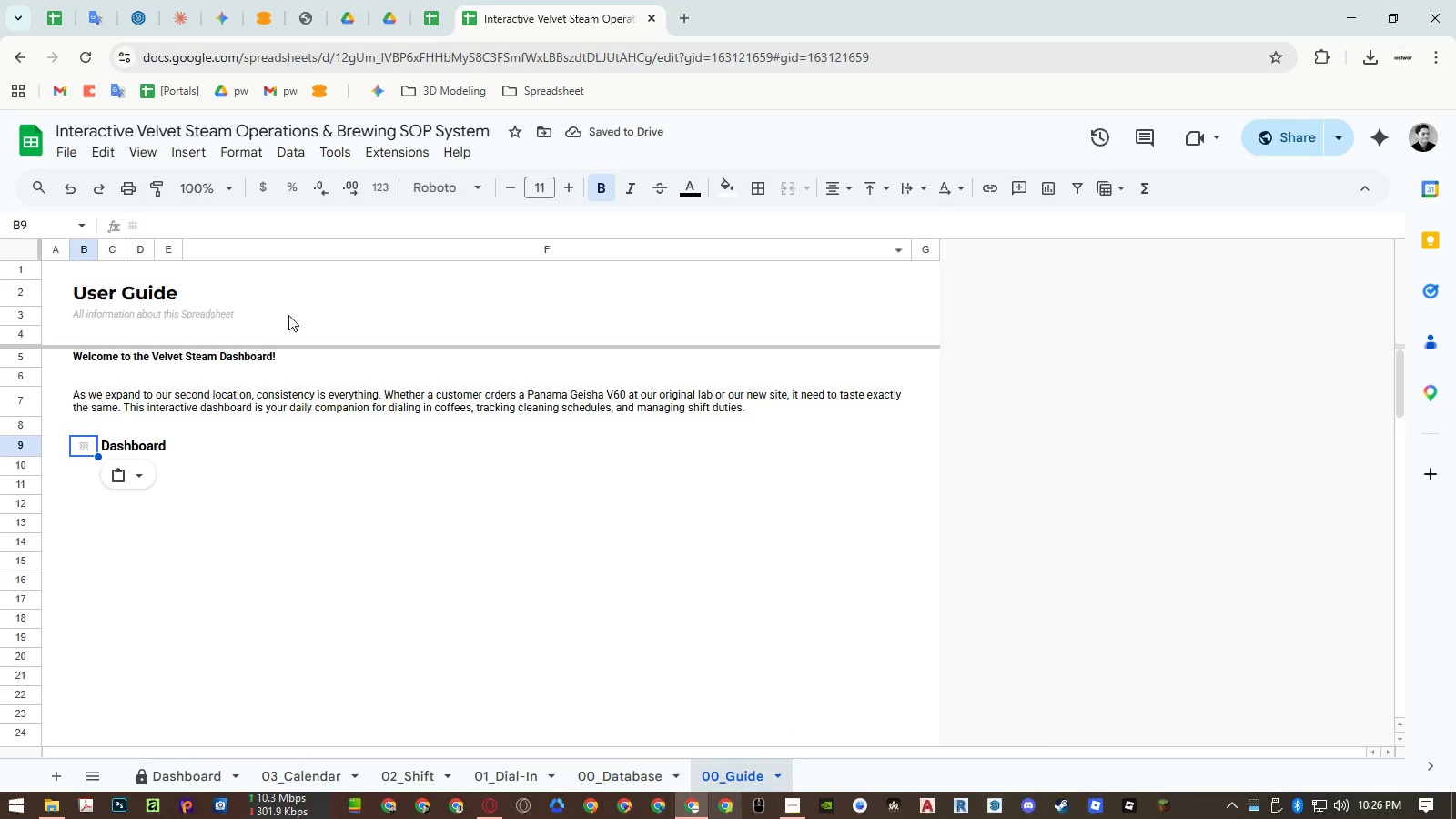 
key(Control+ControlLeft)
 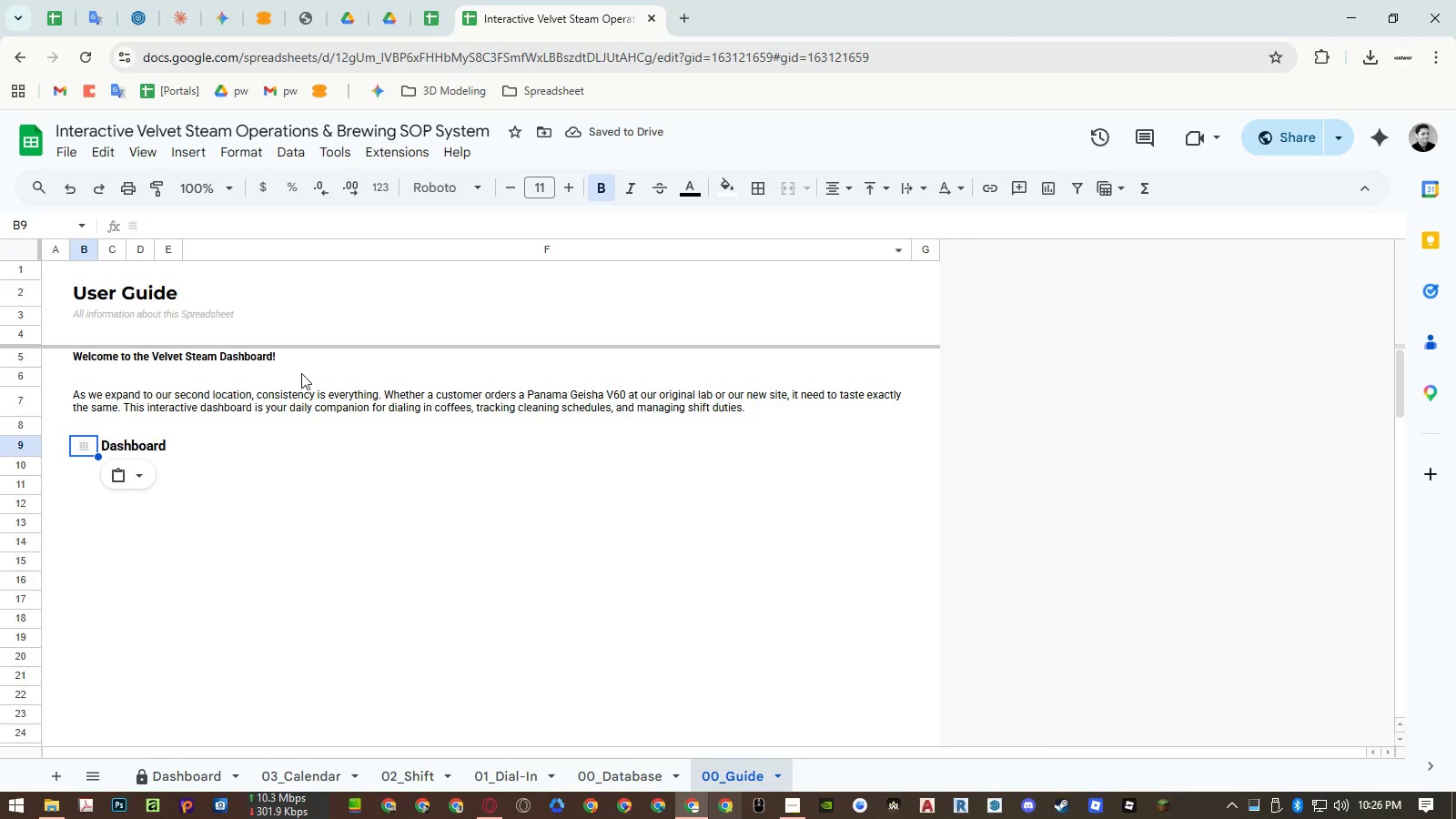 
key(Control+Shift+ShiftLeft)
 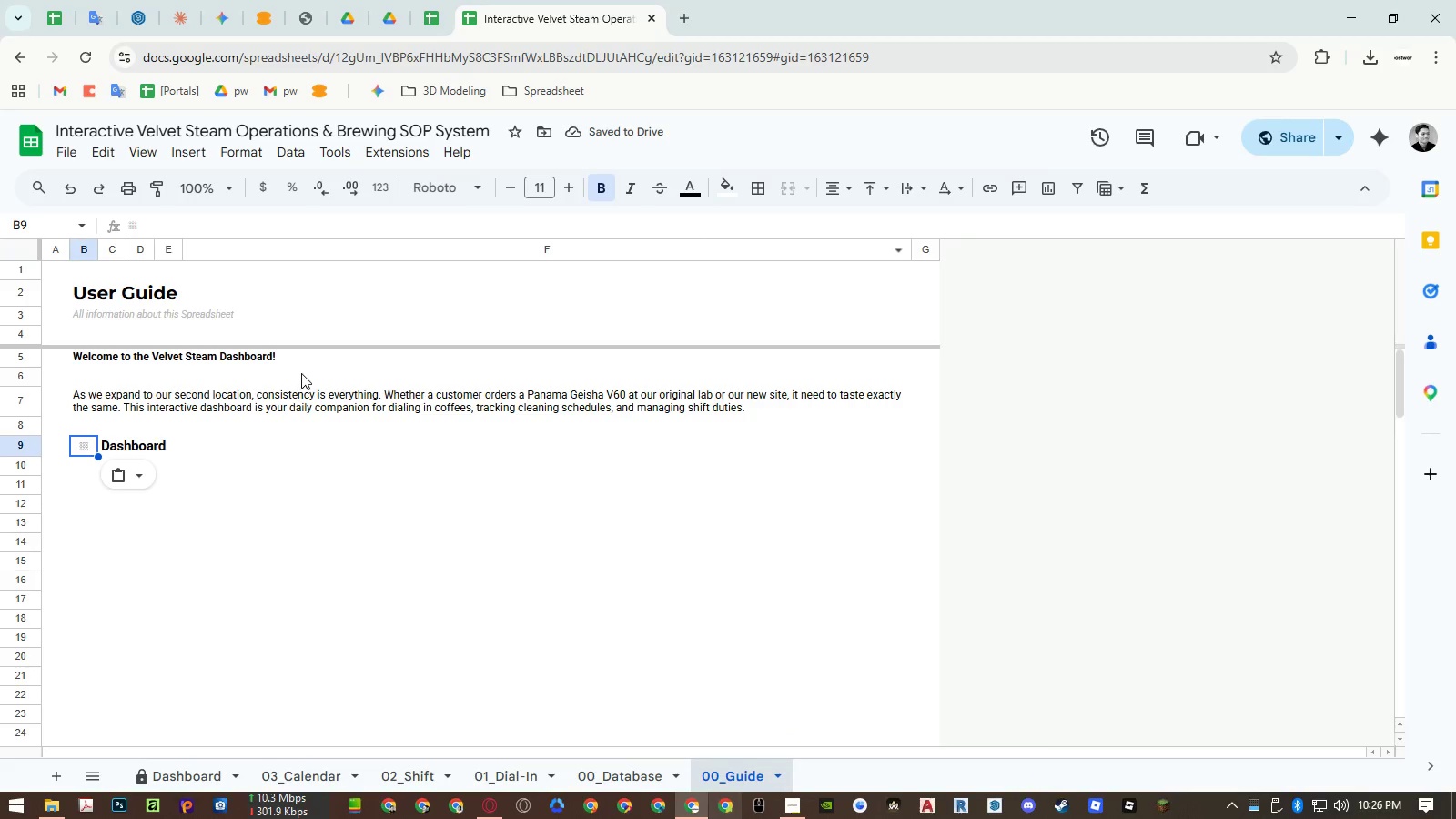 
key(Control+Shift+V)
 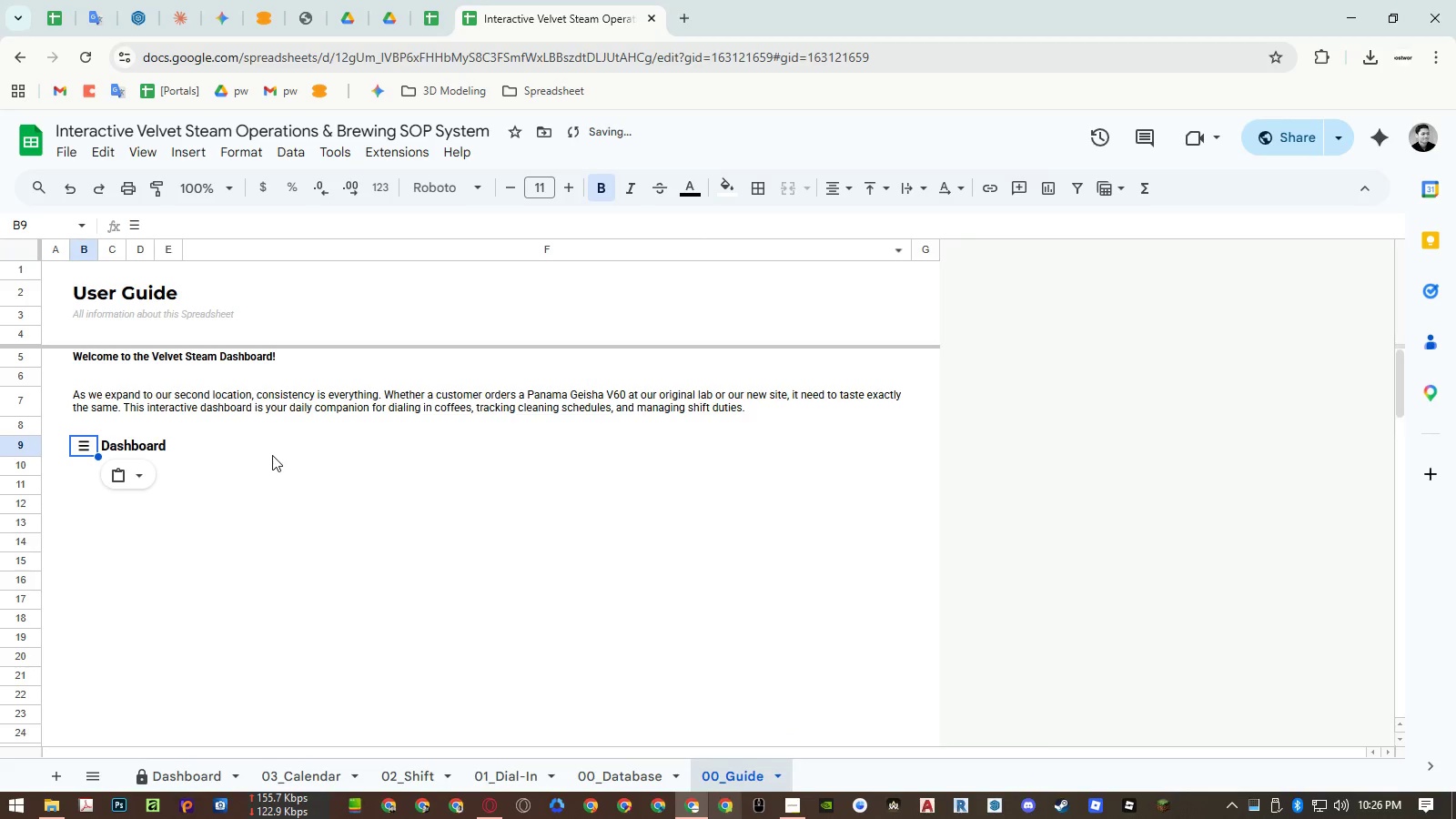 
left_click([272, 455])
 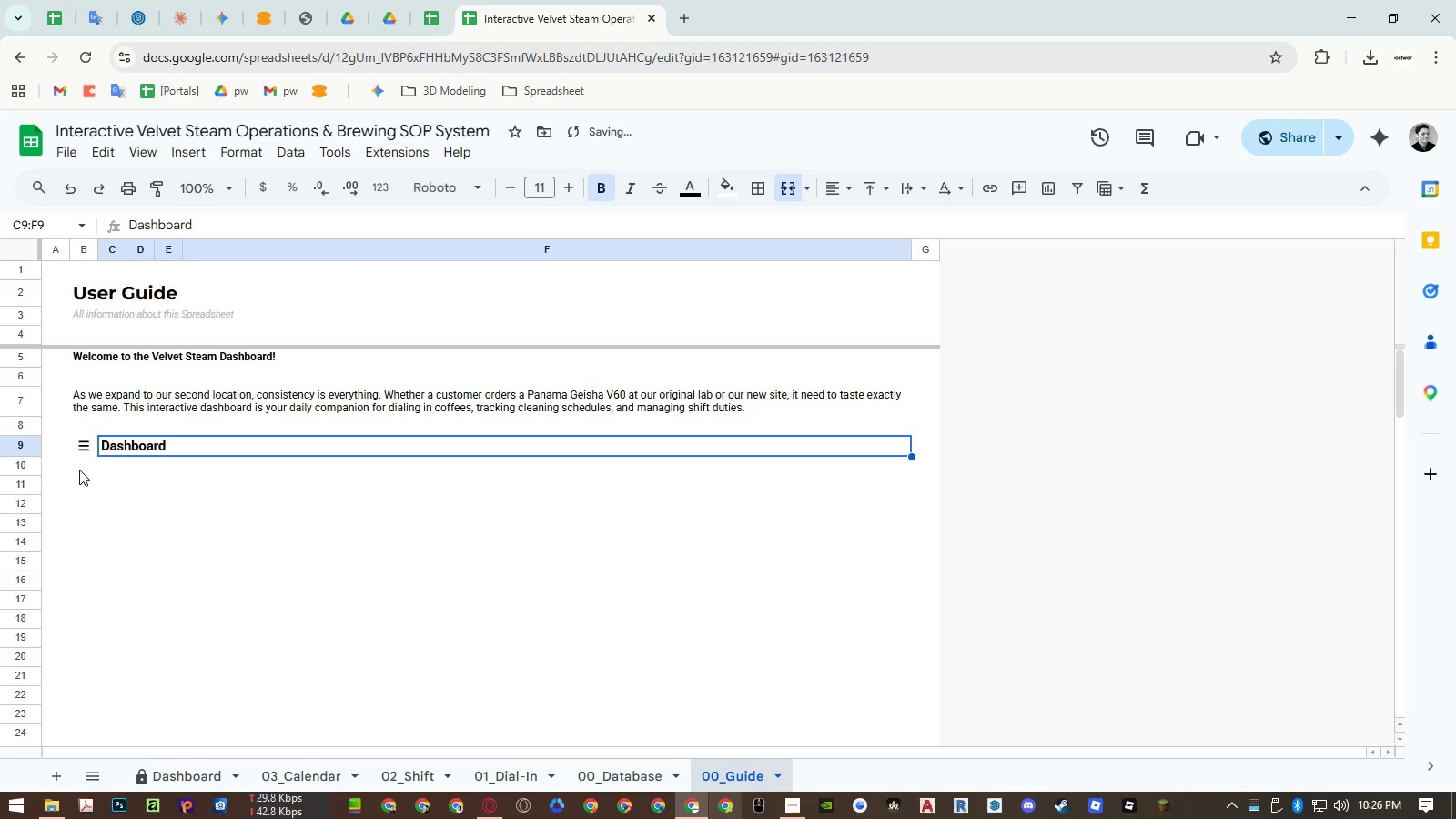 
left_click([79, 484])
 